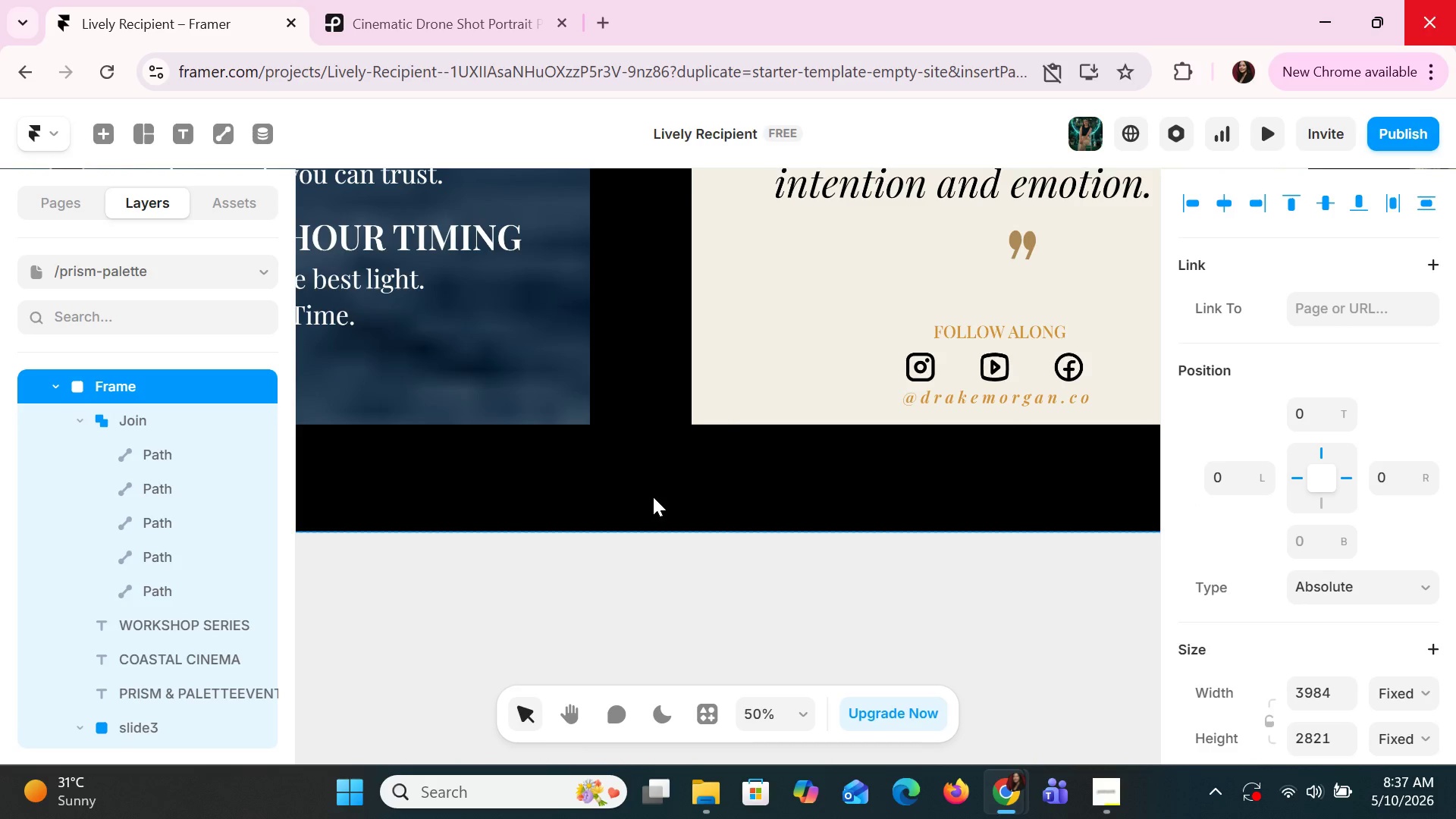 
hold_key(key=ShiftLeft, duration=0.92)
scroll: coordinate [653, 497], scroll_direction: up, amount: 13.0
 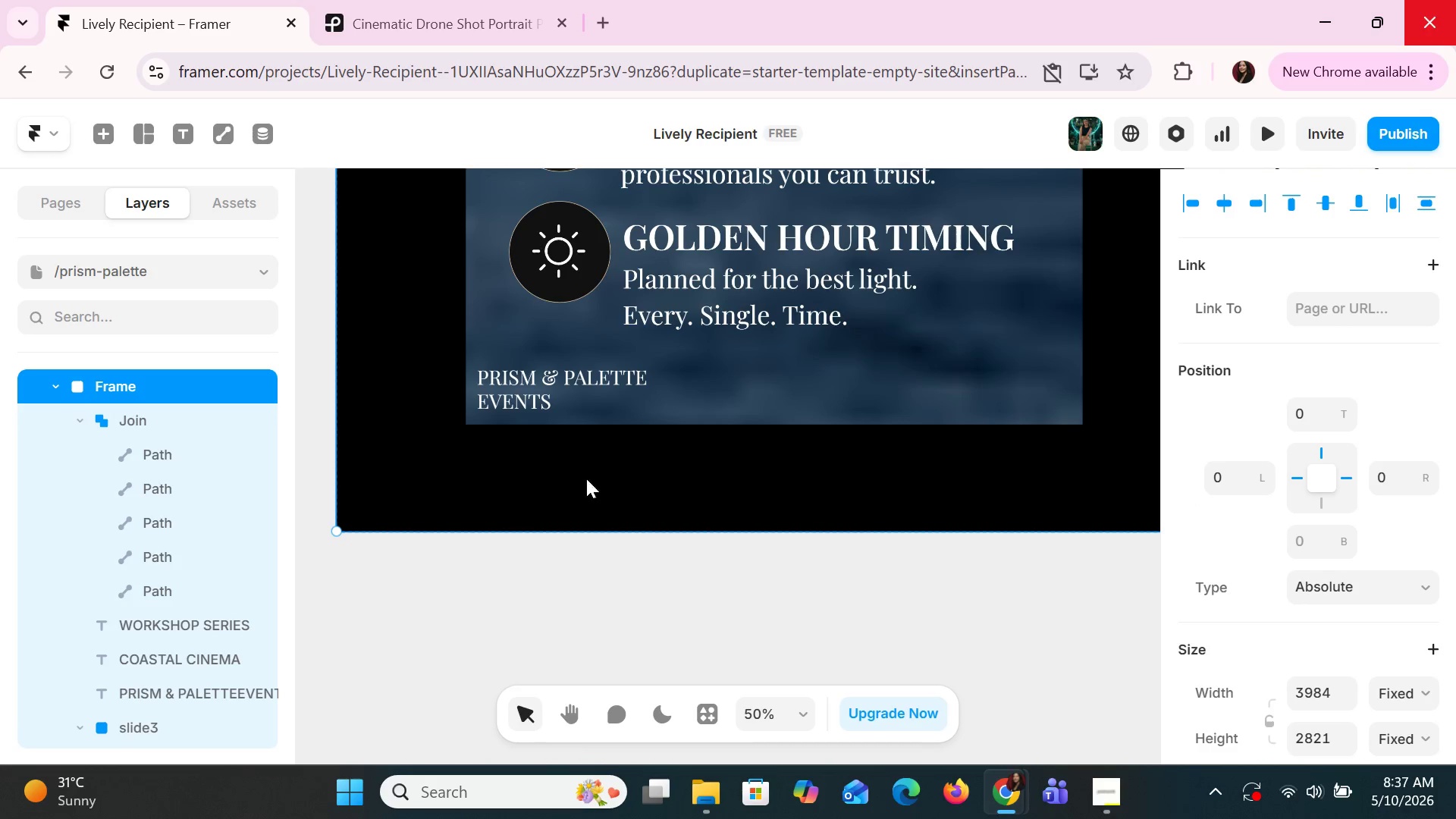 
left_click([189, 132])
 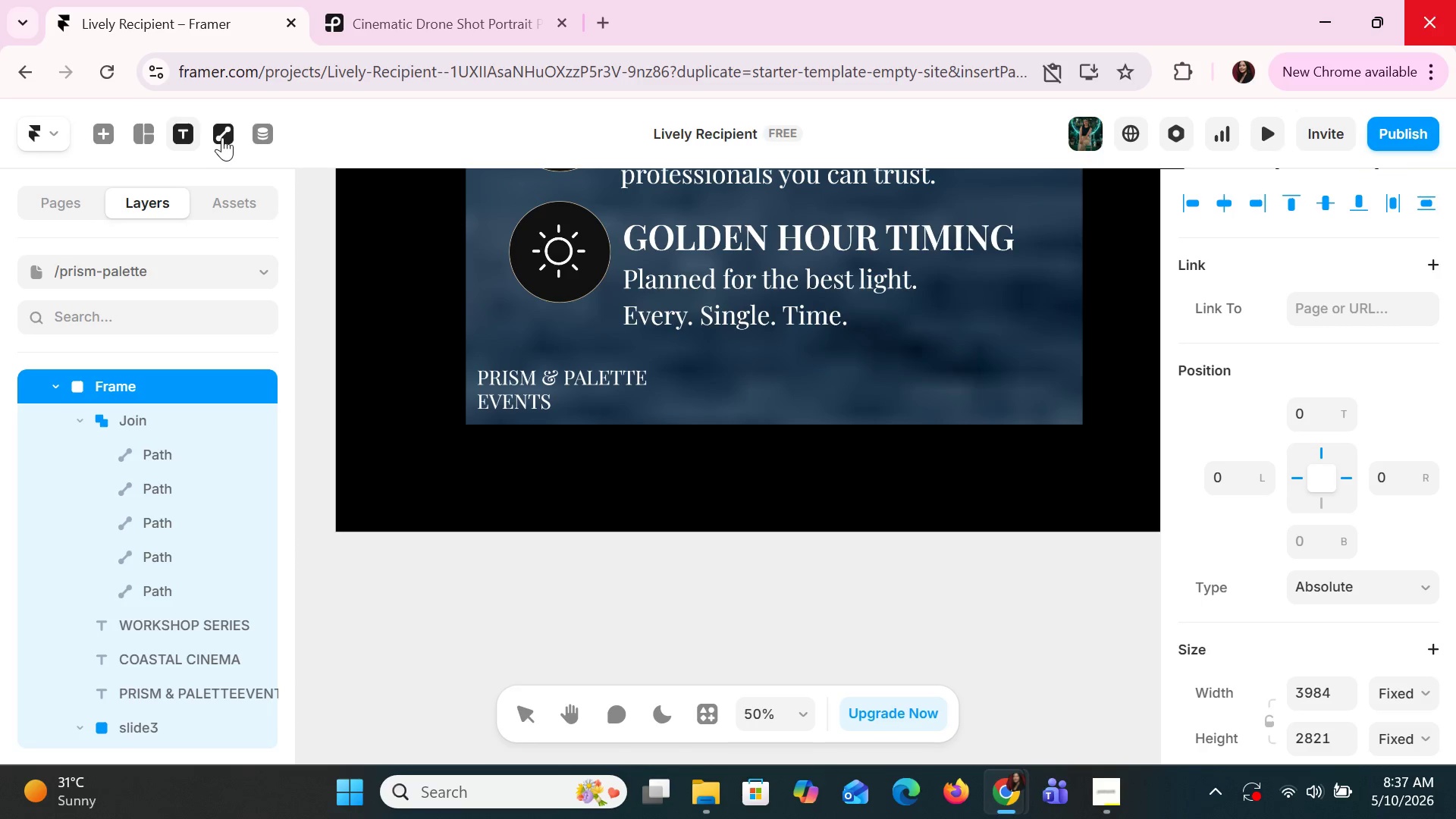 
left_click([222, 137])
 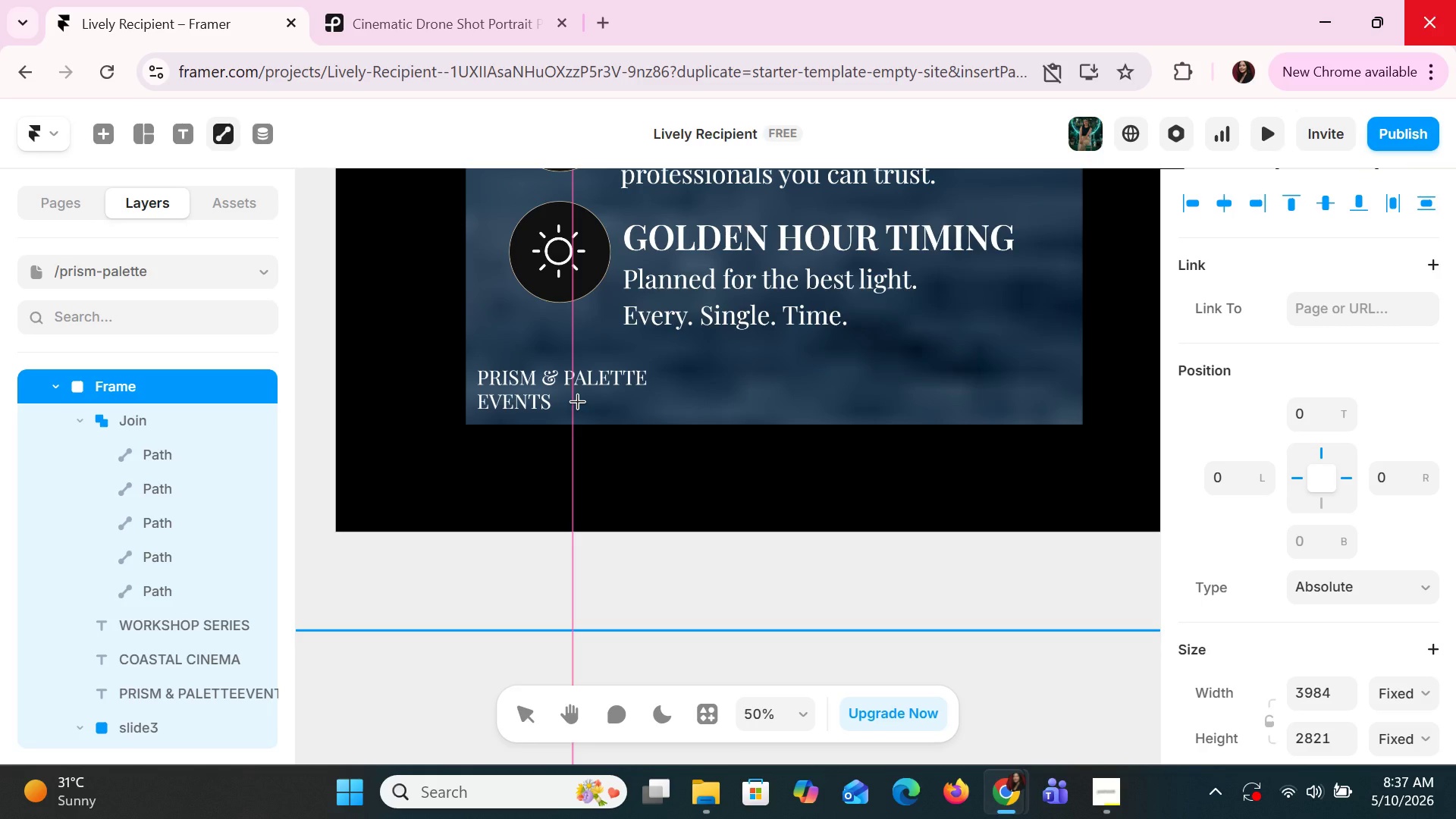 
left_click_drag(start_coordinate=[575, 403], to_coordinate=[1057, 407])
 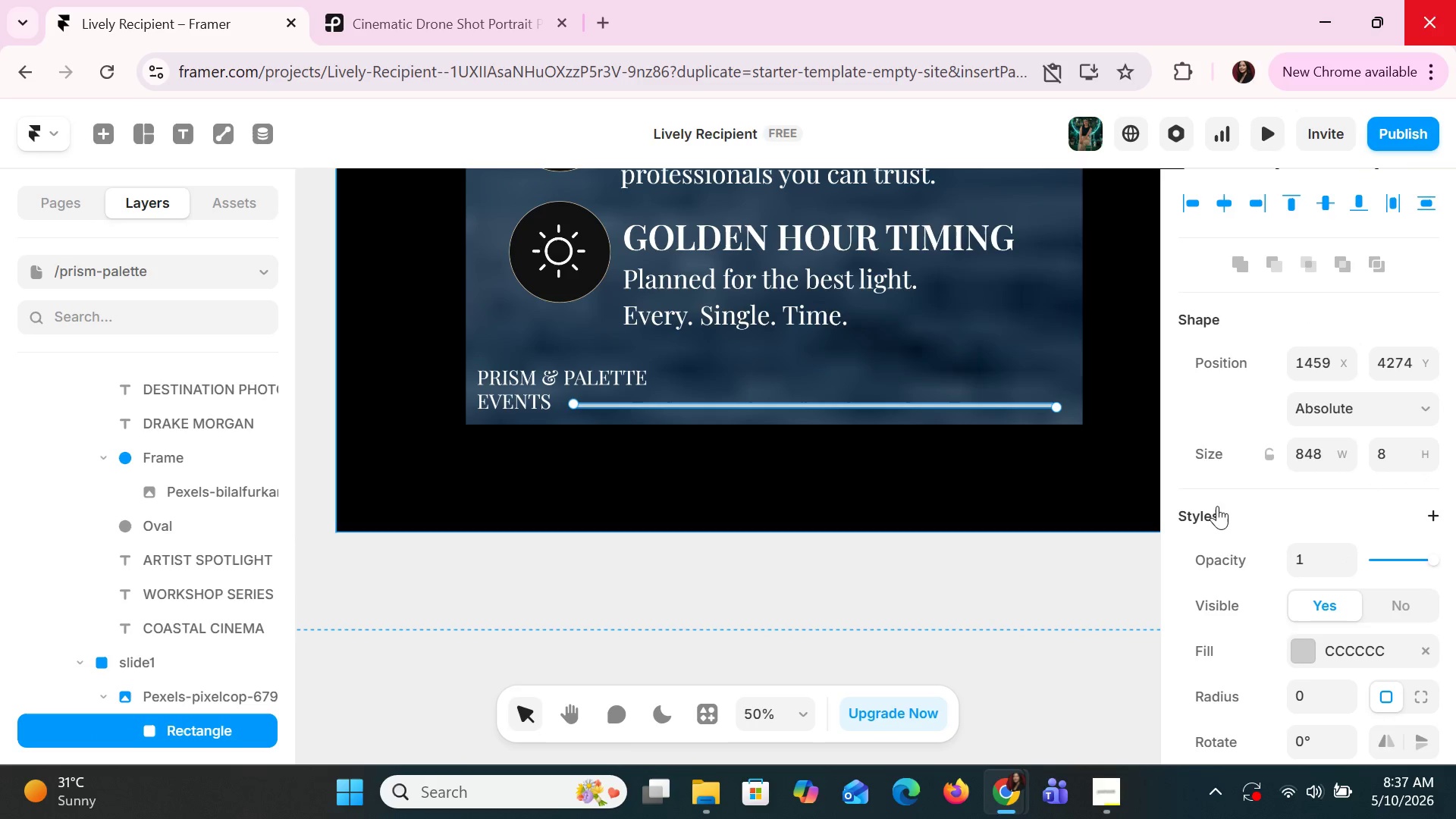 
scroll: coordinate [1232, 515], scroll_direction: down, amount: 3.0
 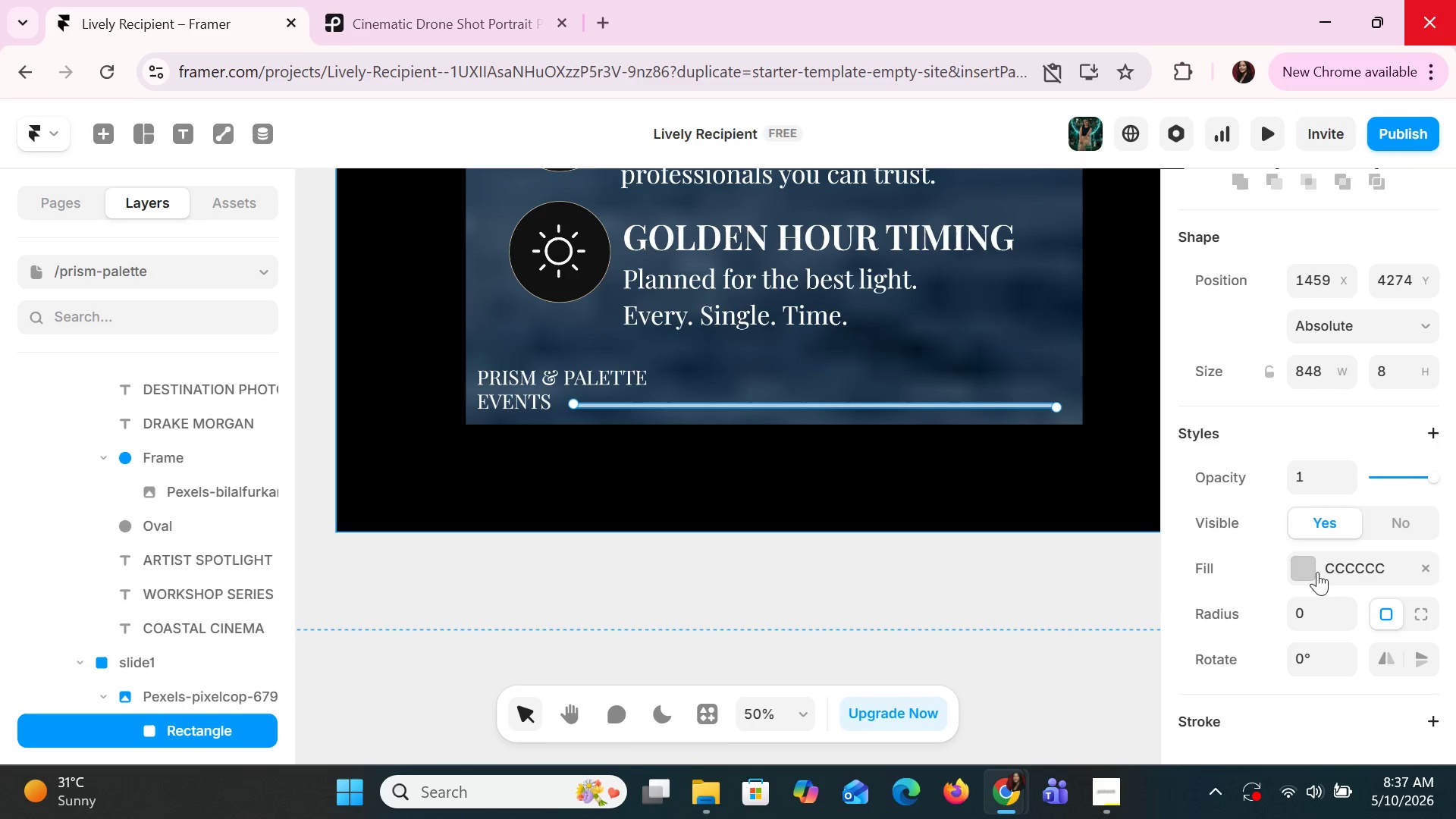 
left_click([1309, 568])
 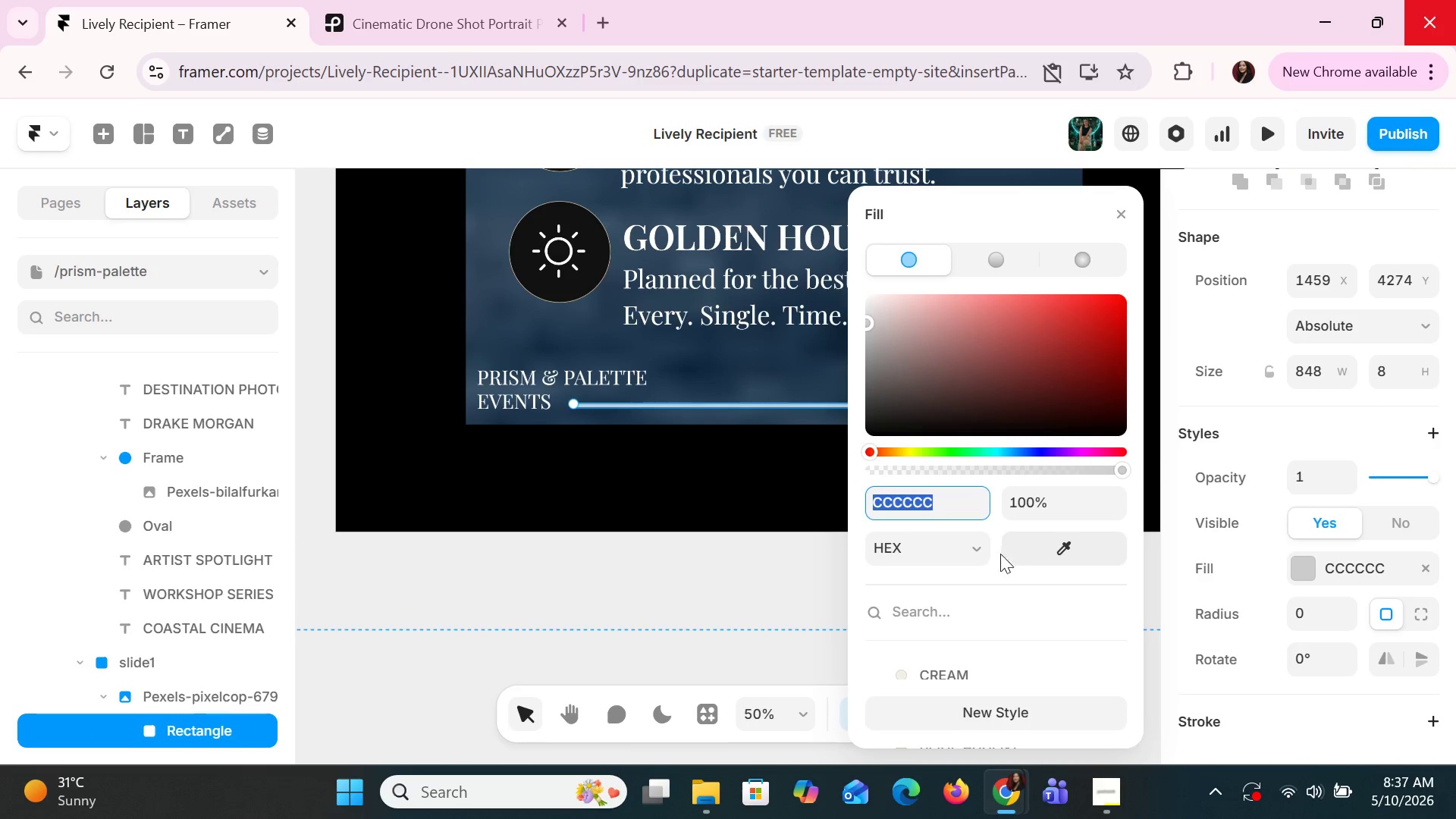 
scroll: coordinate [961, 595], scroll_direction: down, amount: 4.0
 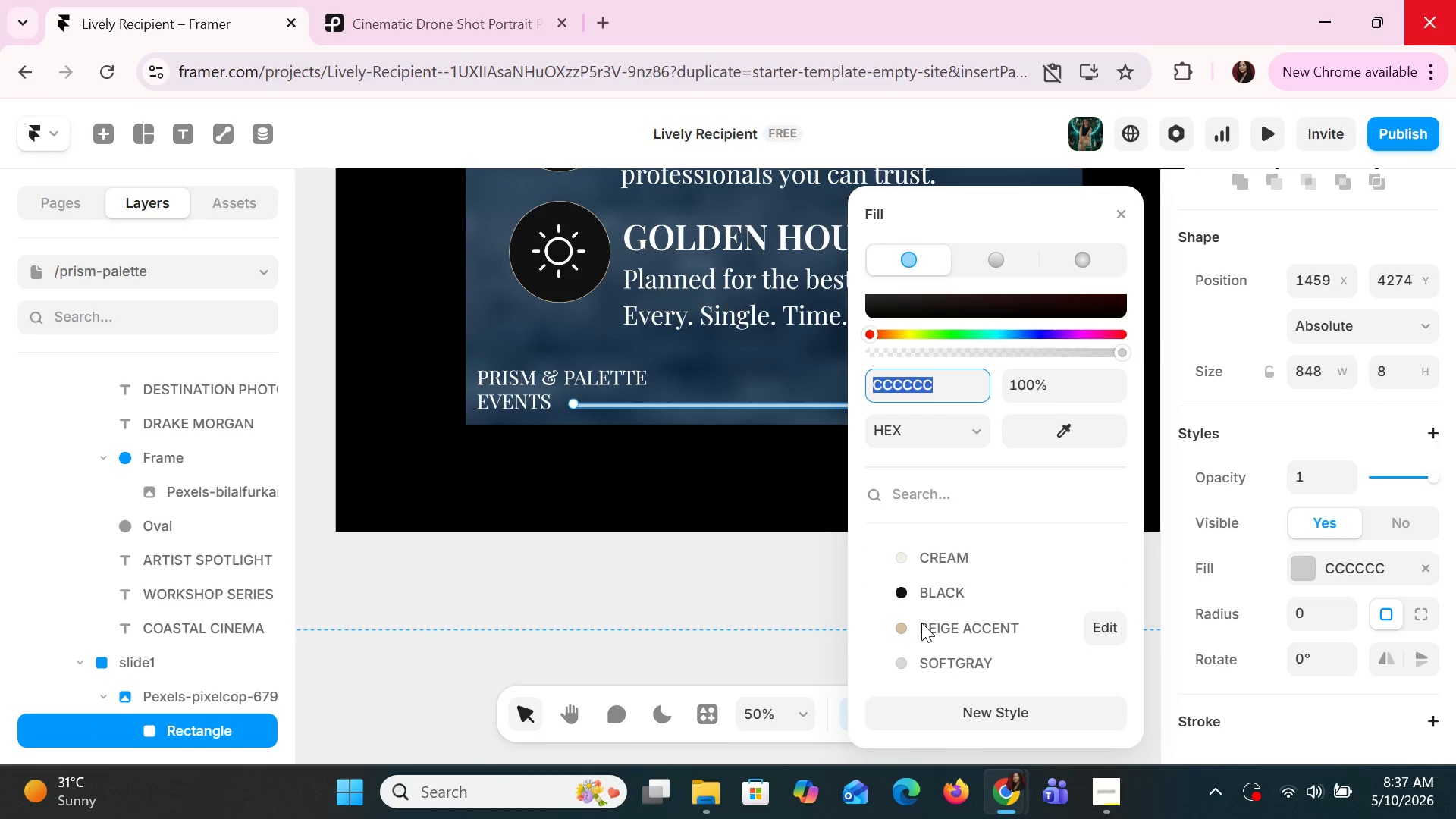 
left_click([912, 626])
 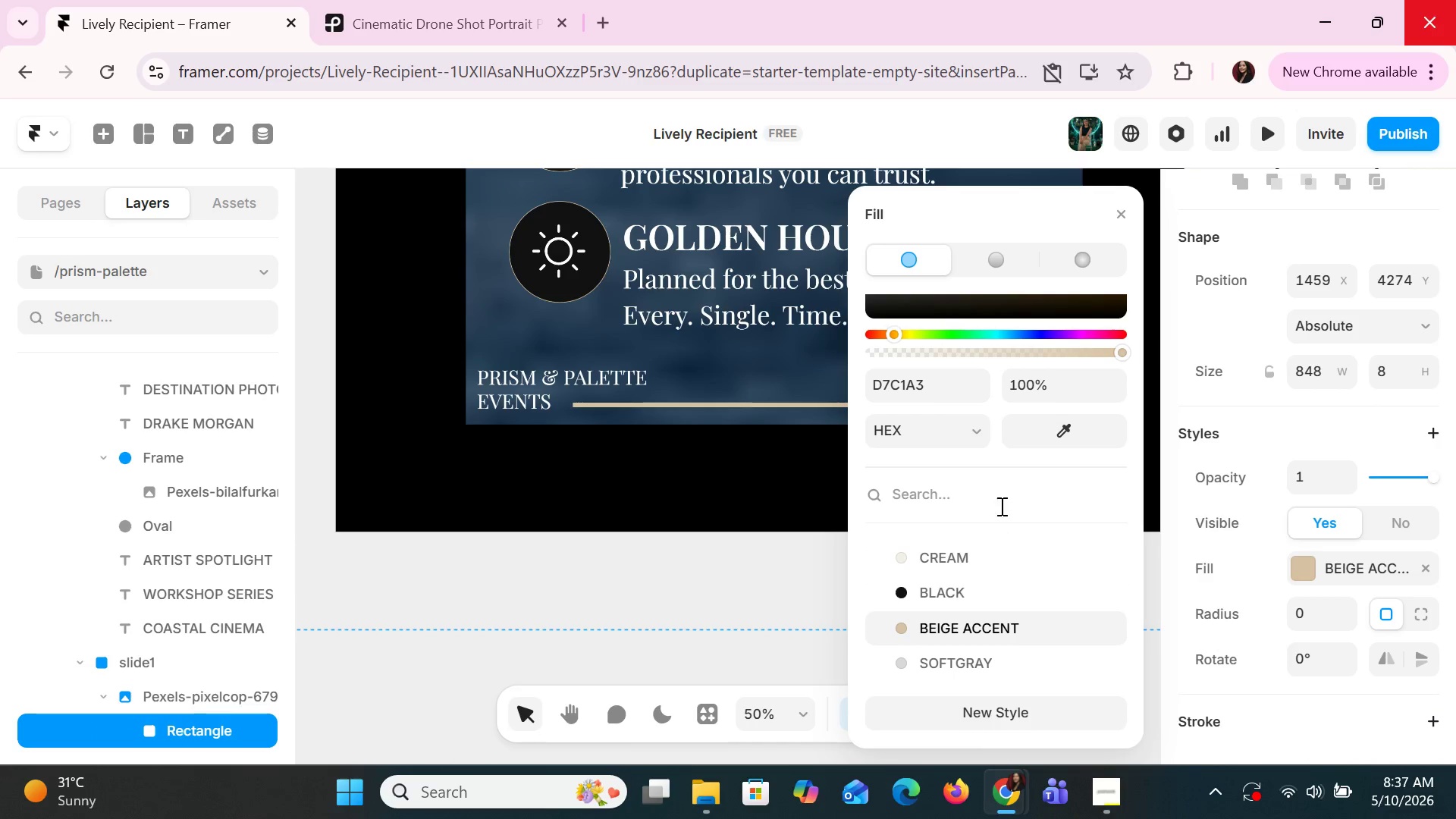 
scroll: coordinate [999, 497], scroll_direction: up, amount: 6.0
 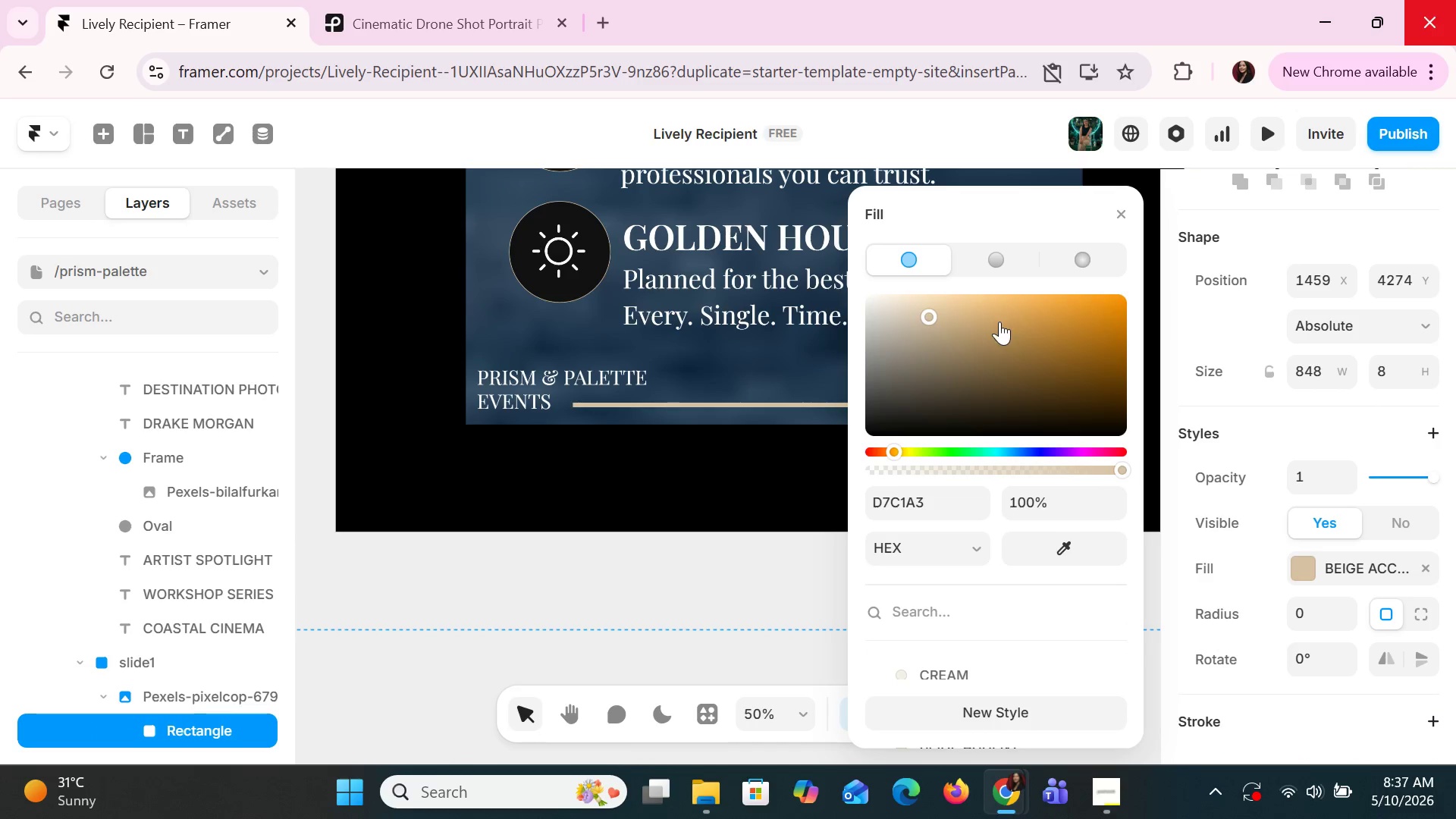 
left_click([999, 322])
 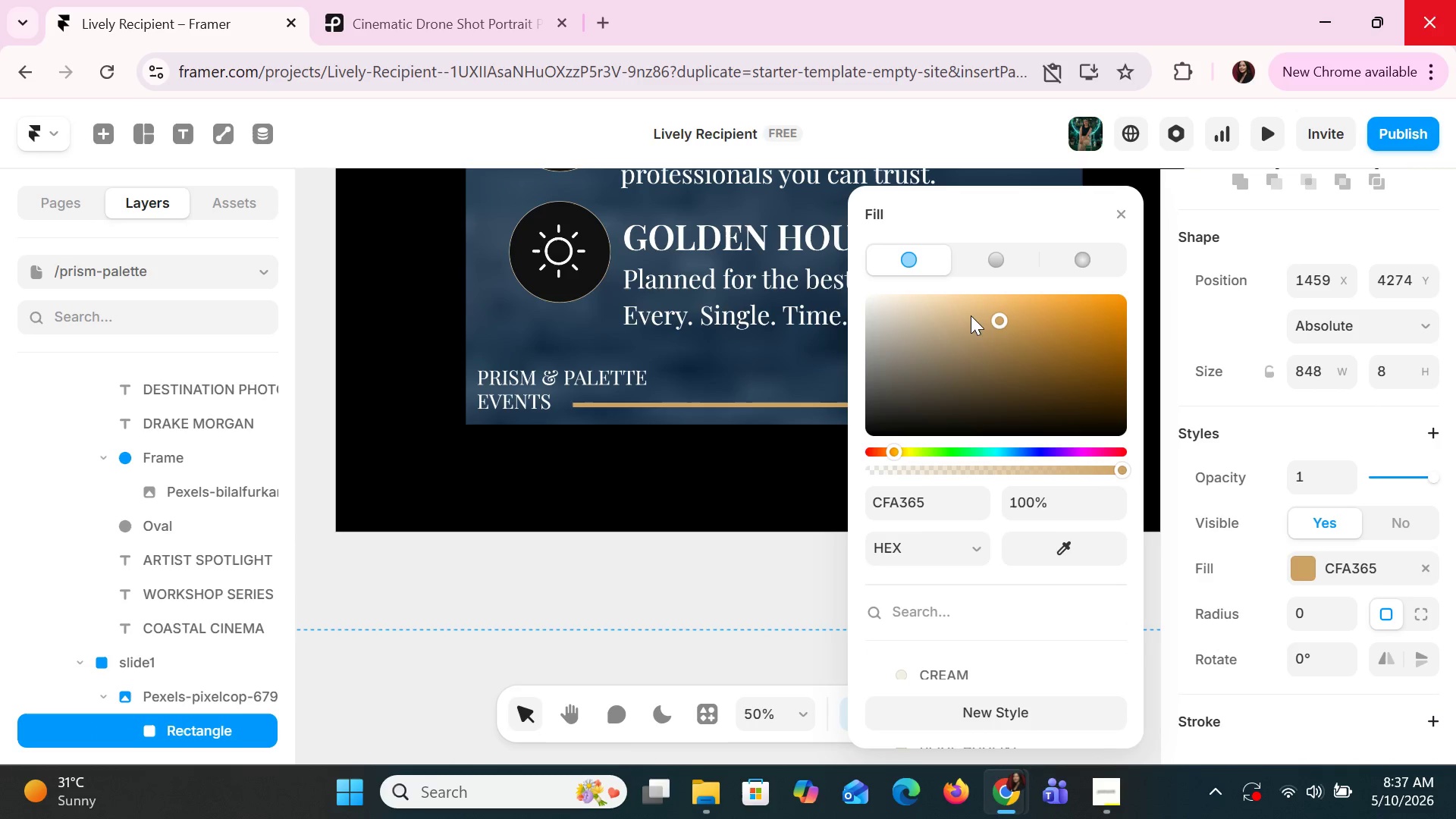 
left_click([975, 314])
 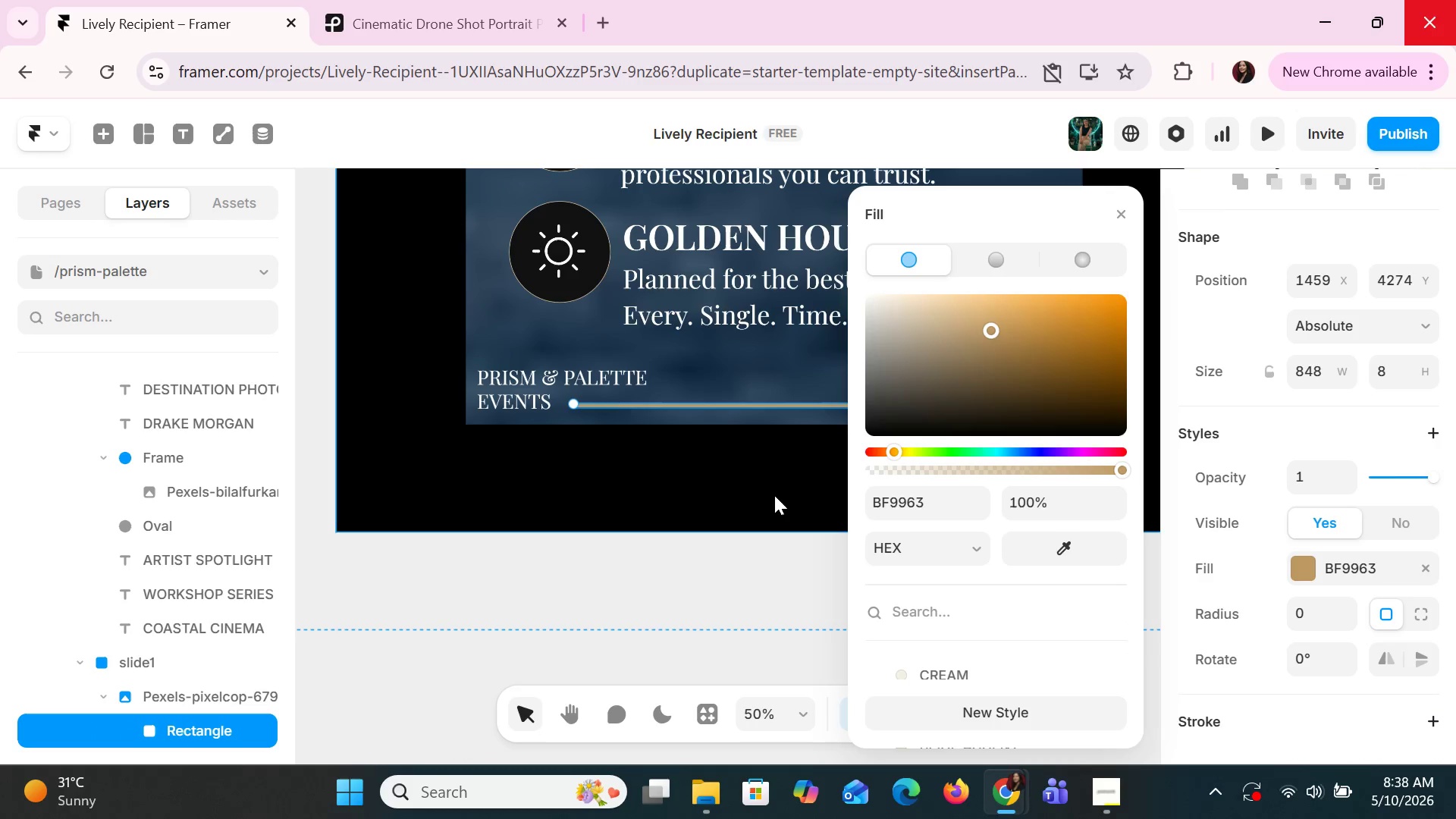 
hold_key(key=ControlLeft, duration=0.84)
scroll: coordinate [775, 514], scroll_direction: down, amount: 5.0
 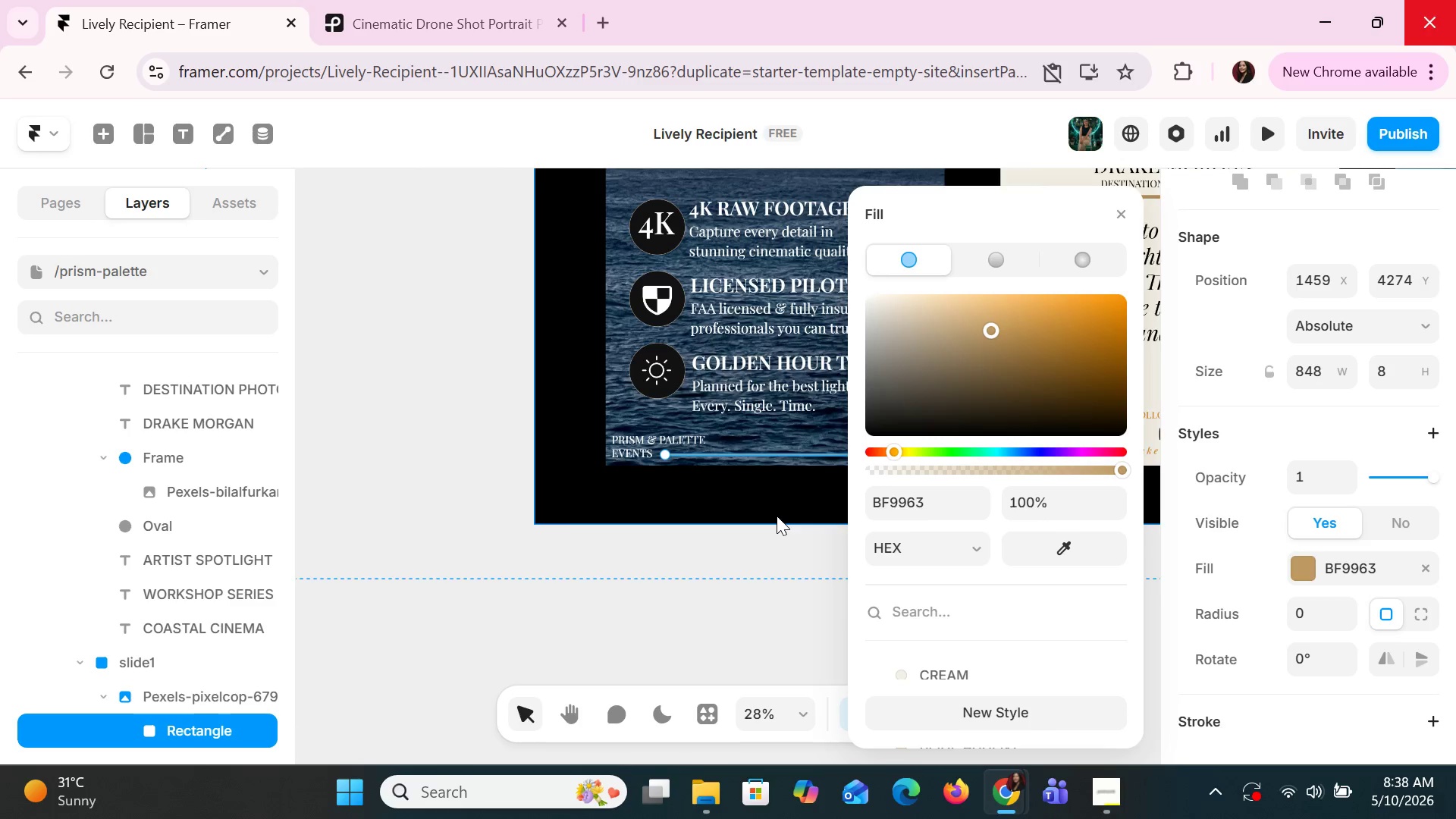 
hold_key(key=ShiftLeft, duration=1.5)
scroll: coordinate [777, 516], scroll_direction: down, amount: 6.0
 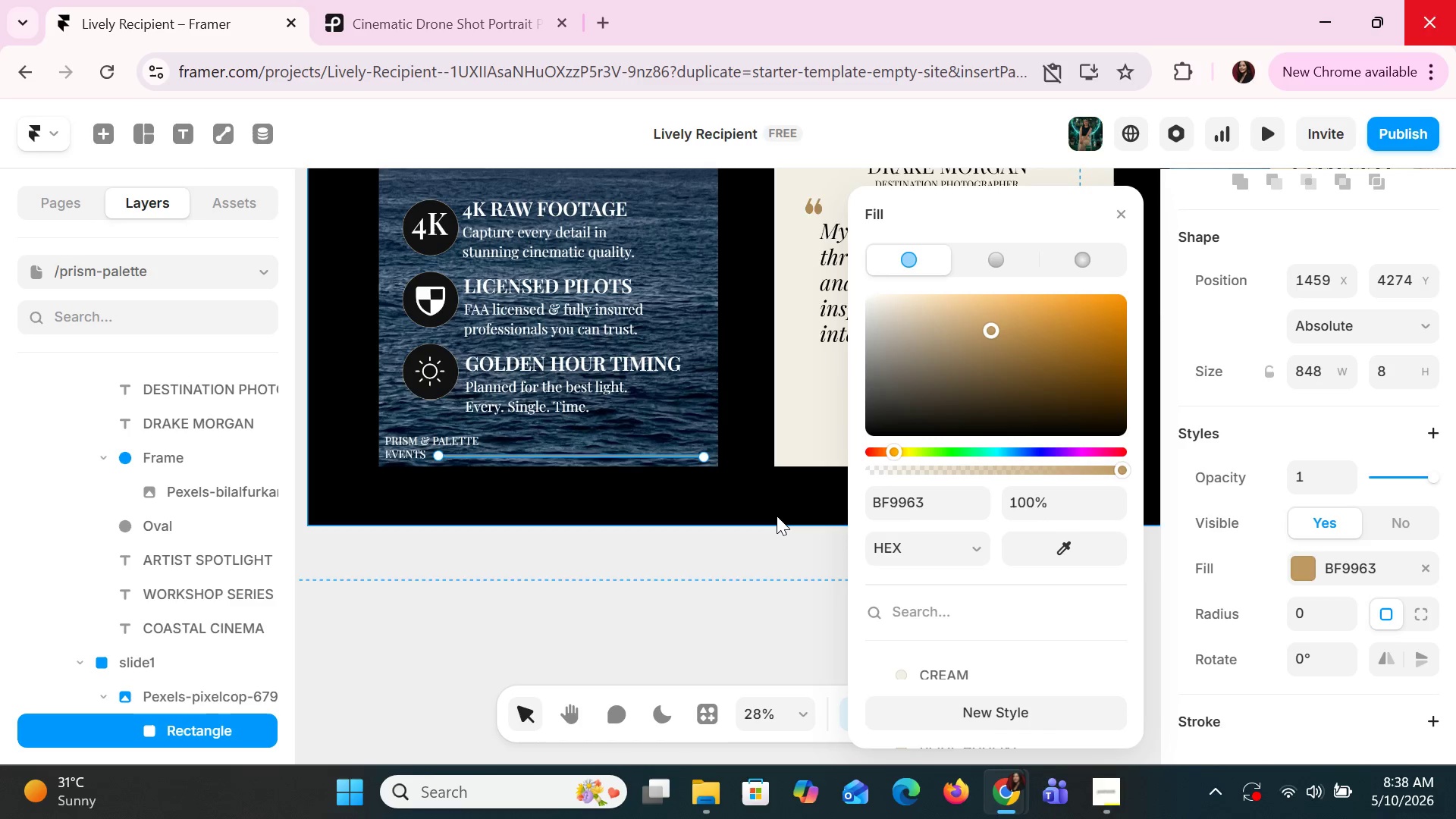 
hold_key(key=ShiftLeft, duration=0.53)
 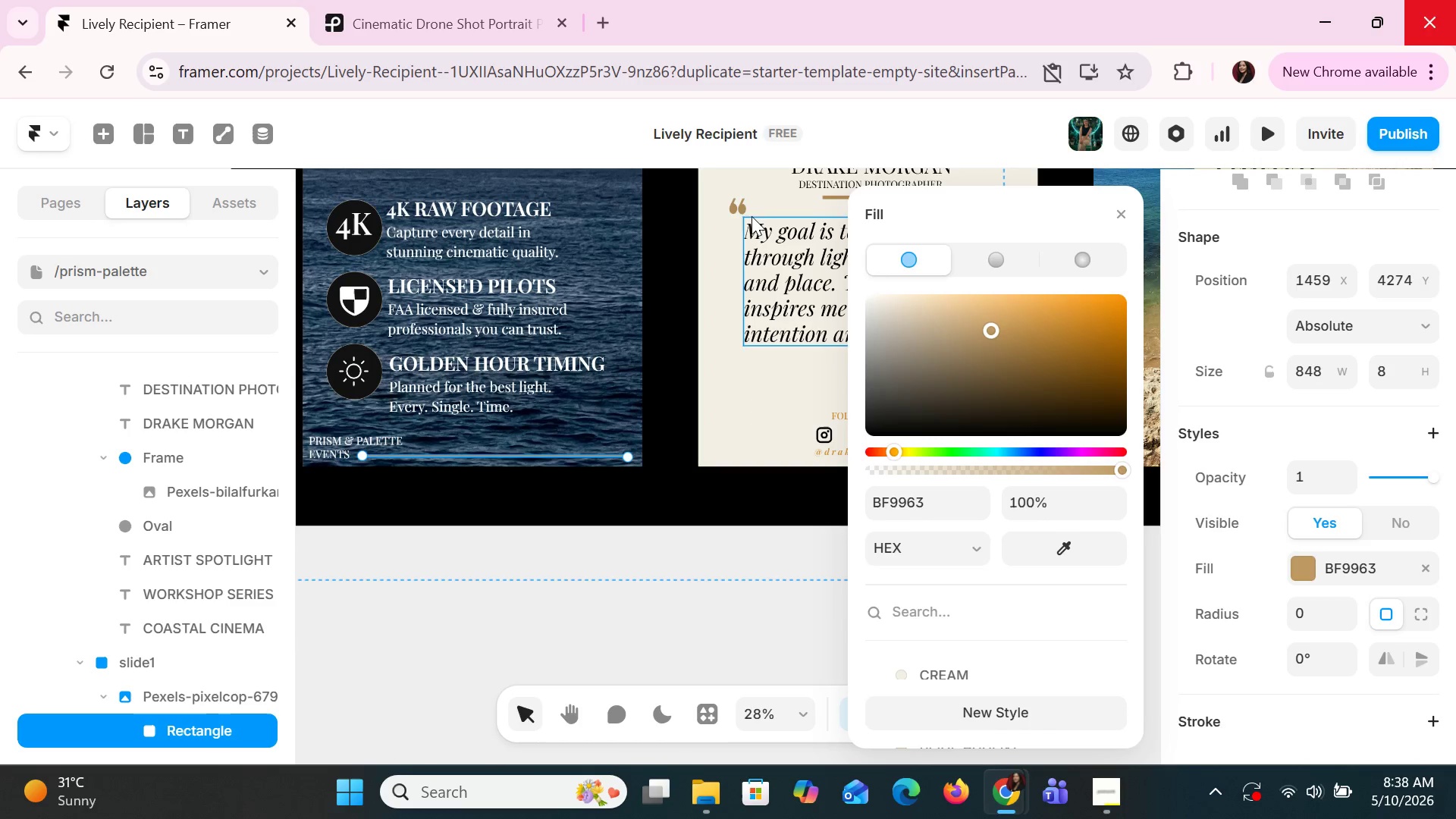 
hold_key(key=ShiftLeft, duration=10.08)
left_click([742, 209])
 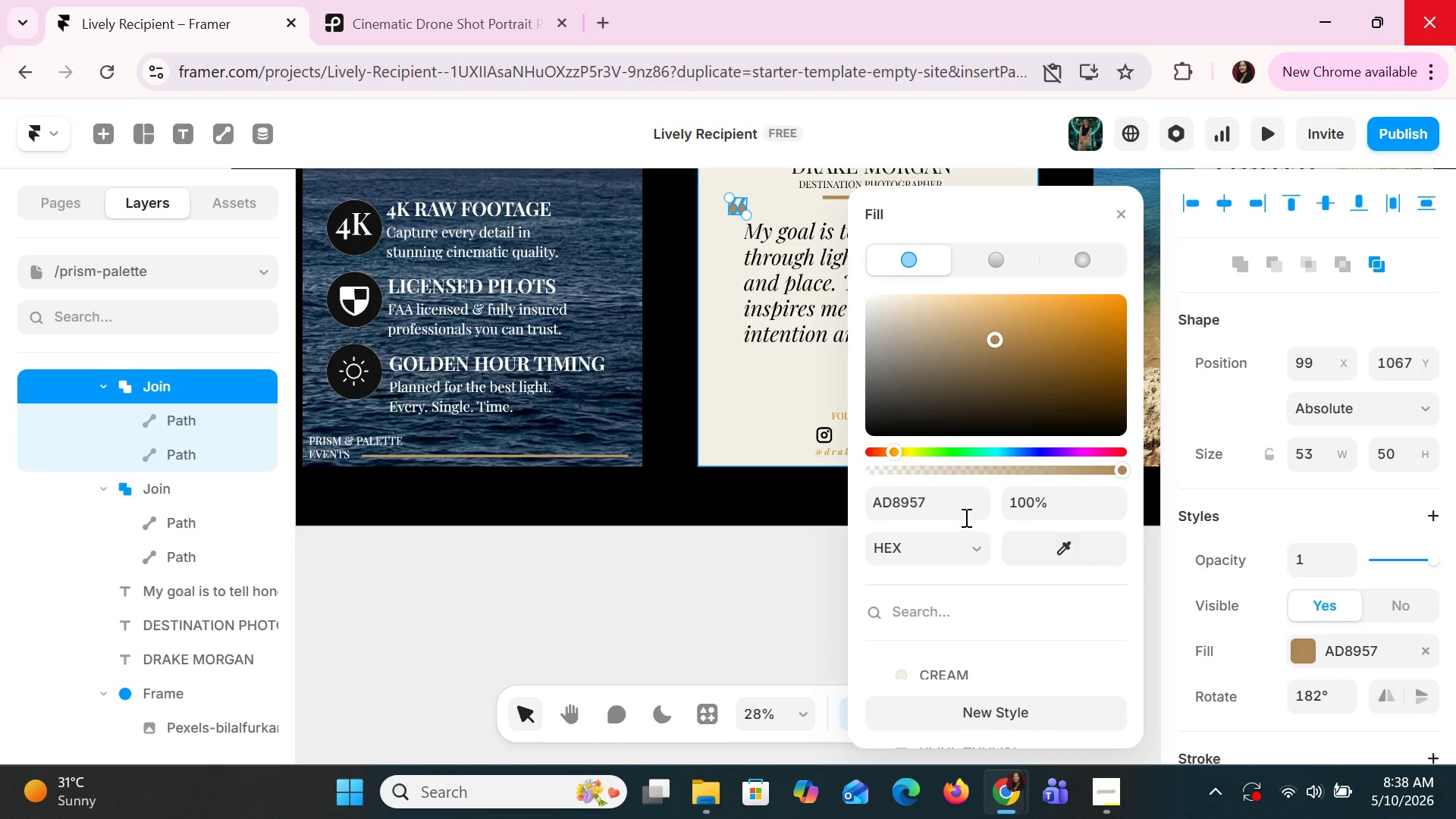 
left_click([950, 508])
 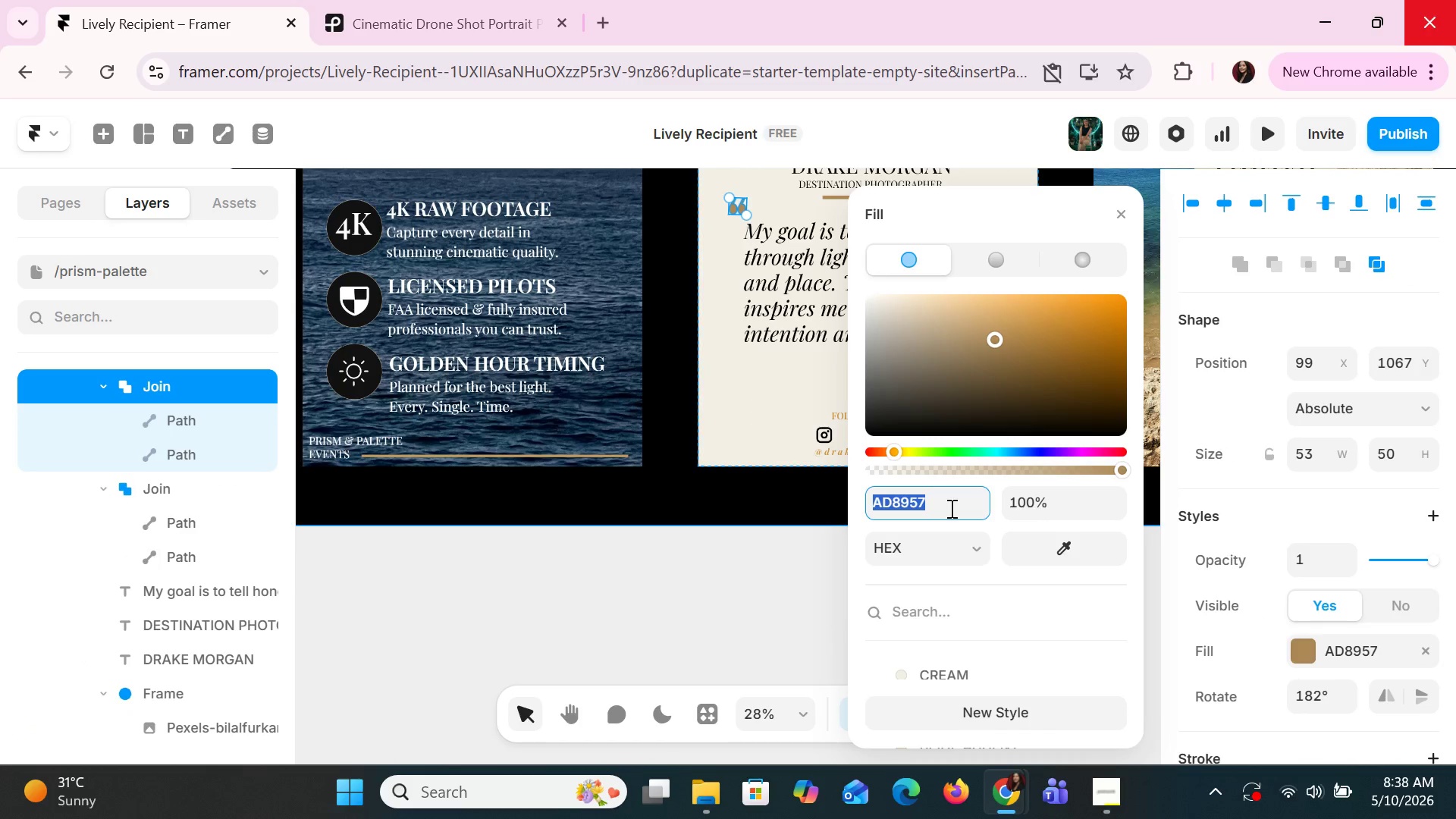 
key(Control+C)
 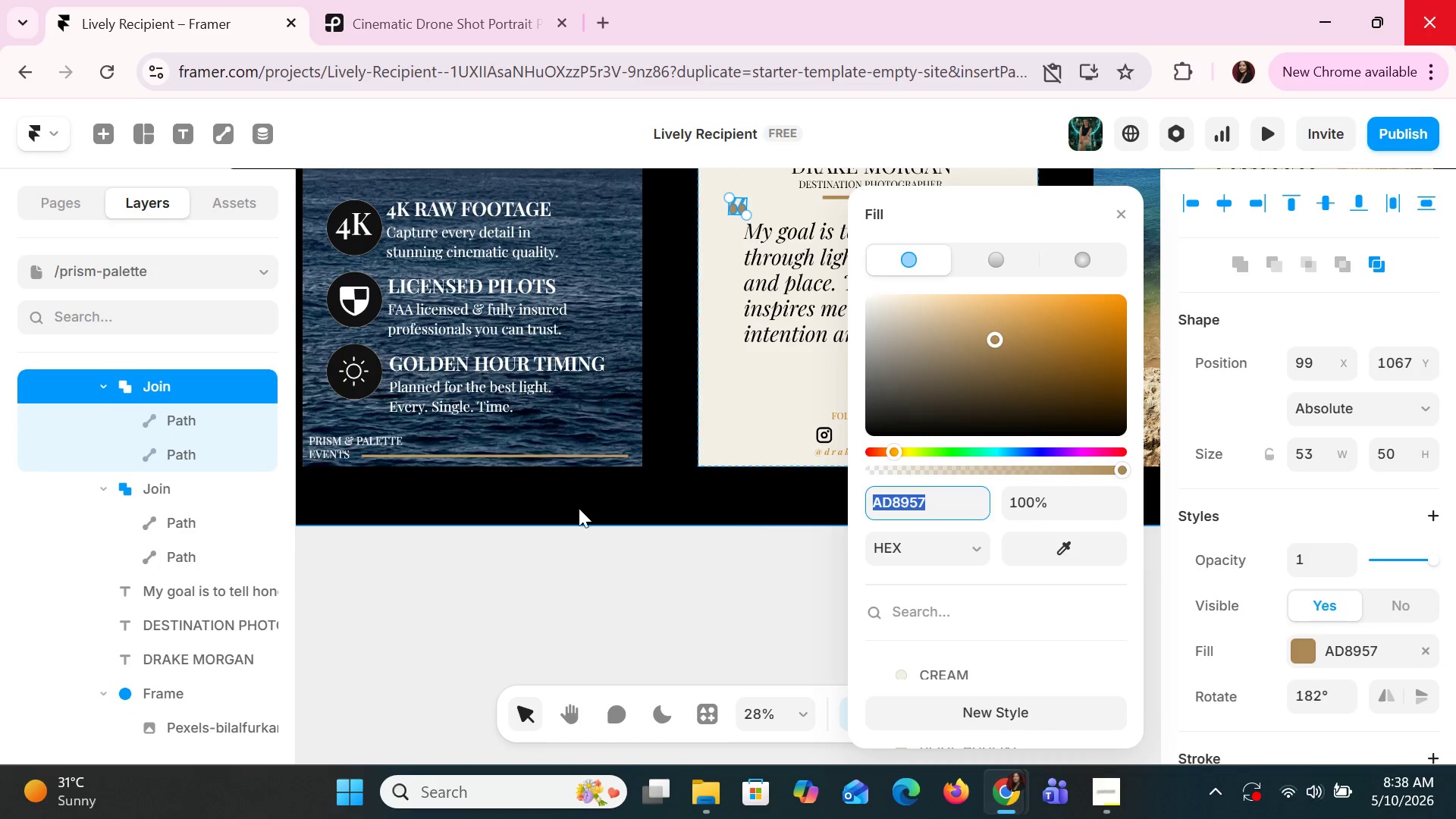 
key(Control+C)
 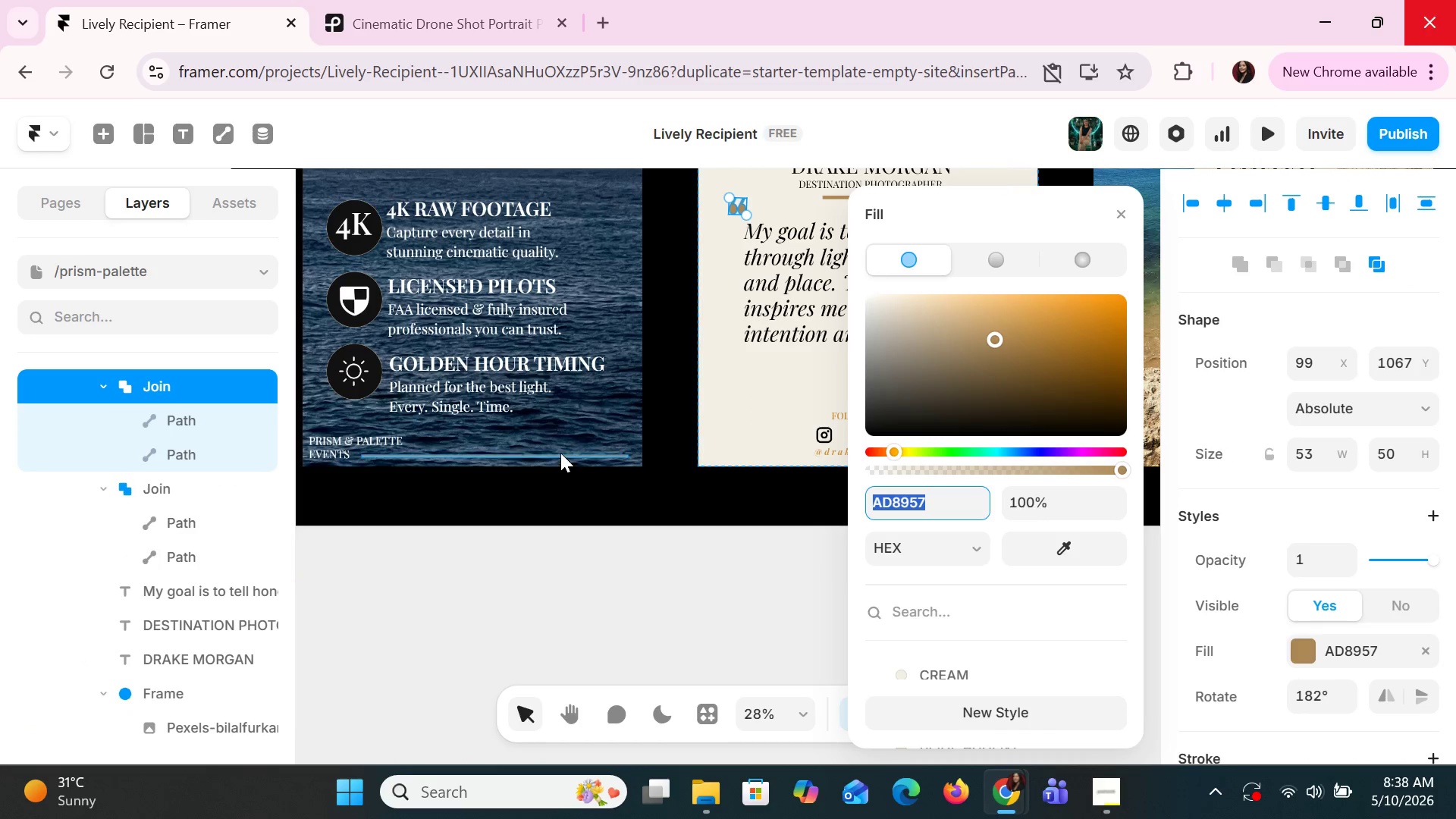 
left_click([560, 453])
 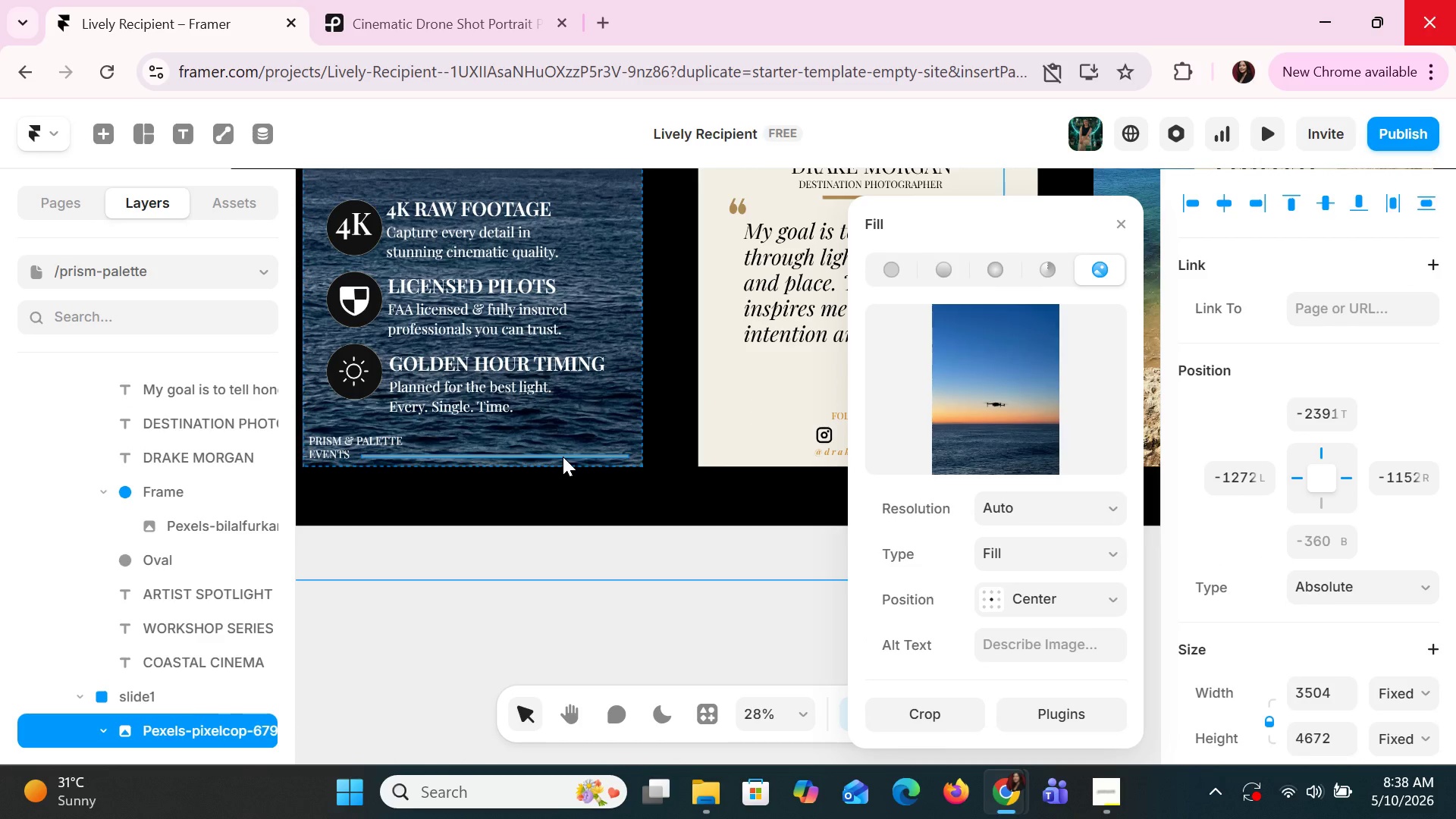 
left_click([563, 457])
 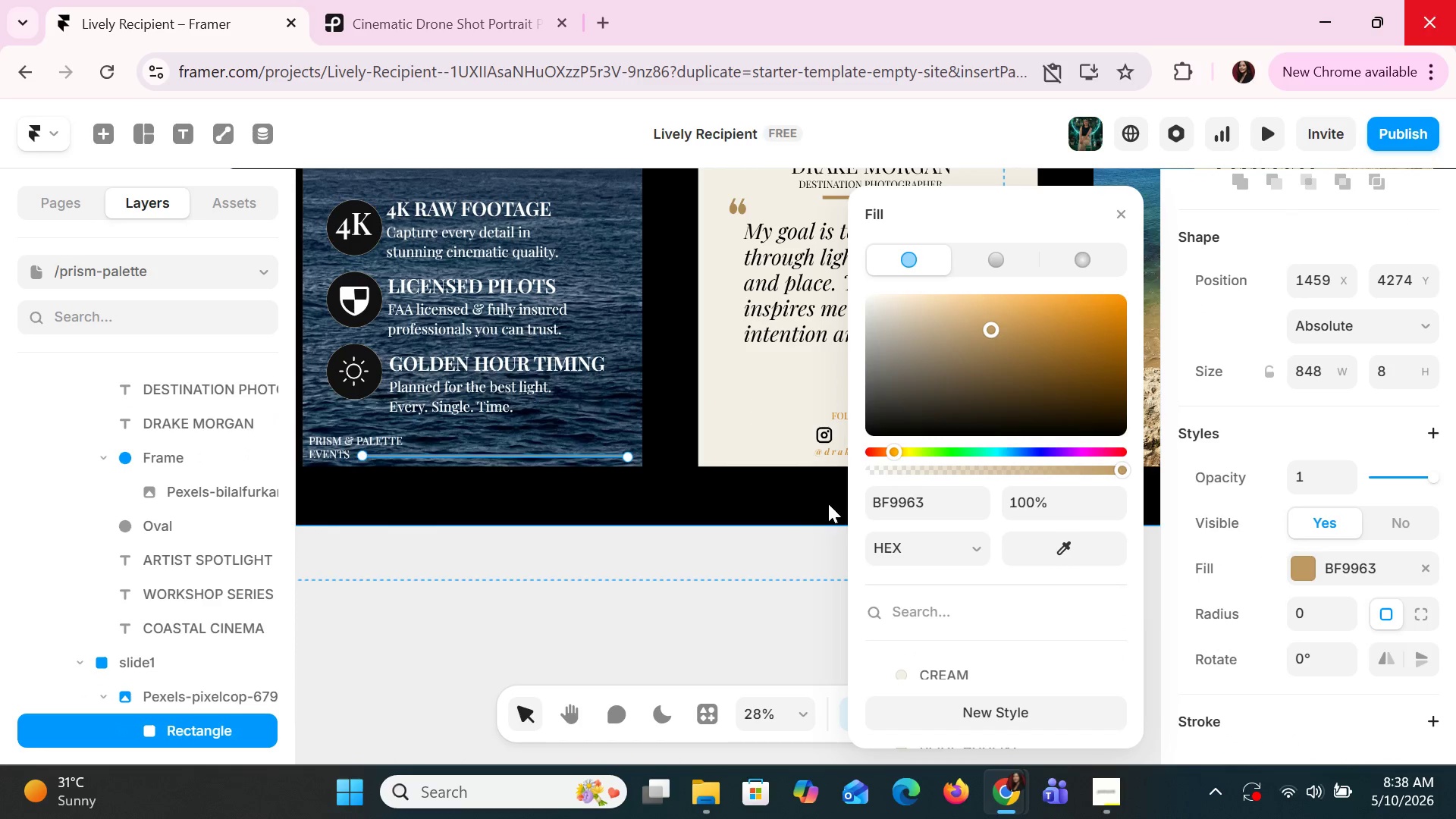 
left_click([867, 498])
 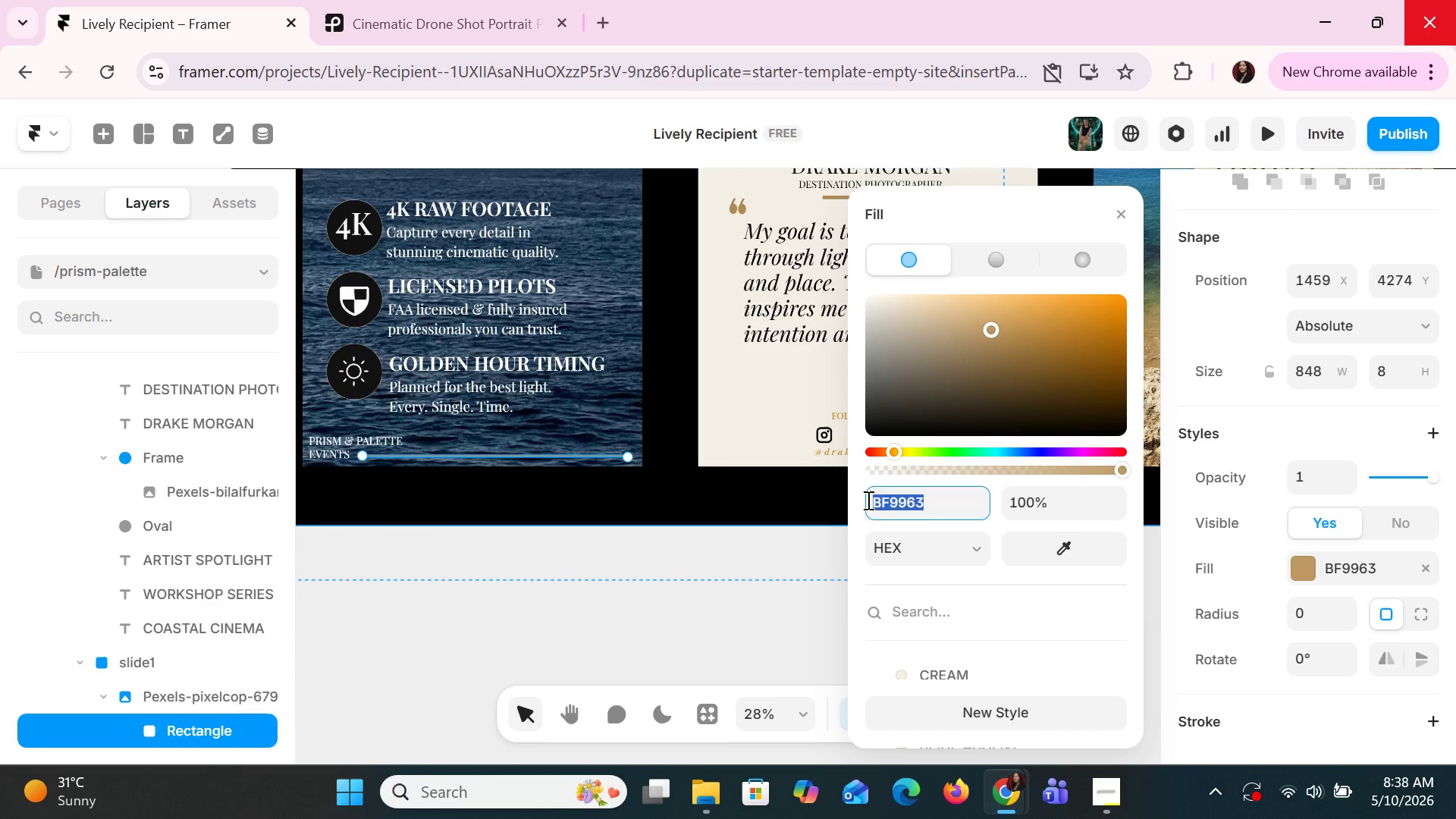 
key(Control+V)
 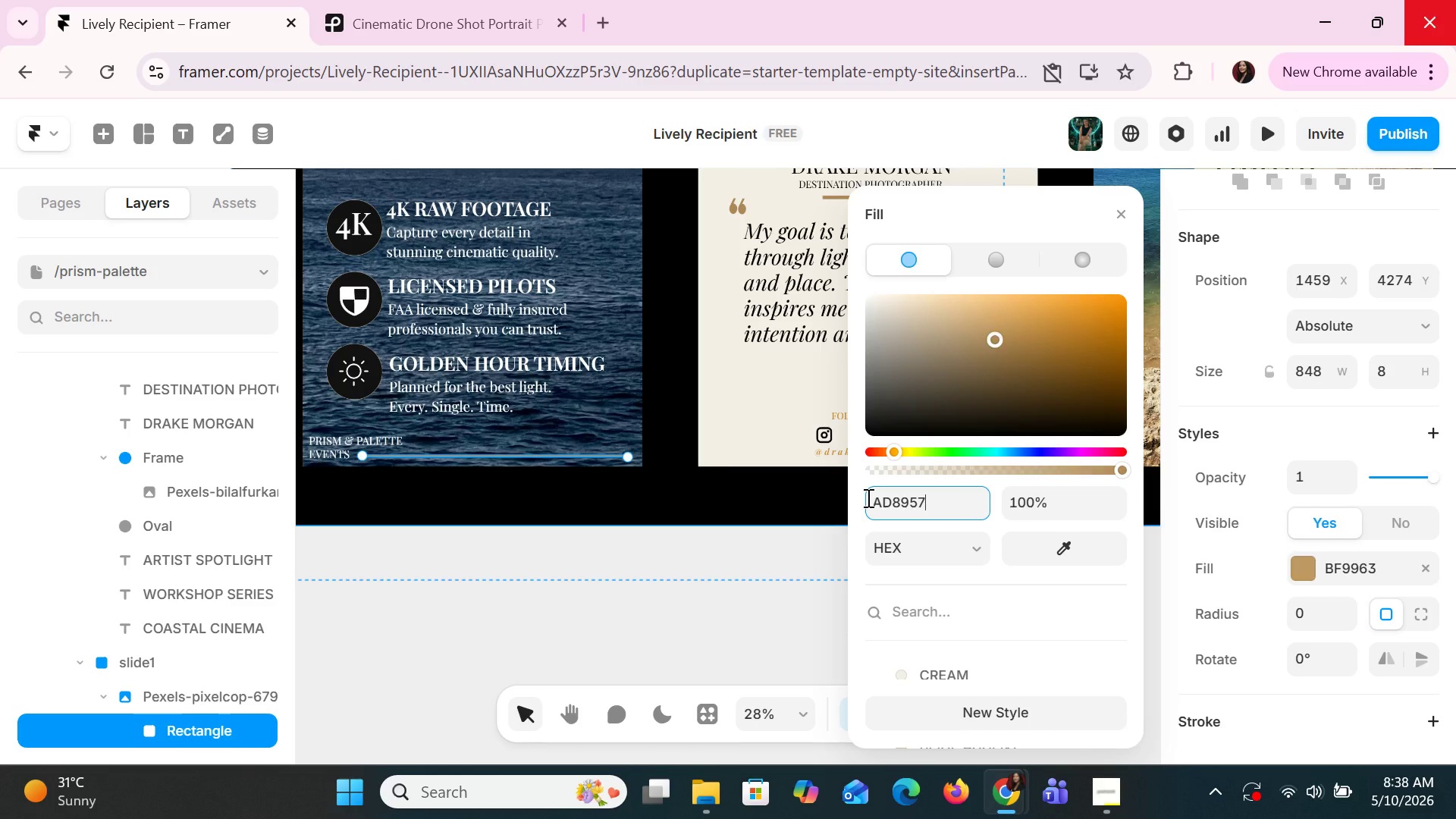 
key(Enter)
 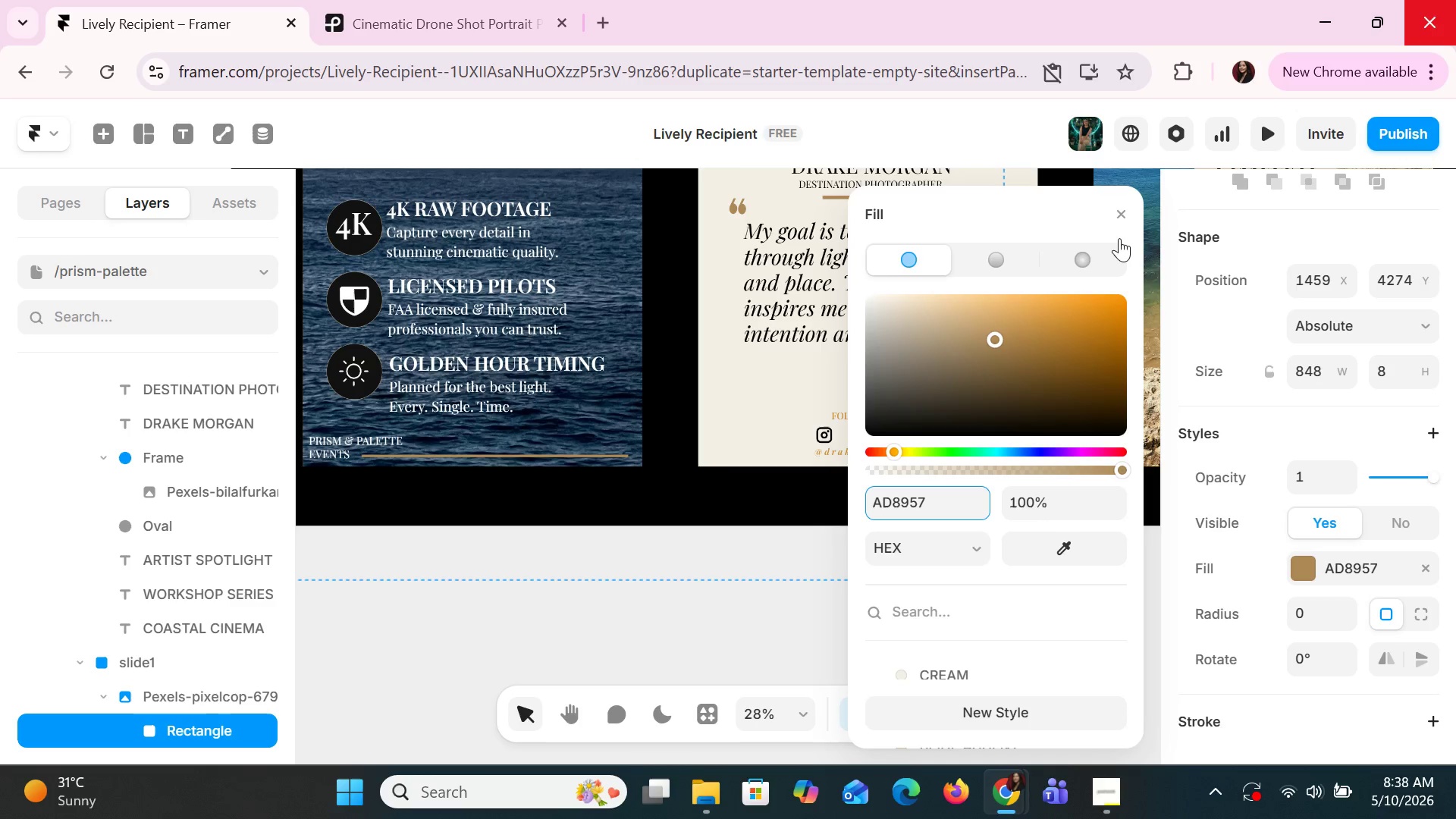 
left_click([1125, 223])
 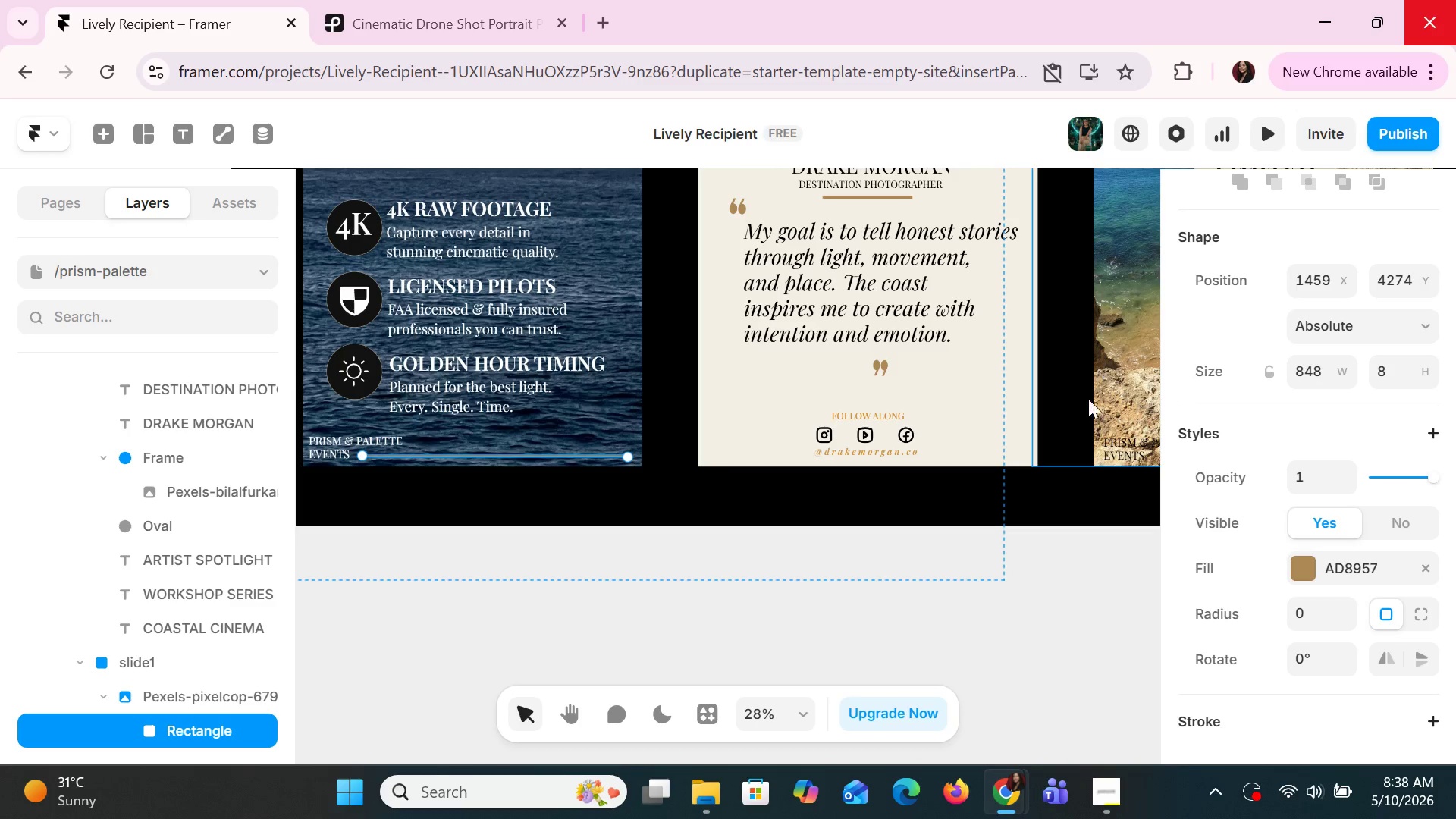 
hold_key(key=ShiftLeft, duration=1.5)
 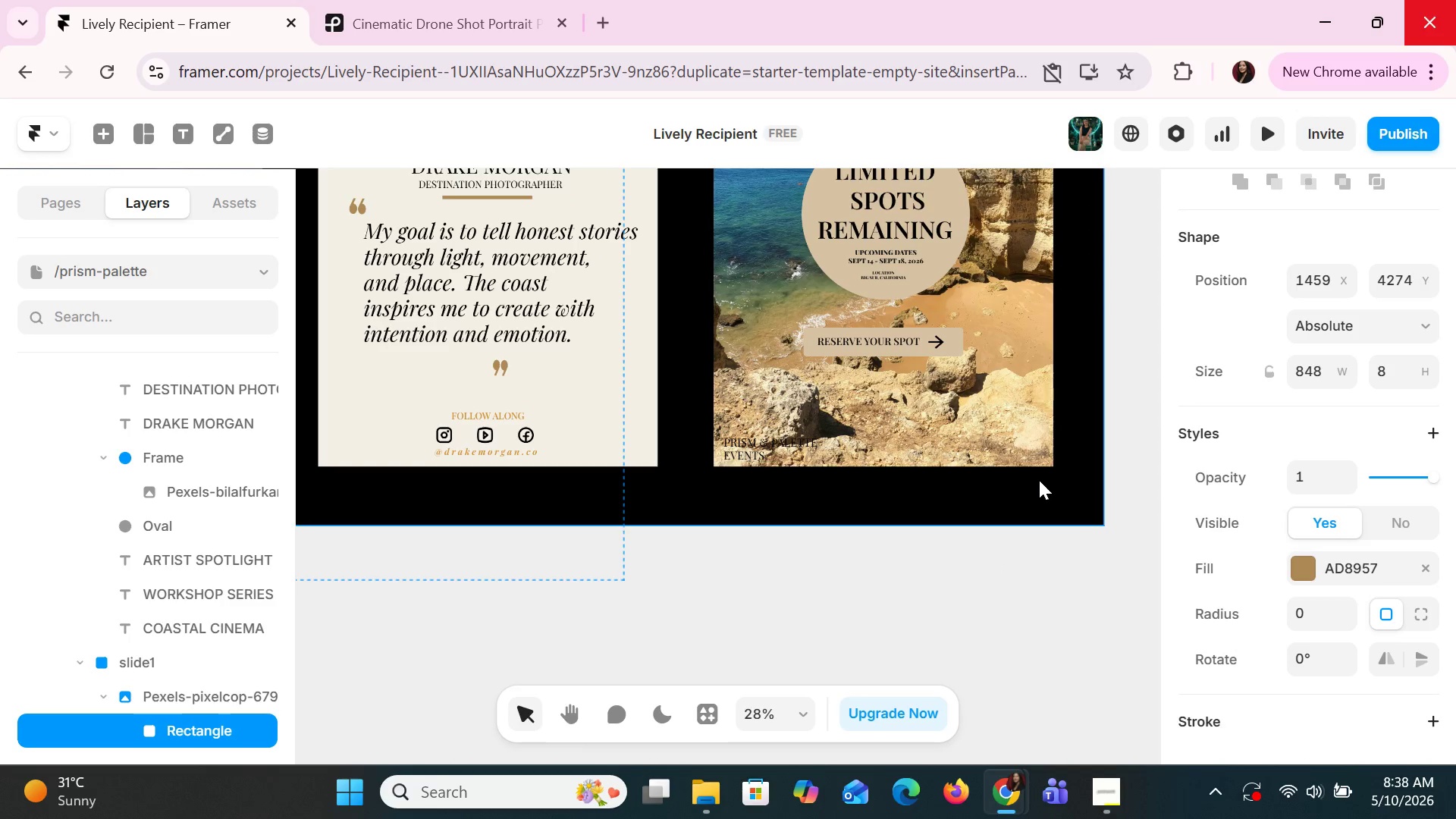 
hold_key(key=ShiftLeft, duration=1.5)
 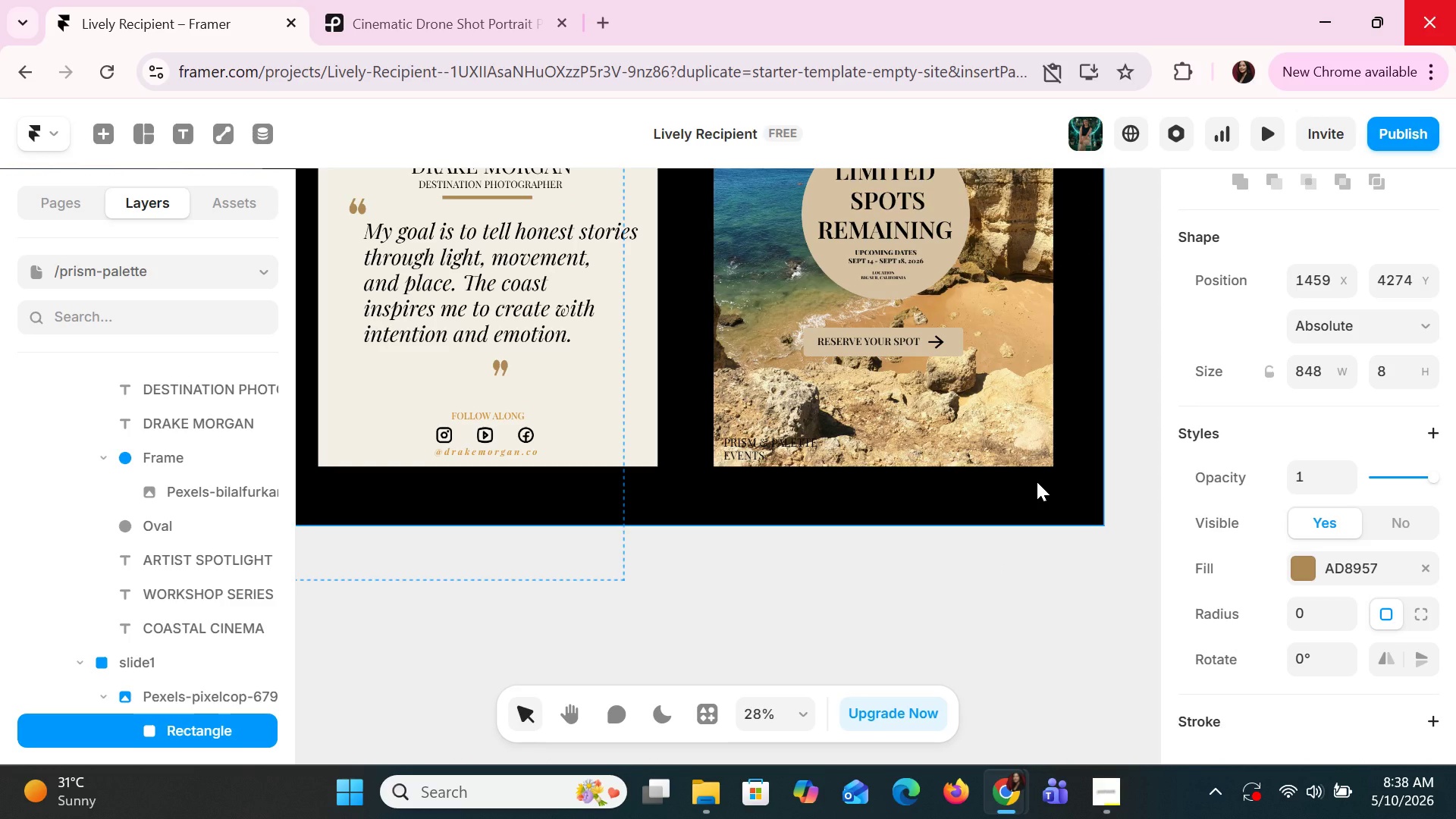 
scroll: coordinate [1055, 475], scroll_direction: down, amount: 10.0
 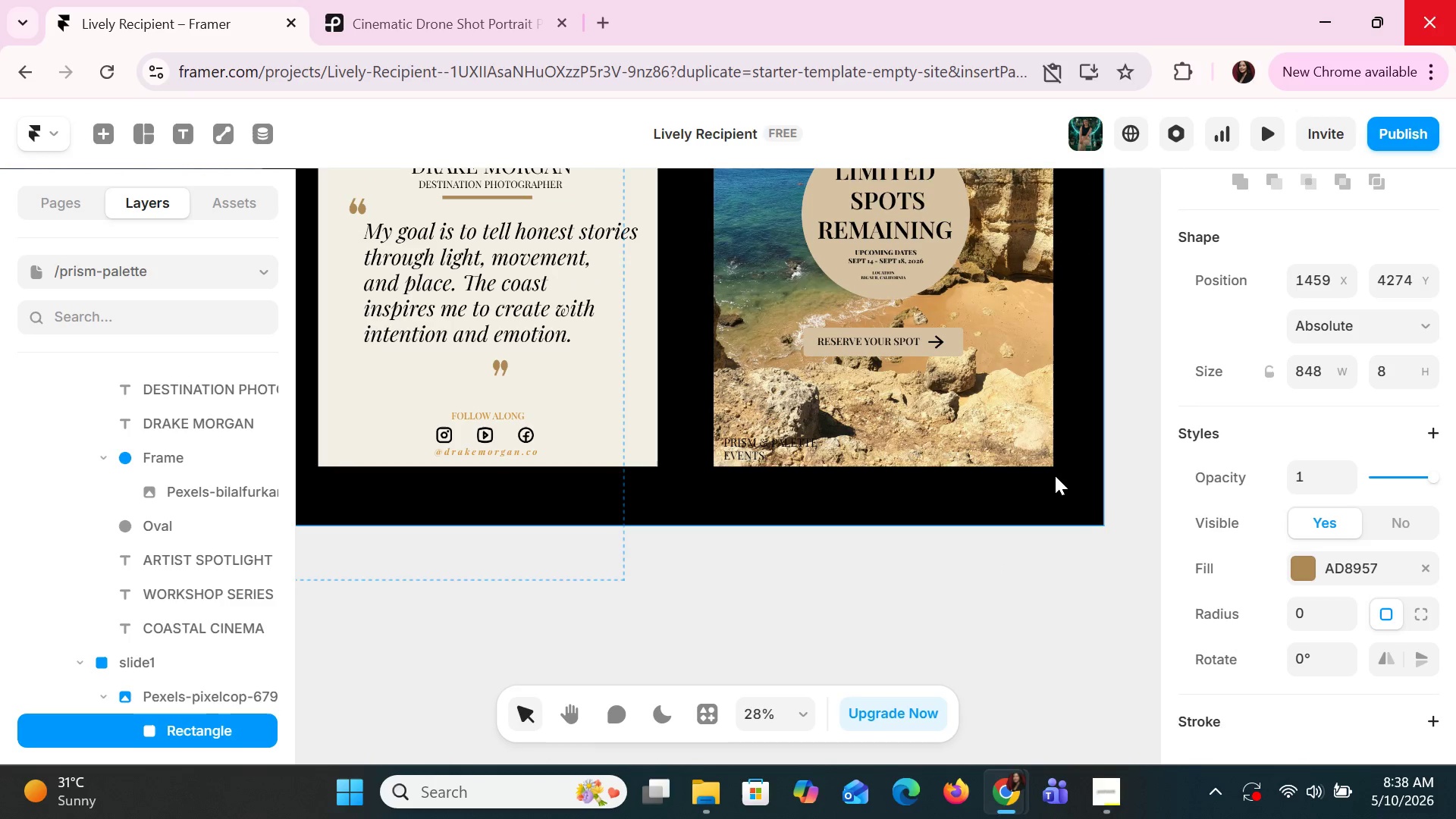 
hold_key(key=ShiftLeft, duration=1.5)
 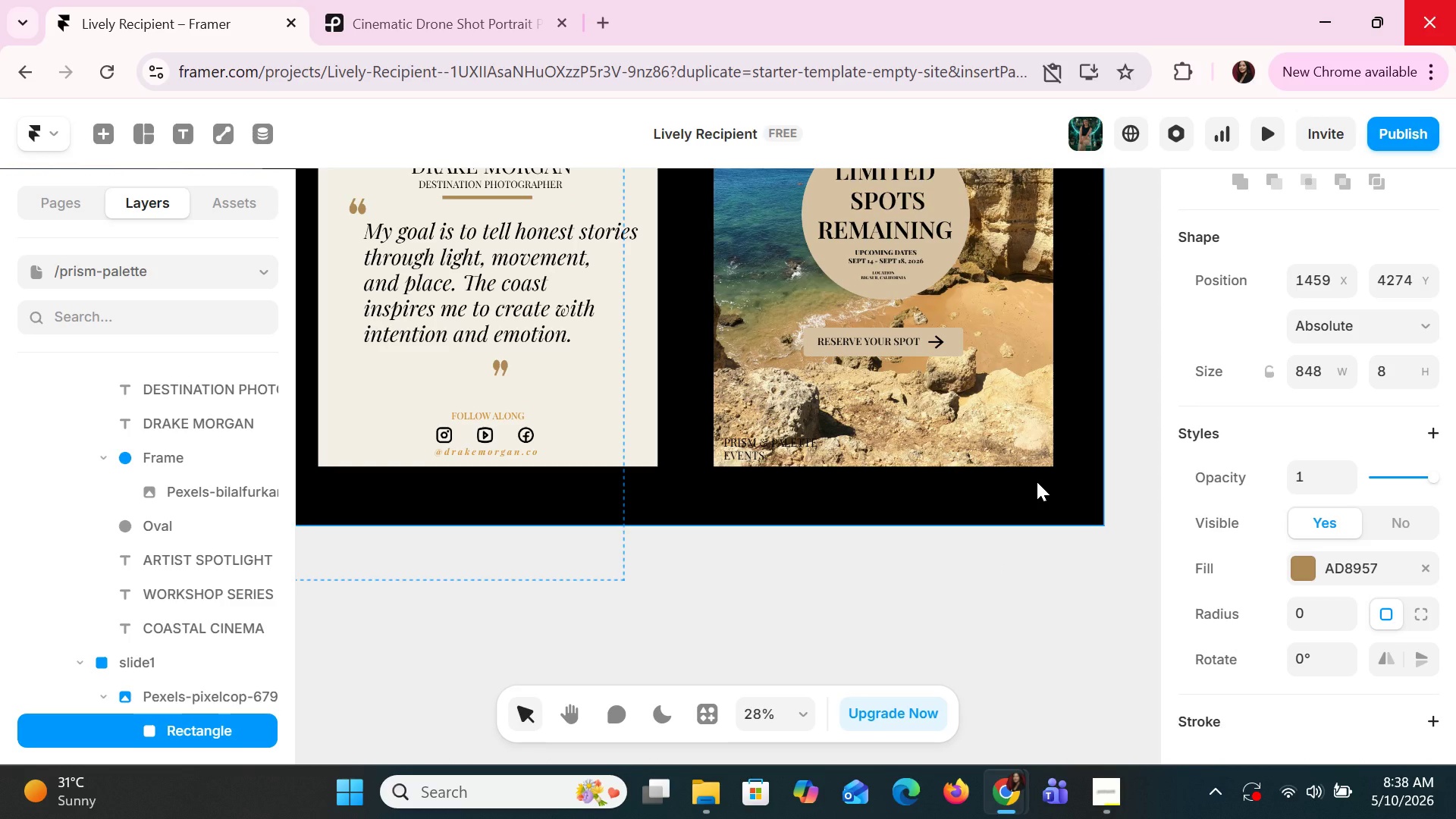 
hold_key(key=ShiftLeft, duration=0.47)
 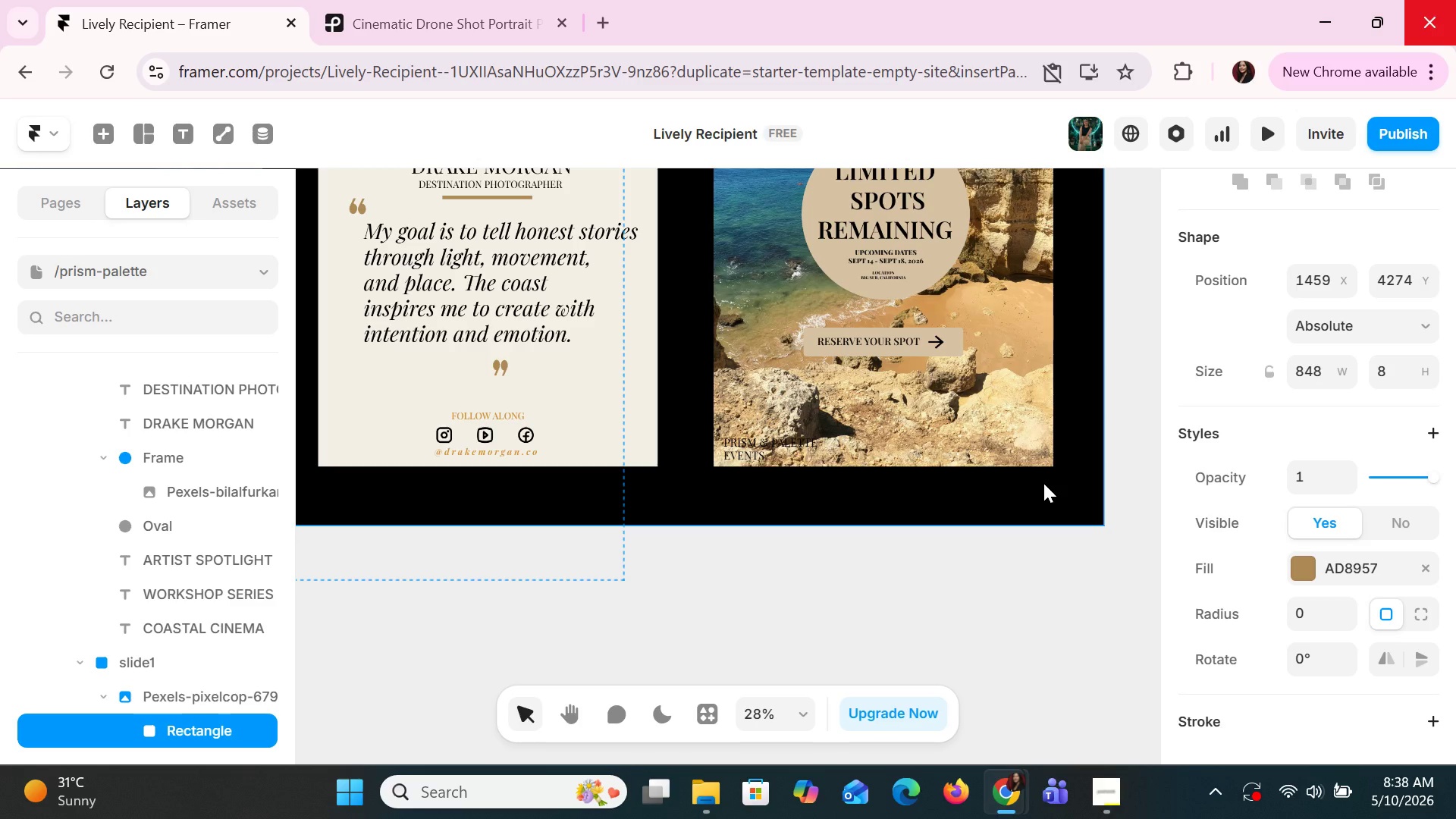 
wait(14.42)
 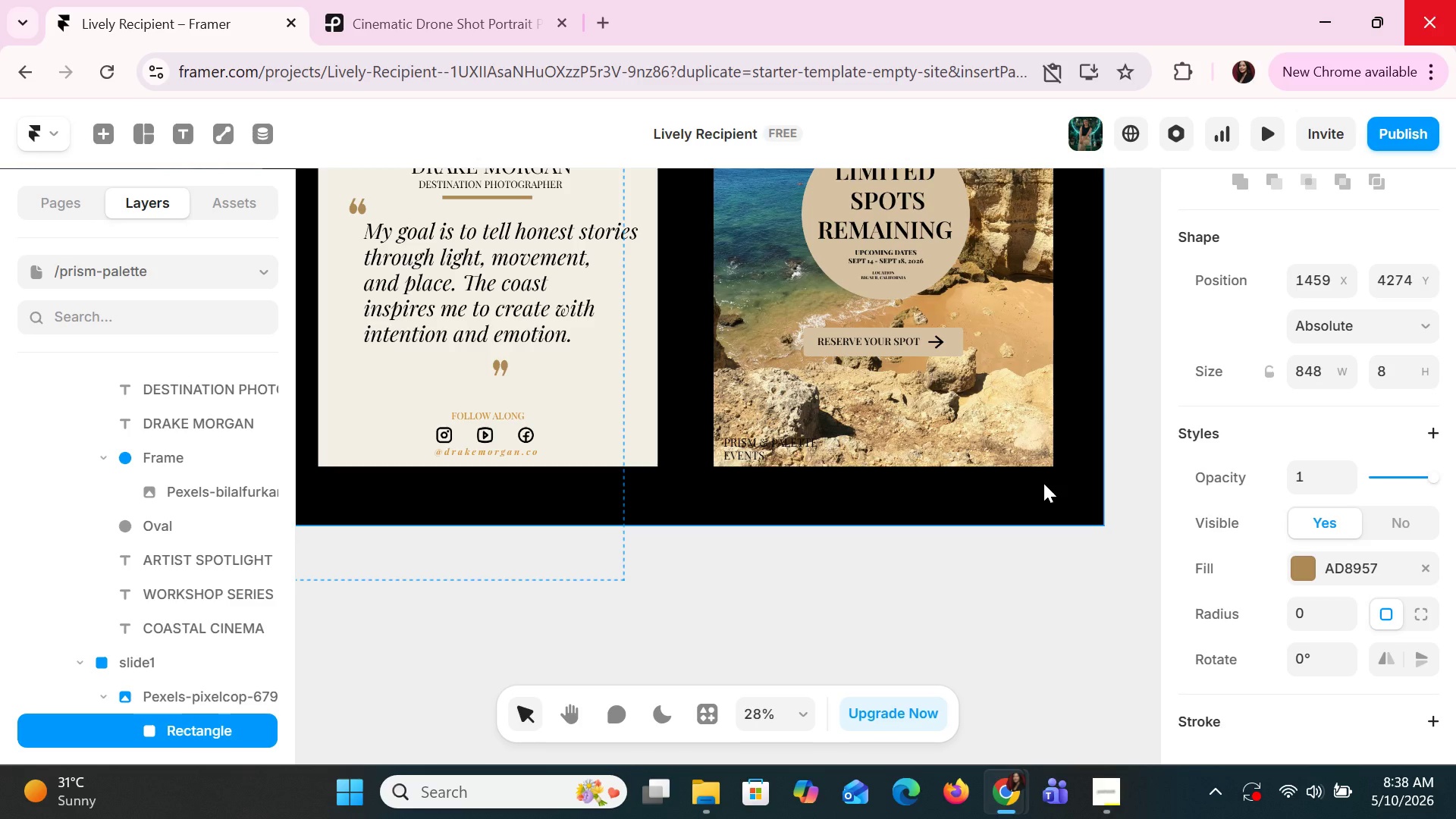 
hold_key(key=ControlLeft, duration=1.5)
scroll: coordinate [949, 450], scroll_direction: down, amount: 5.0
 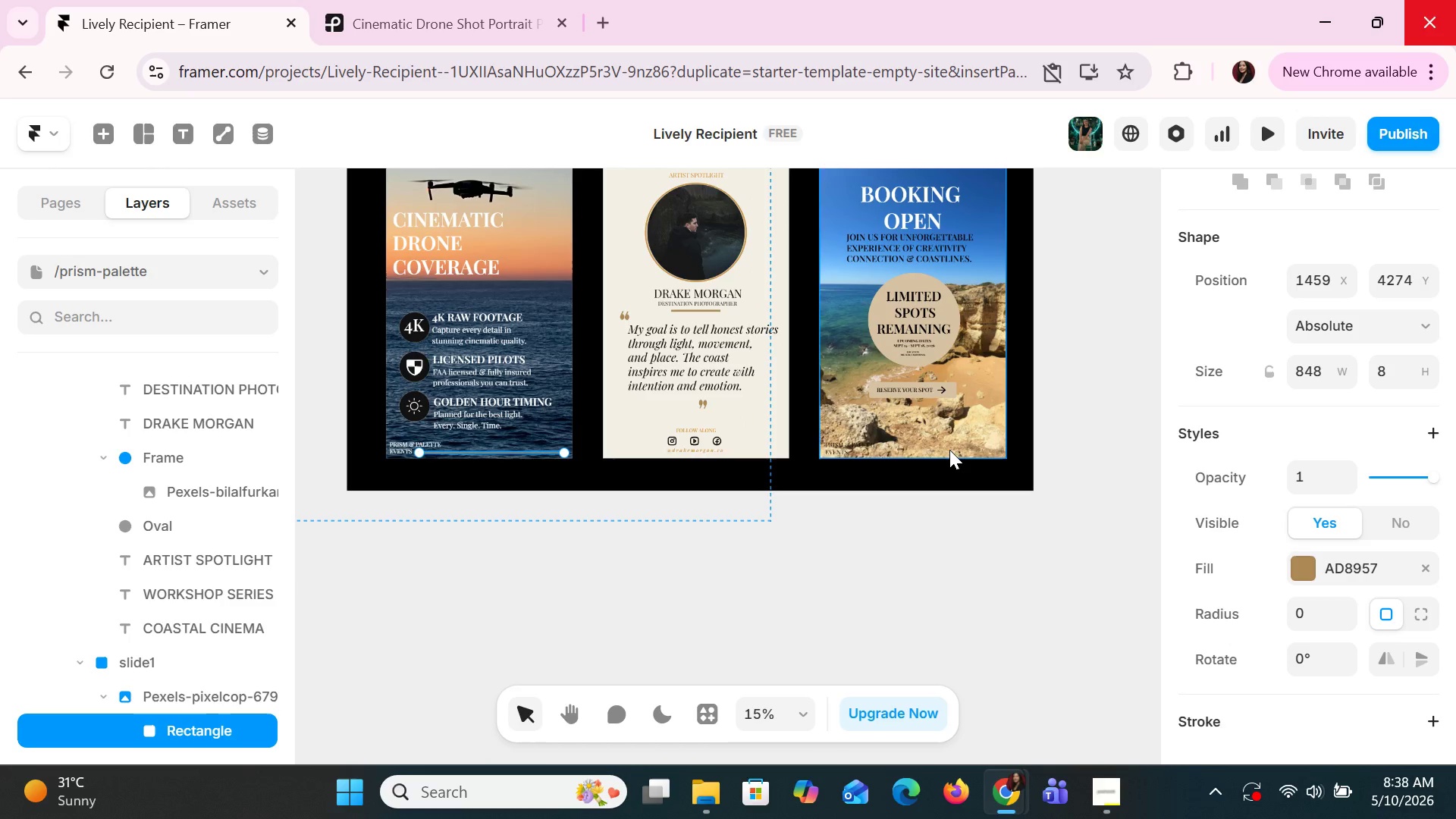 
key(Control+ControlLeft)
 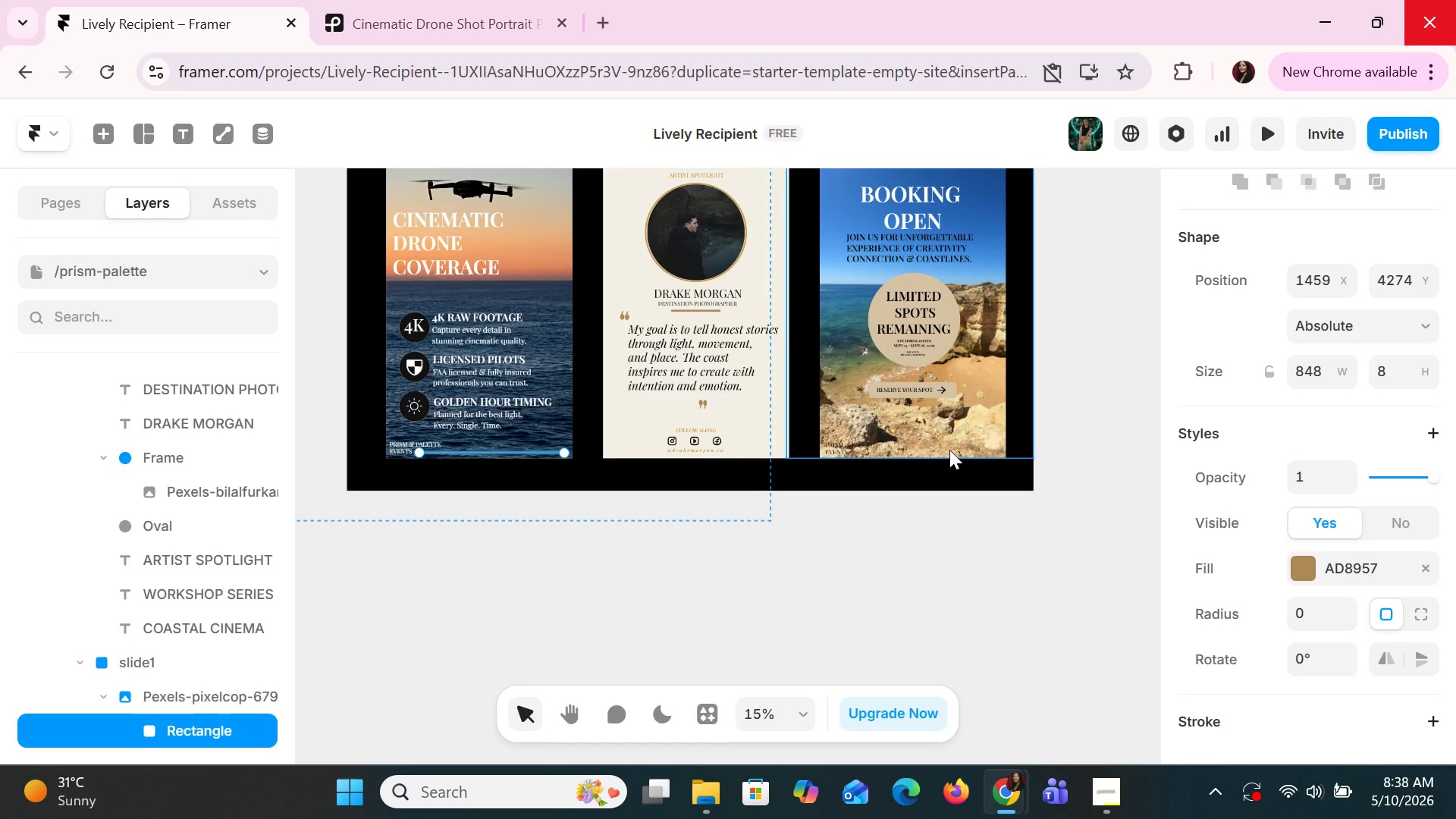 
key(Control+ControlLeft)
 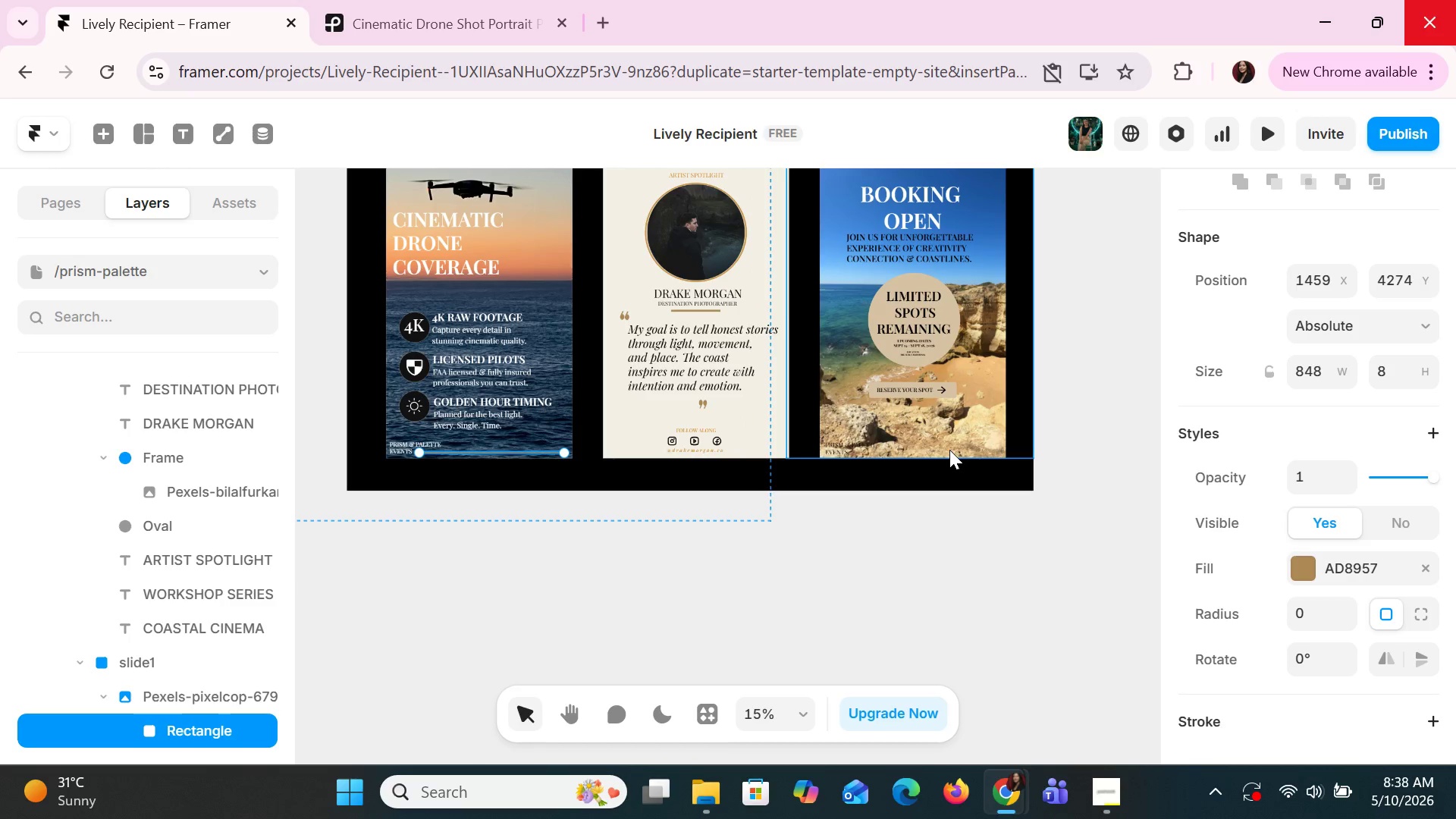 
key(Control+ControlLeft)
 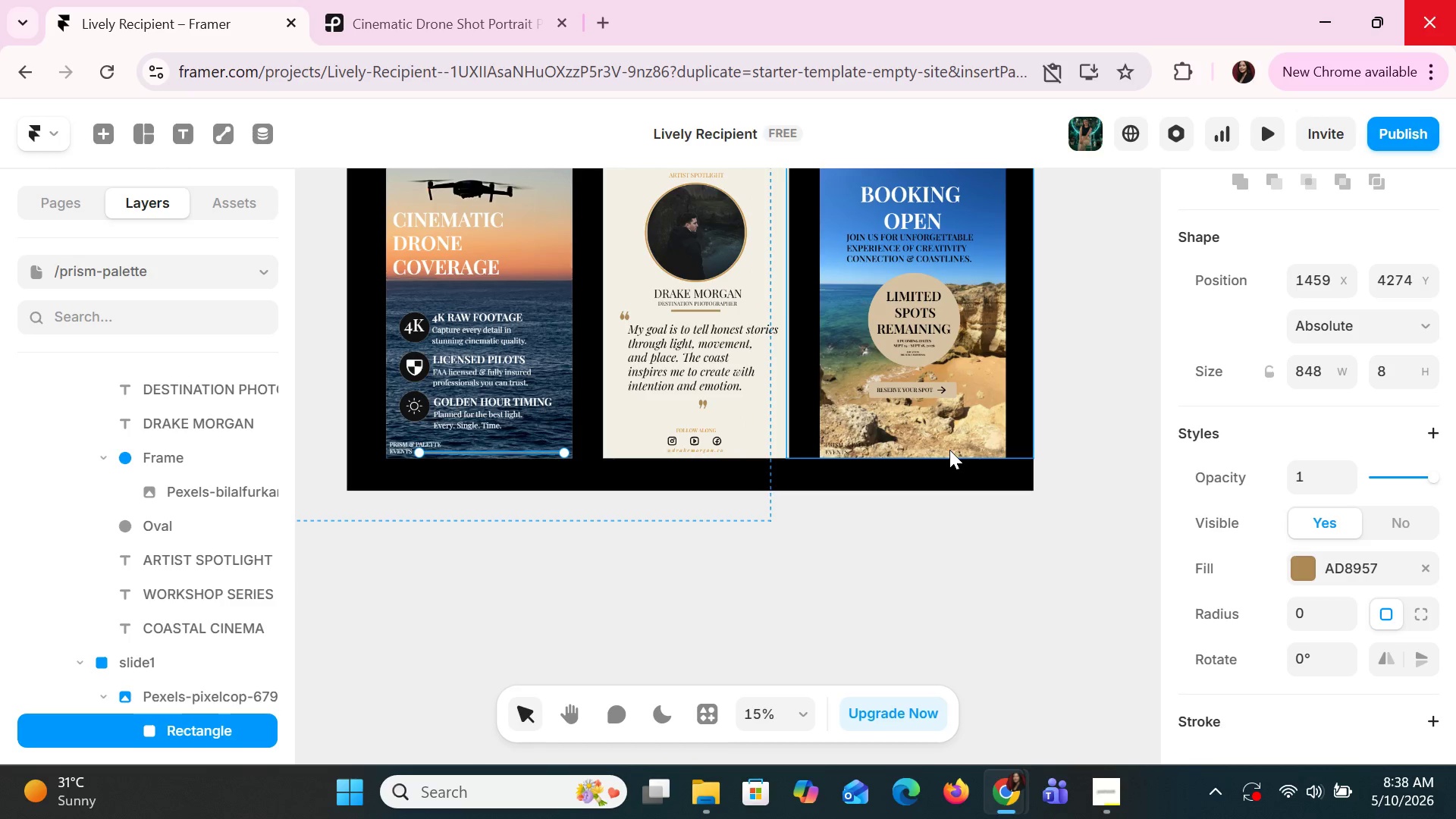 
key(Control+ControlLeft)
 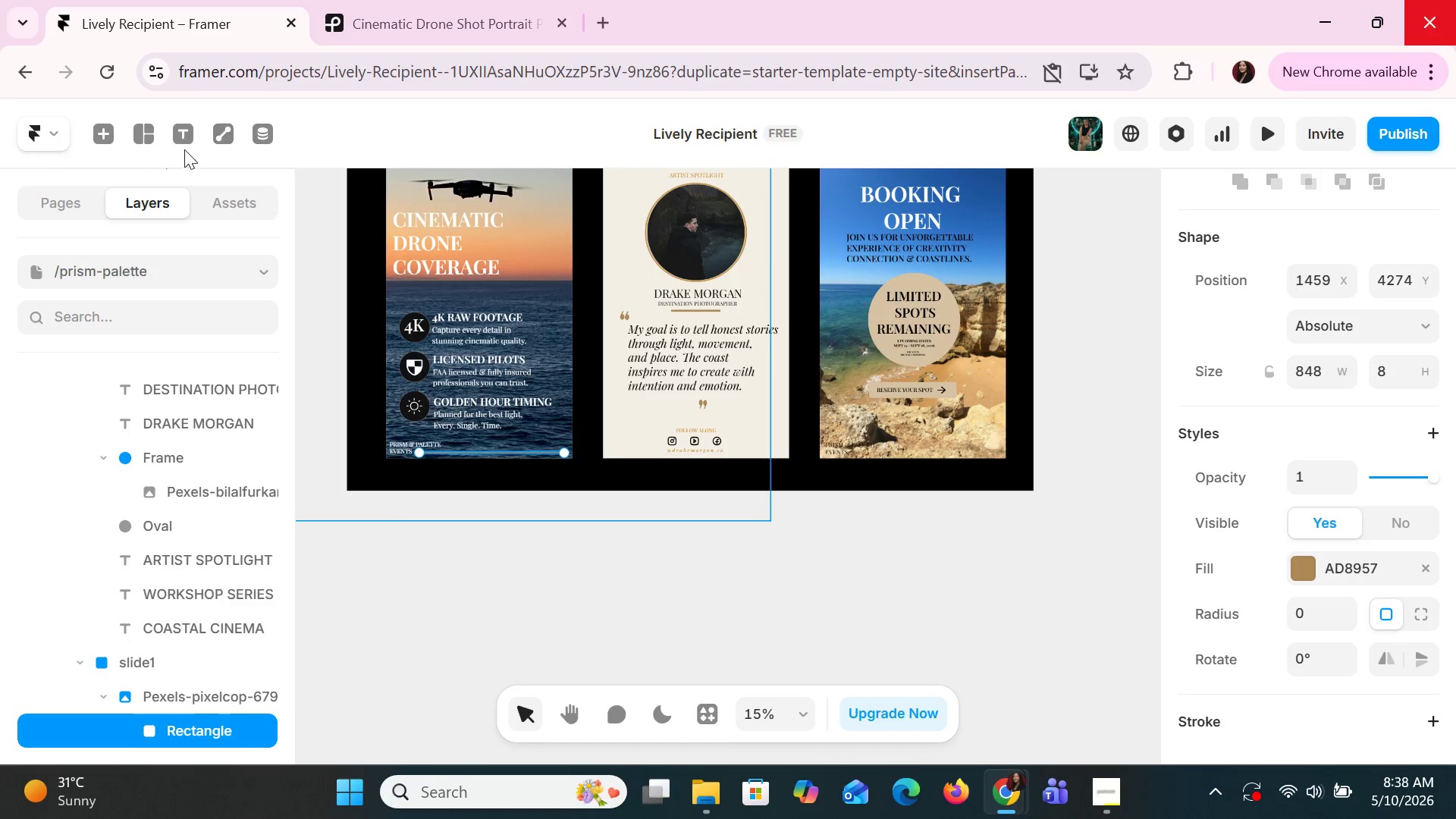 
left_click([180, 142])
 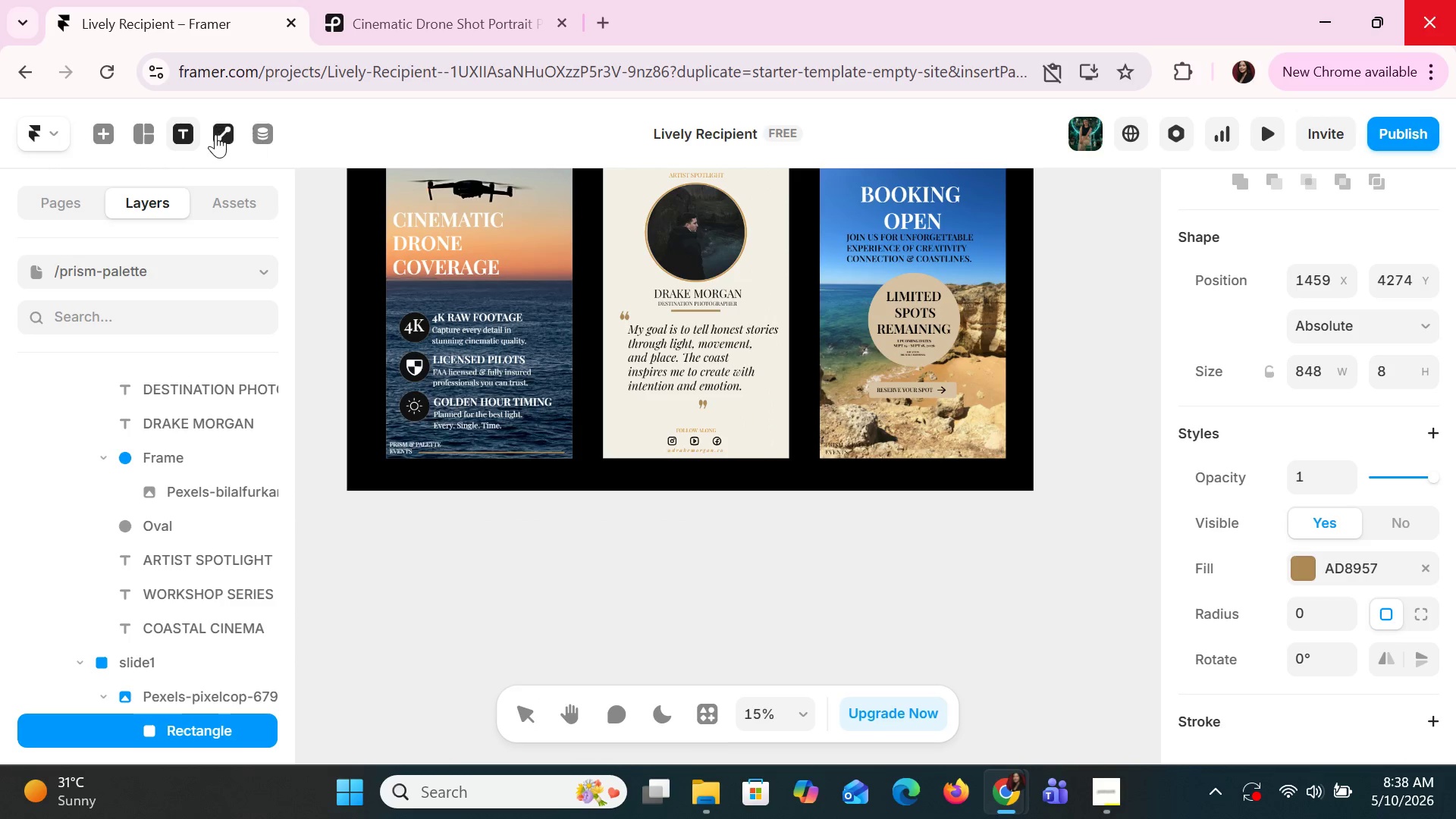 
left_click([215, 134])
 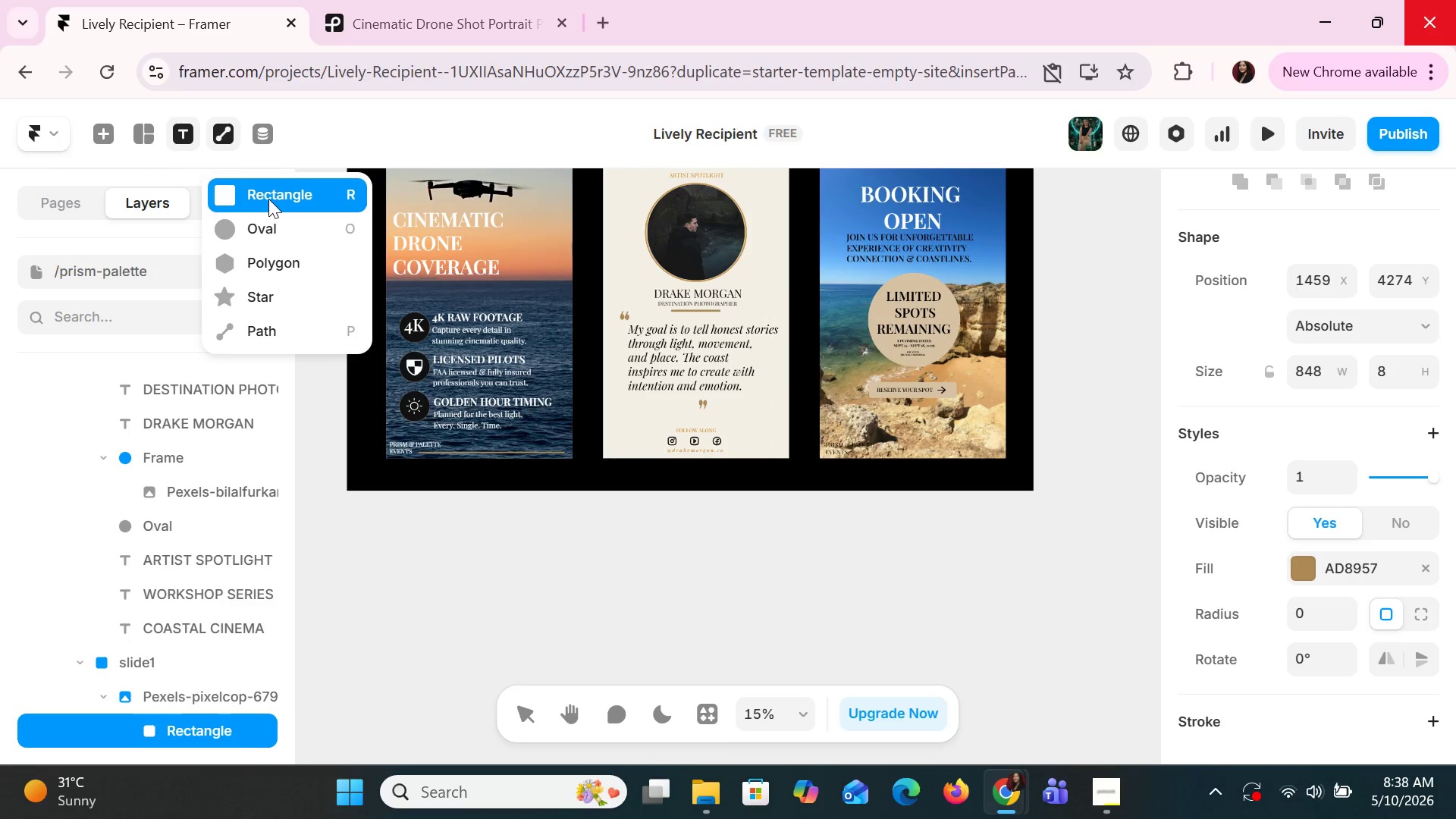 
left_click([268, 196])
 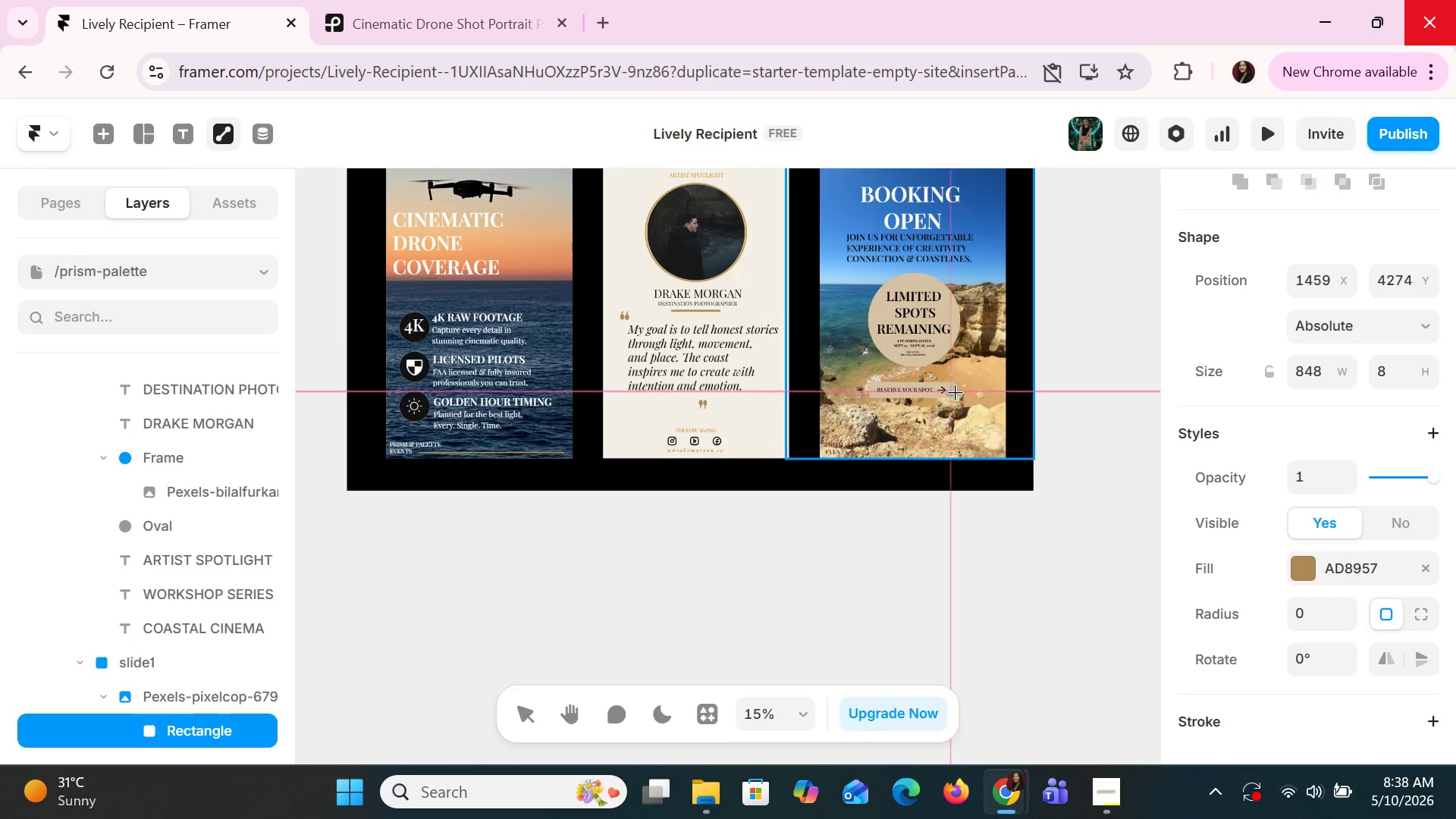 
hold_key(key=ControlLeft, duration=0.7)
scroll: coordinate [955, 392], scroll_direction: up, amount: 6.0
 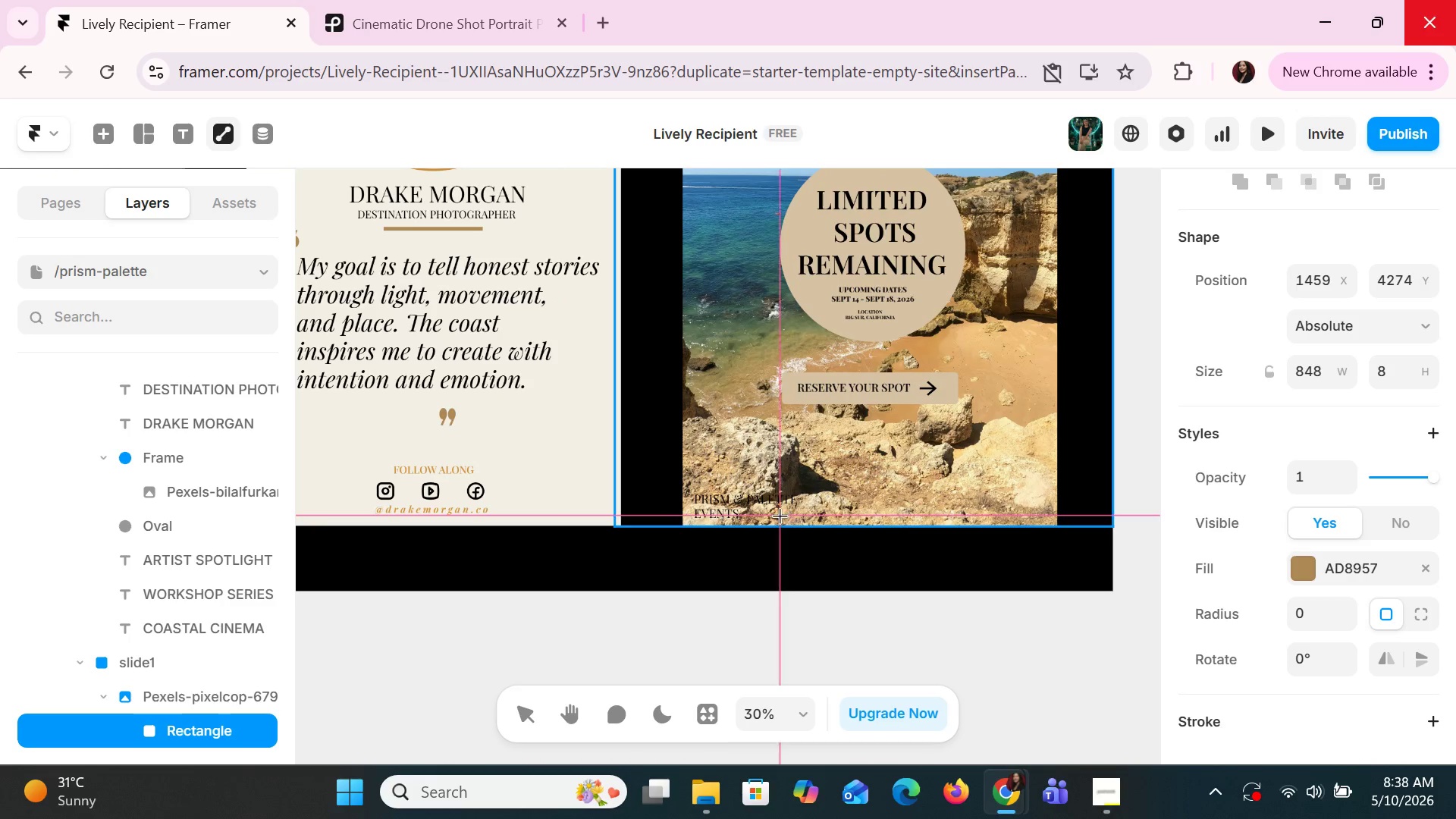 
left_click_drag(start_coordinate=[777, 514], to_coordinate=[1028, 510])
 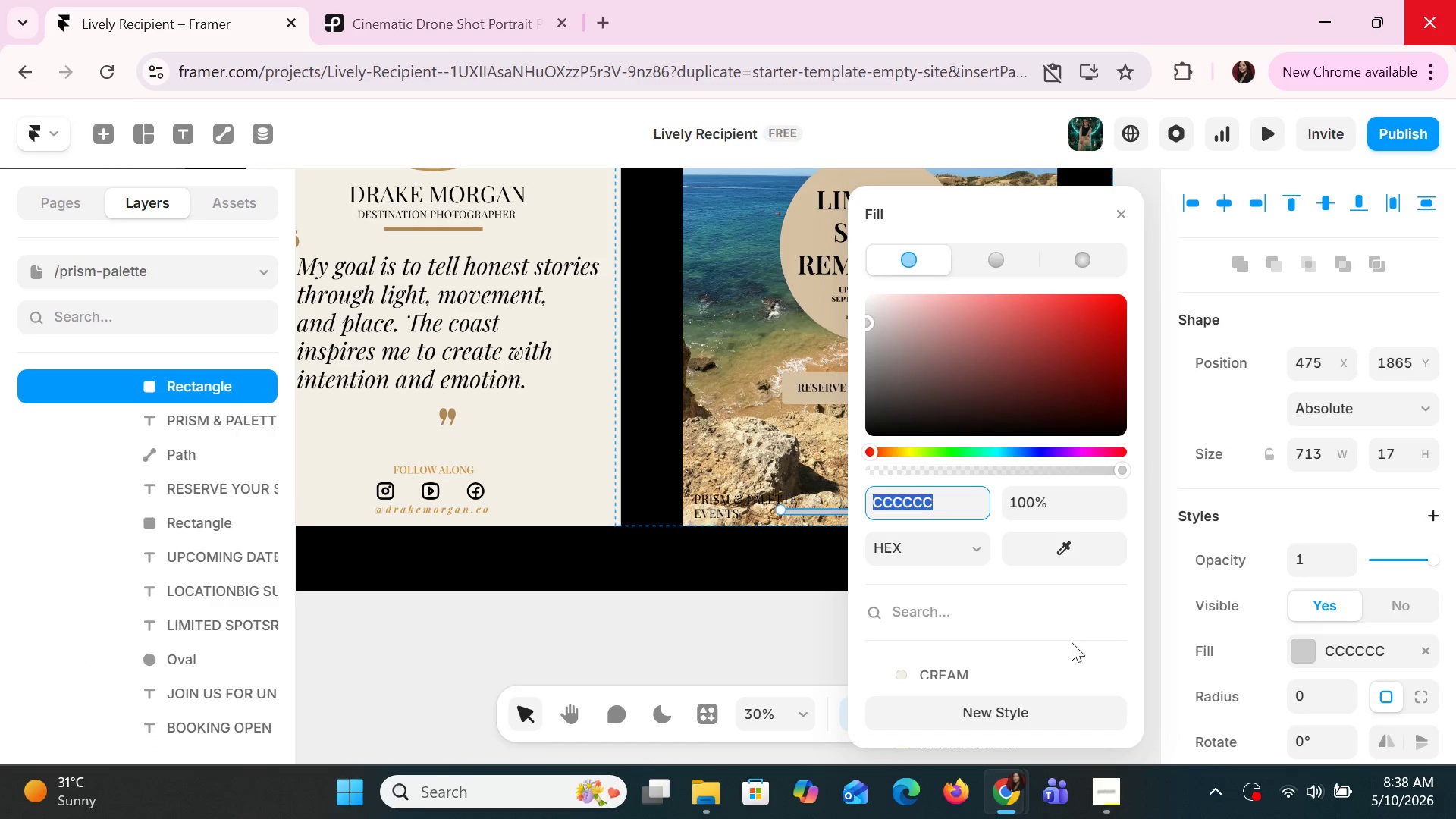 
key(Control+V)
 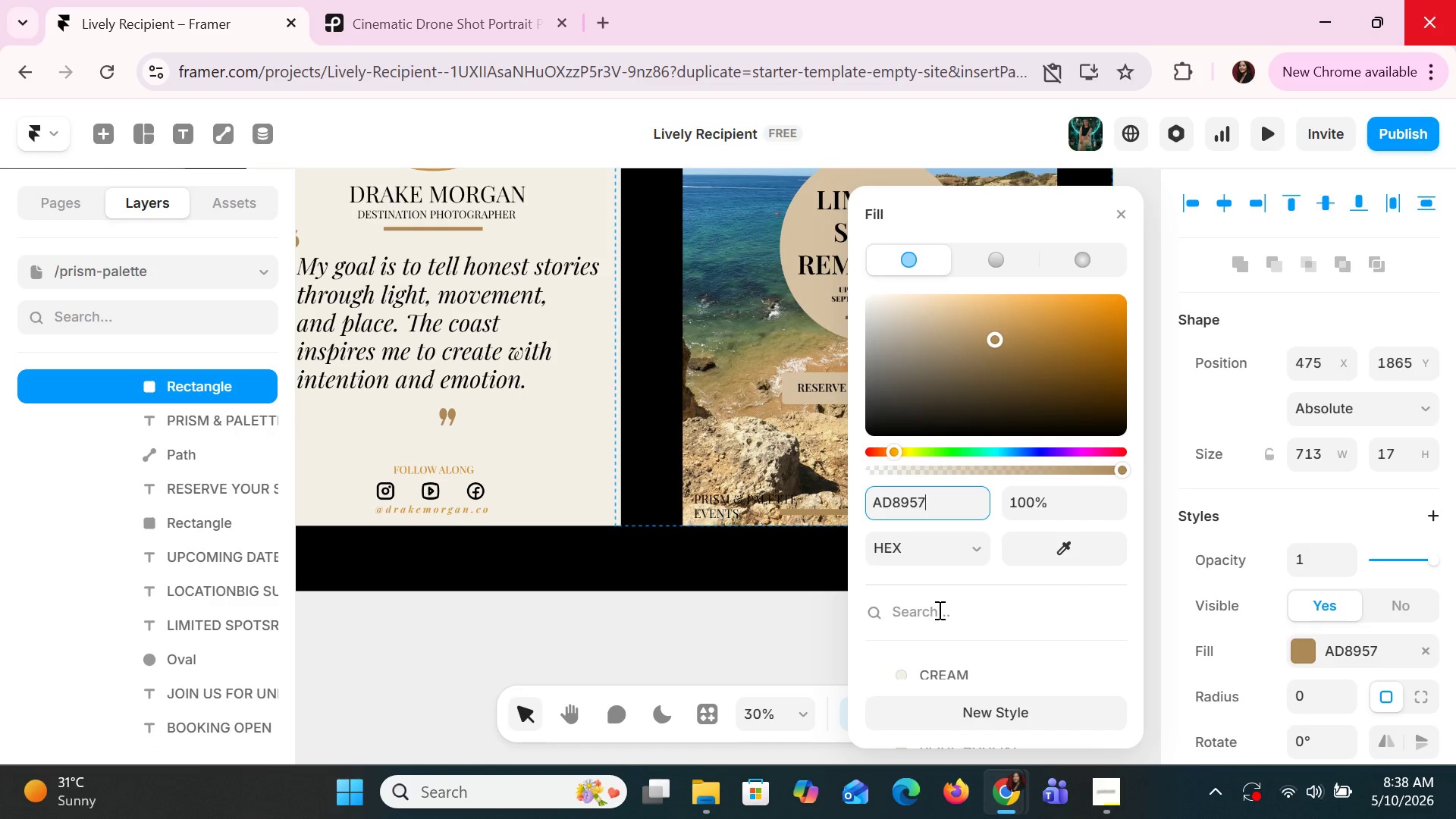 
key(Enter)
 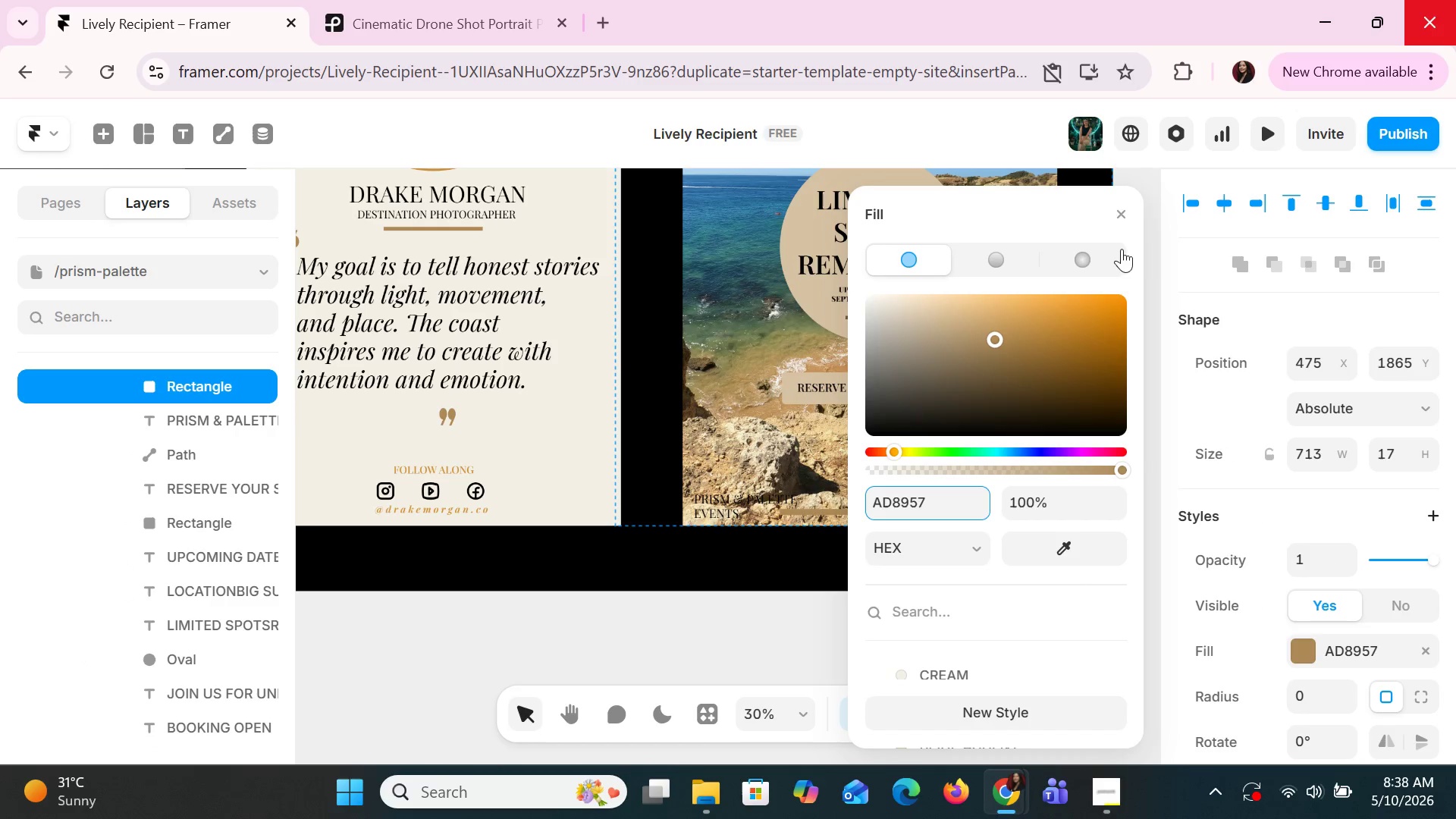 
left_click([1133, 215])
 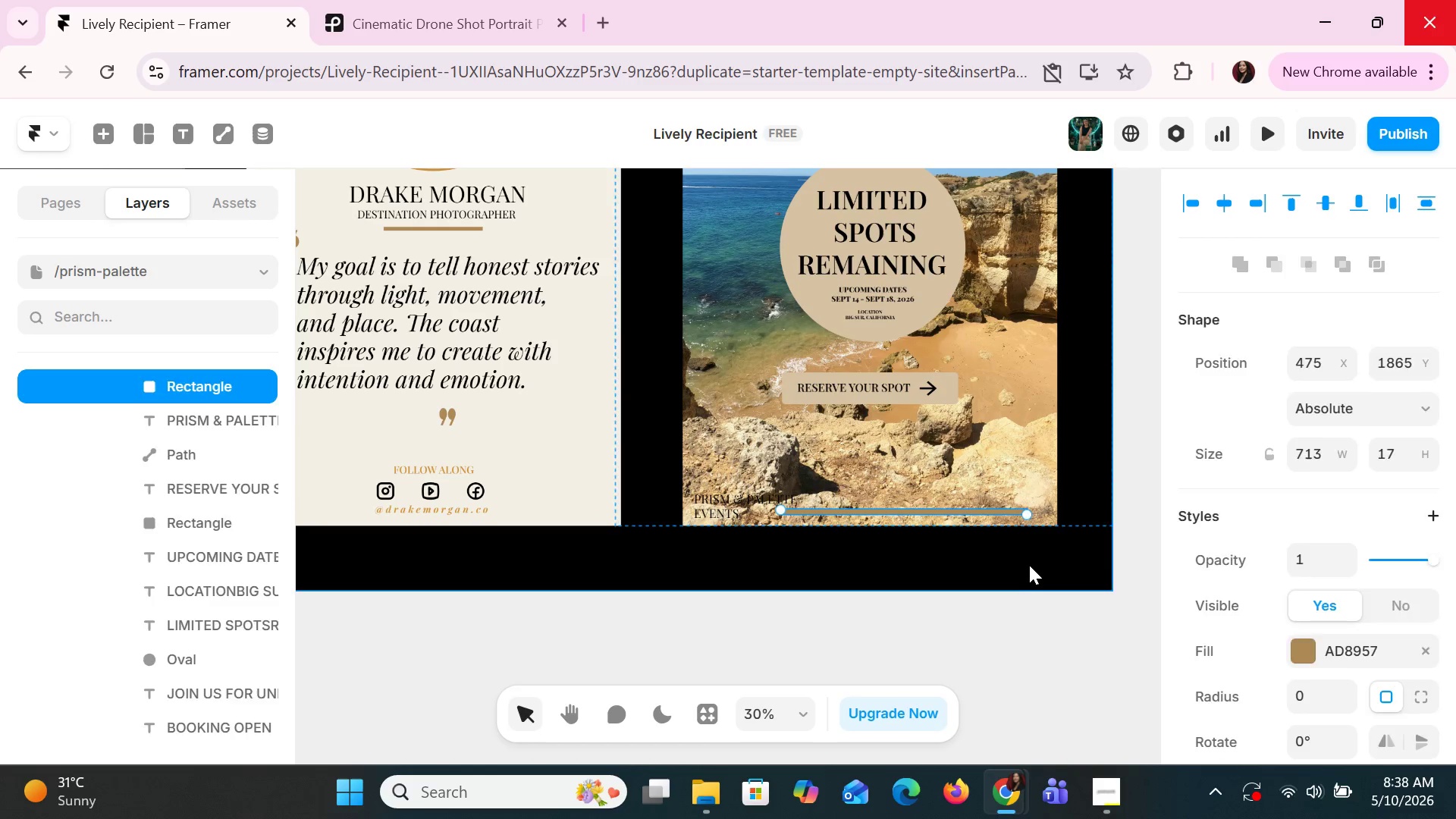 
hold_key(key=ControlLeft, duration=1.28)
scroll: coordinate [758, 561], scroll_direction: down, amount: 3.0
 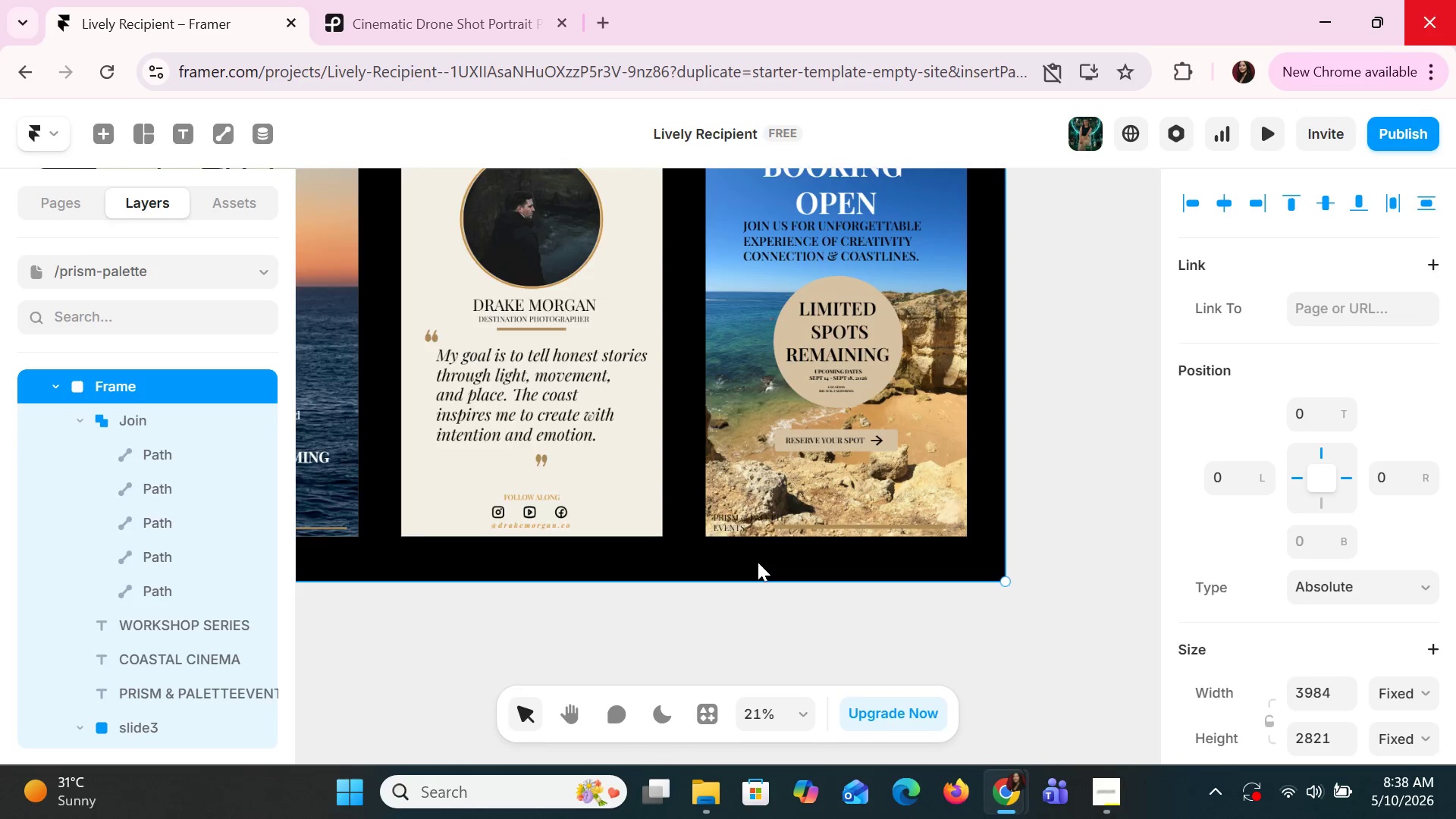 
hold_key(key=ShiftLeft, duration=1.5)
 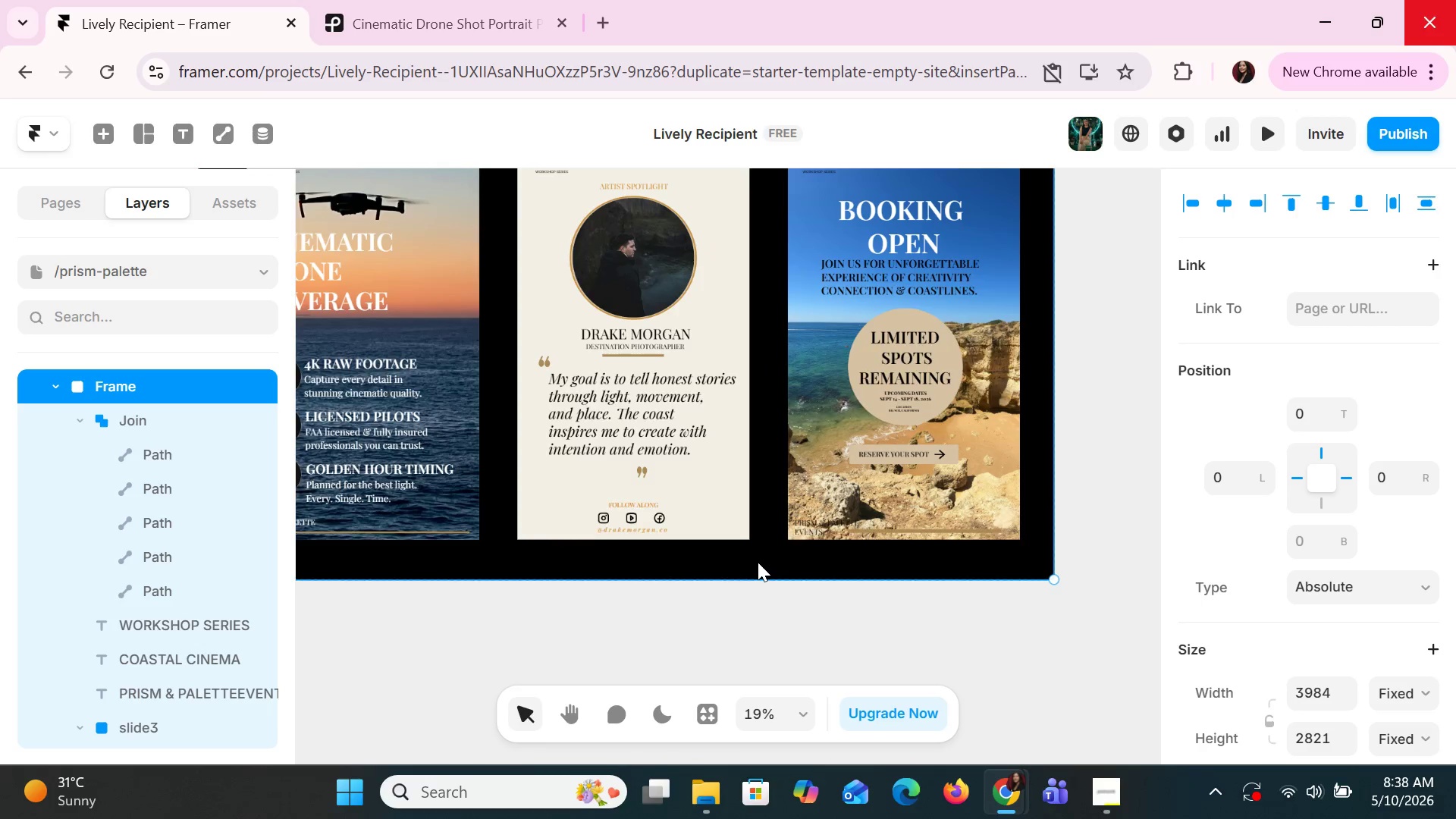 
scroll: coordinate [758, 562], scroll_direction: down, amount: 1.0
 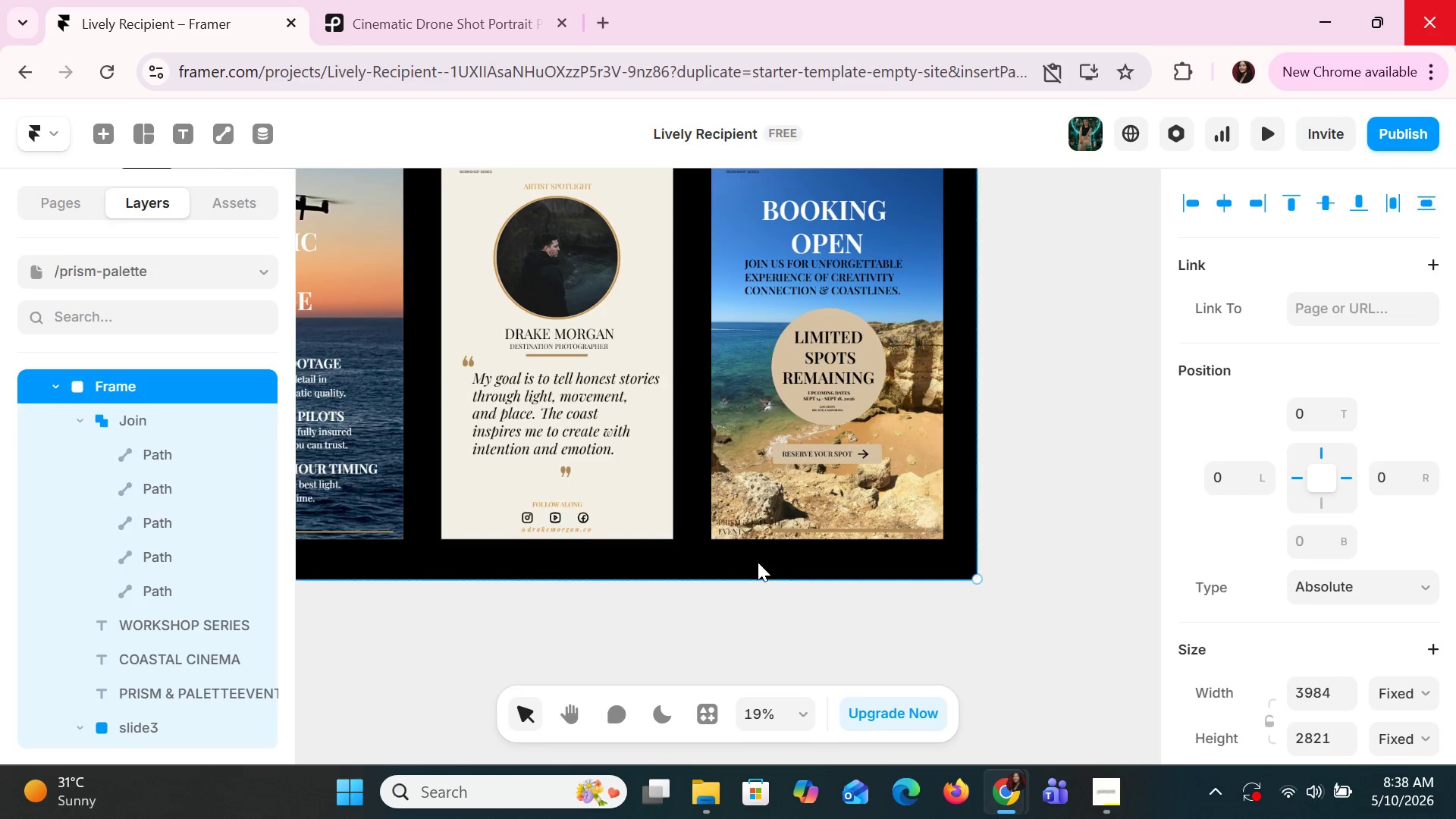 
hold_key(key=ShiftLeft, duration=1.16)
hold_key(key=ControlLeft, duration=0.67)
scroll: coordinate [562, 610], scroll_direction: up, amount: 14.0
 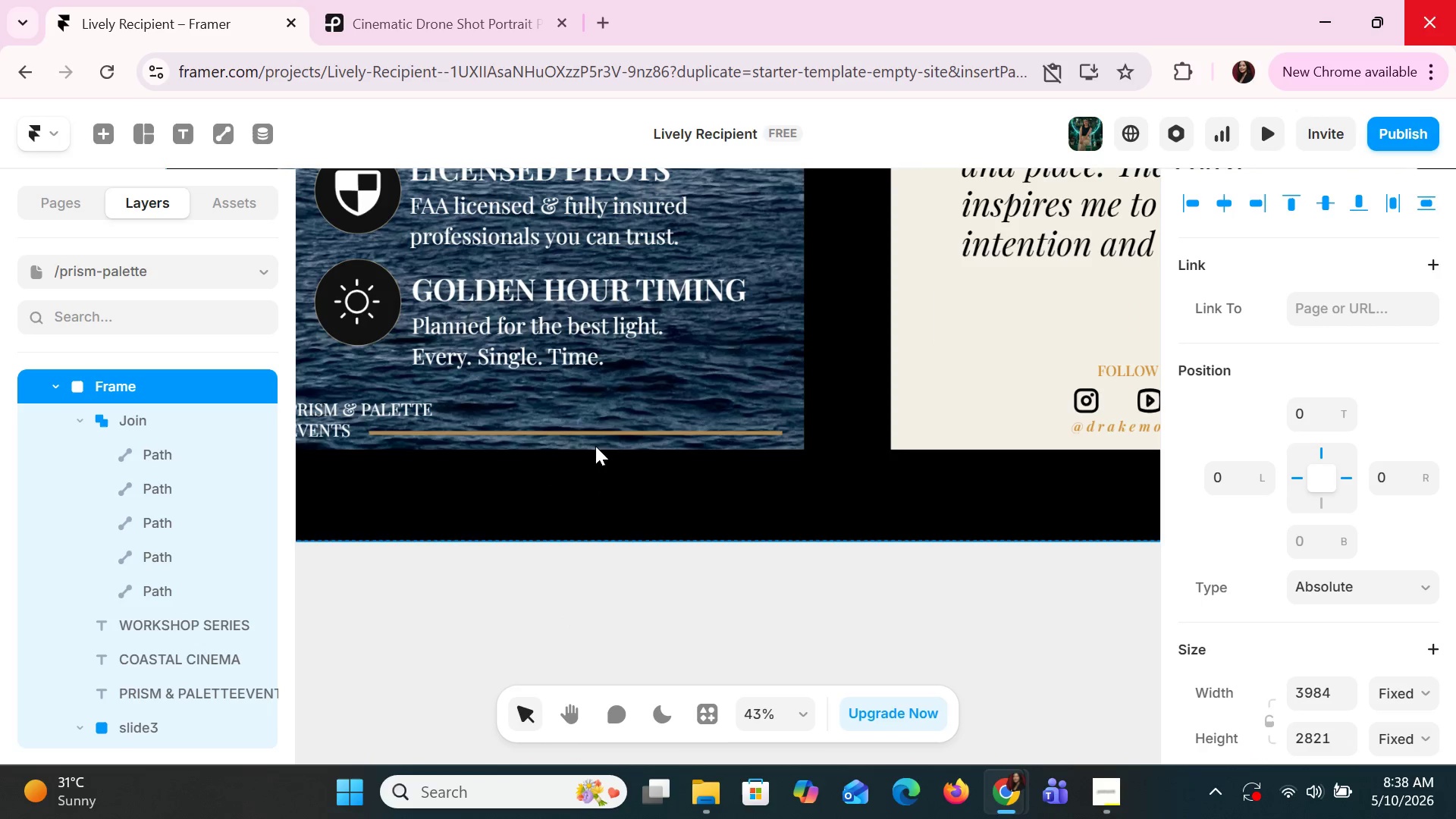 
left_click([597, 434])
 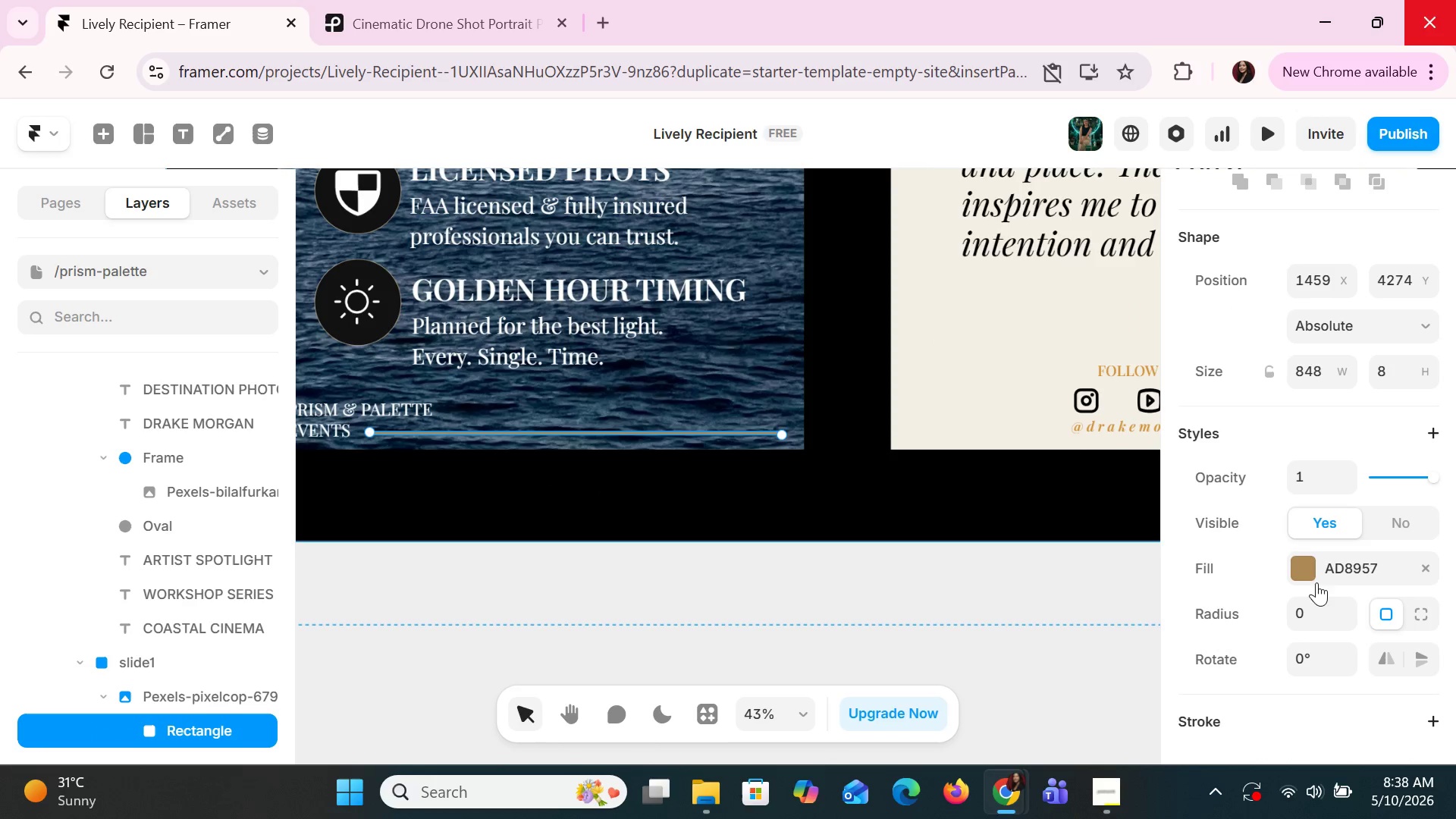 
scroll: coordinate [1321, 593], scroll_direction: down, amount: 8.0
 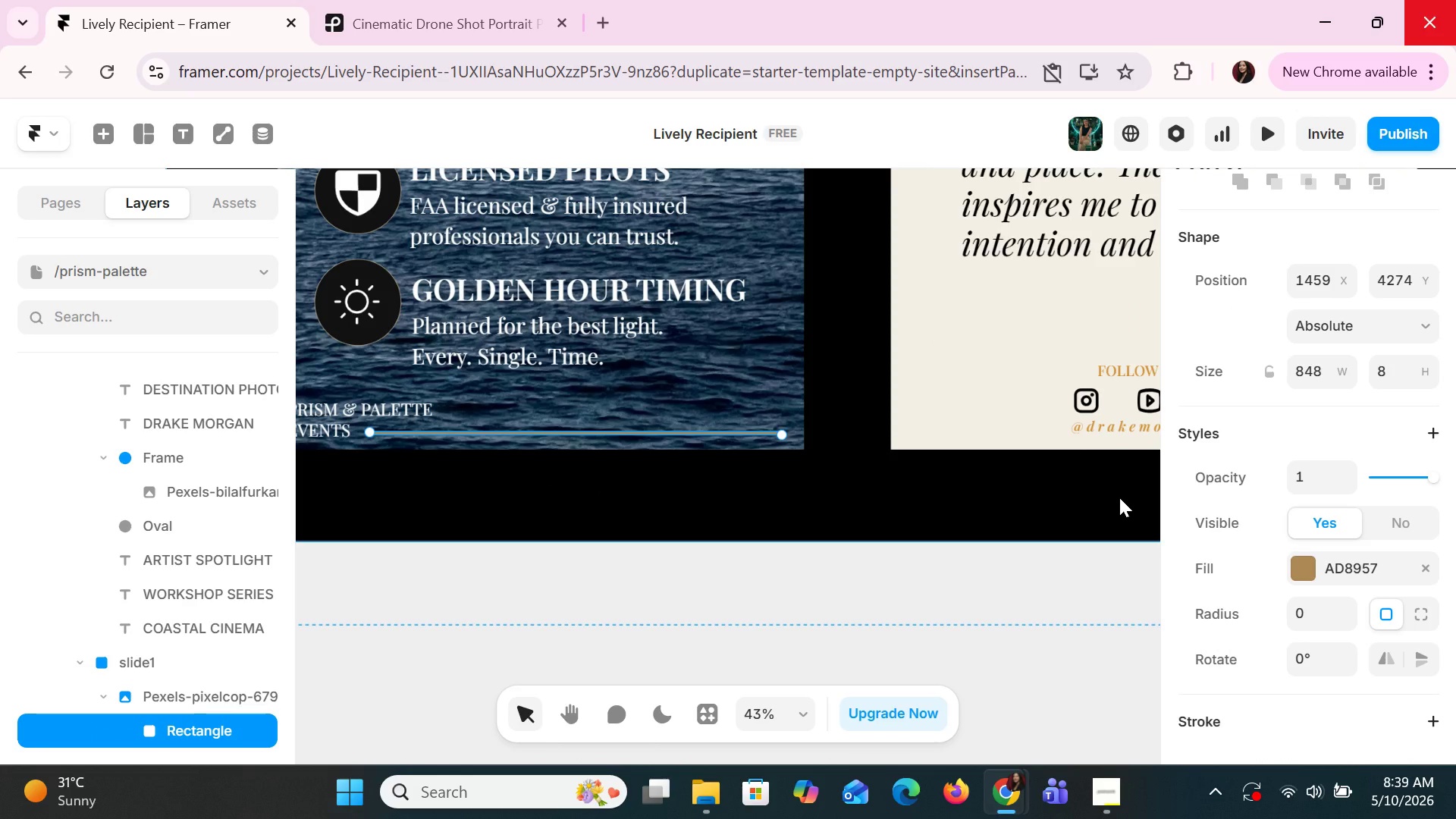 
hold_key(key=ShiftLeft, duration=1.51)
hold_key(key=ShiftLeft, duration=1.3)
scroll: coordinate [1121, 499], scroll_direction: down, amount: 23.0
 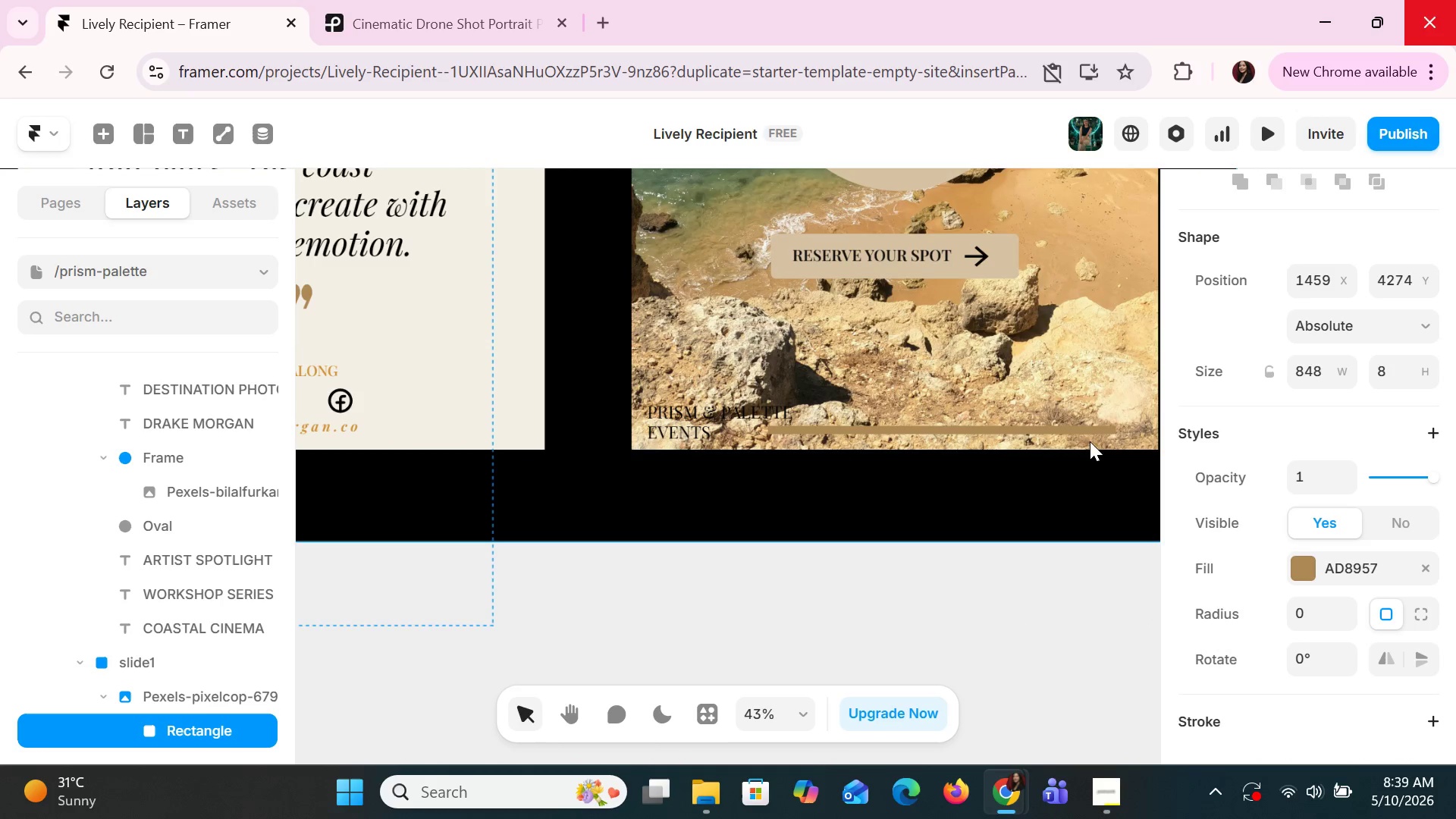 
left_click([1085, 429])
 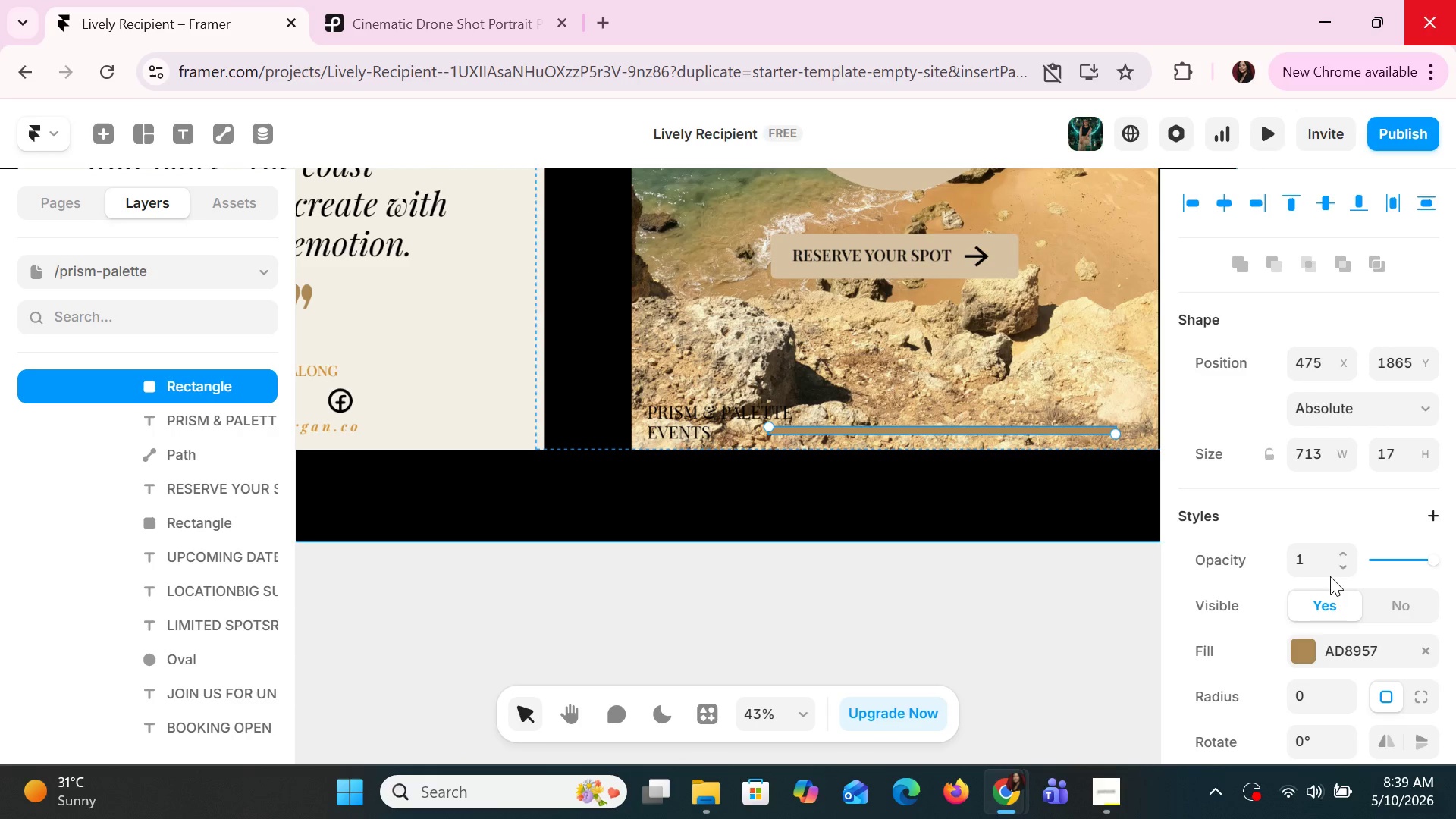 
scroll: coordinate [1333, 585], scroll_direction: down, amount: 1.0
 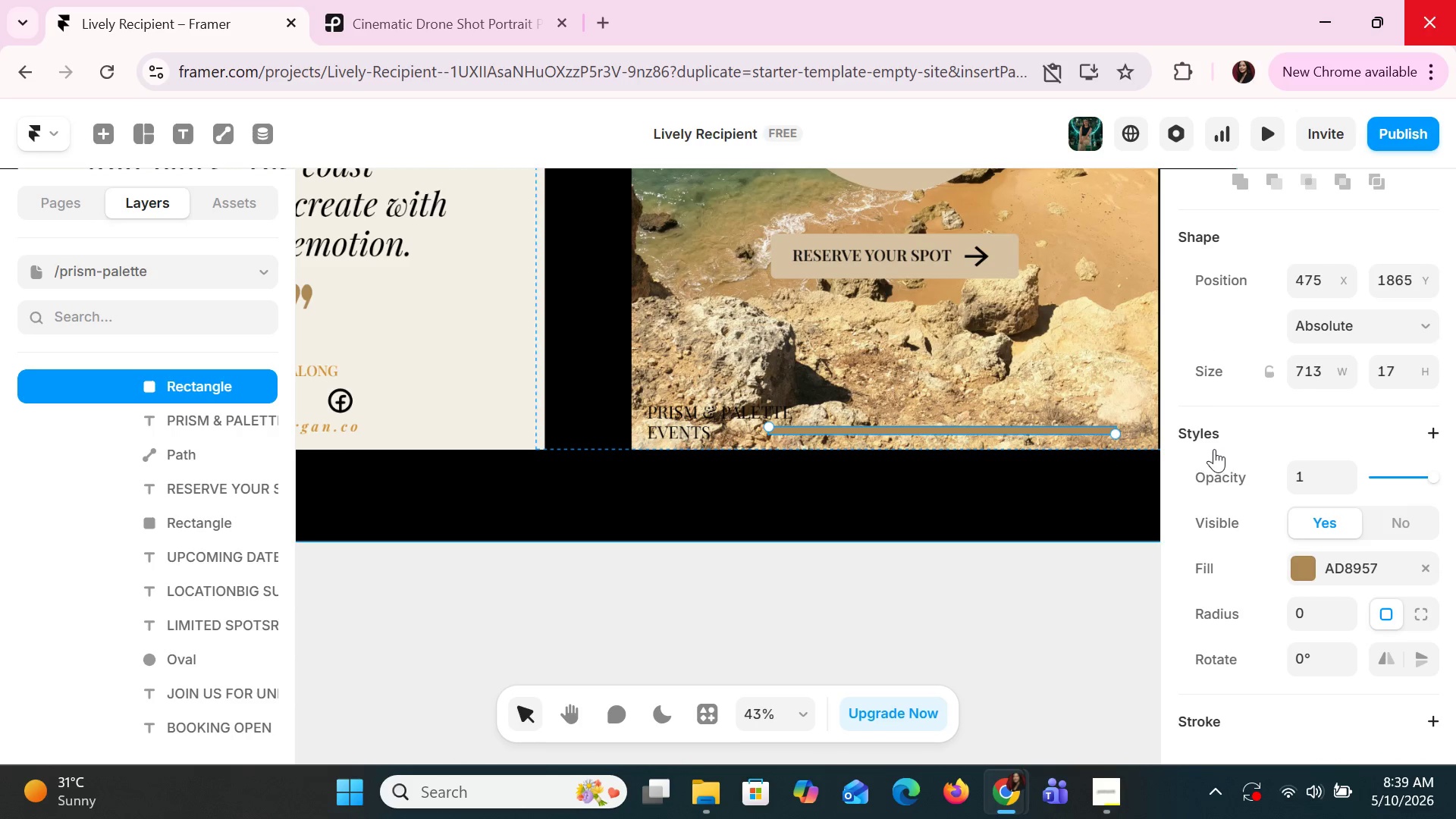 
left_click_drag(start_coordinate=[1119, 439], to_coordinate=[1134, 440])
 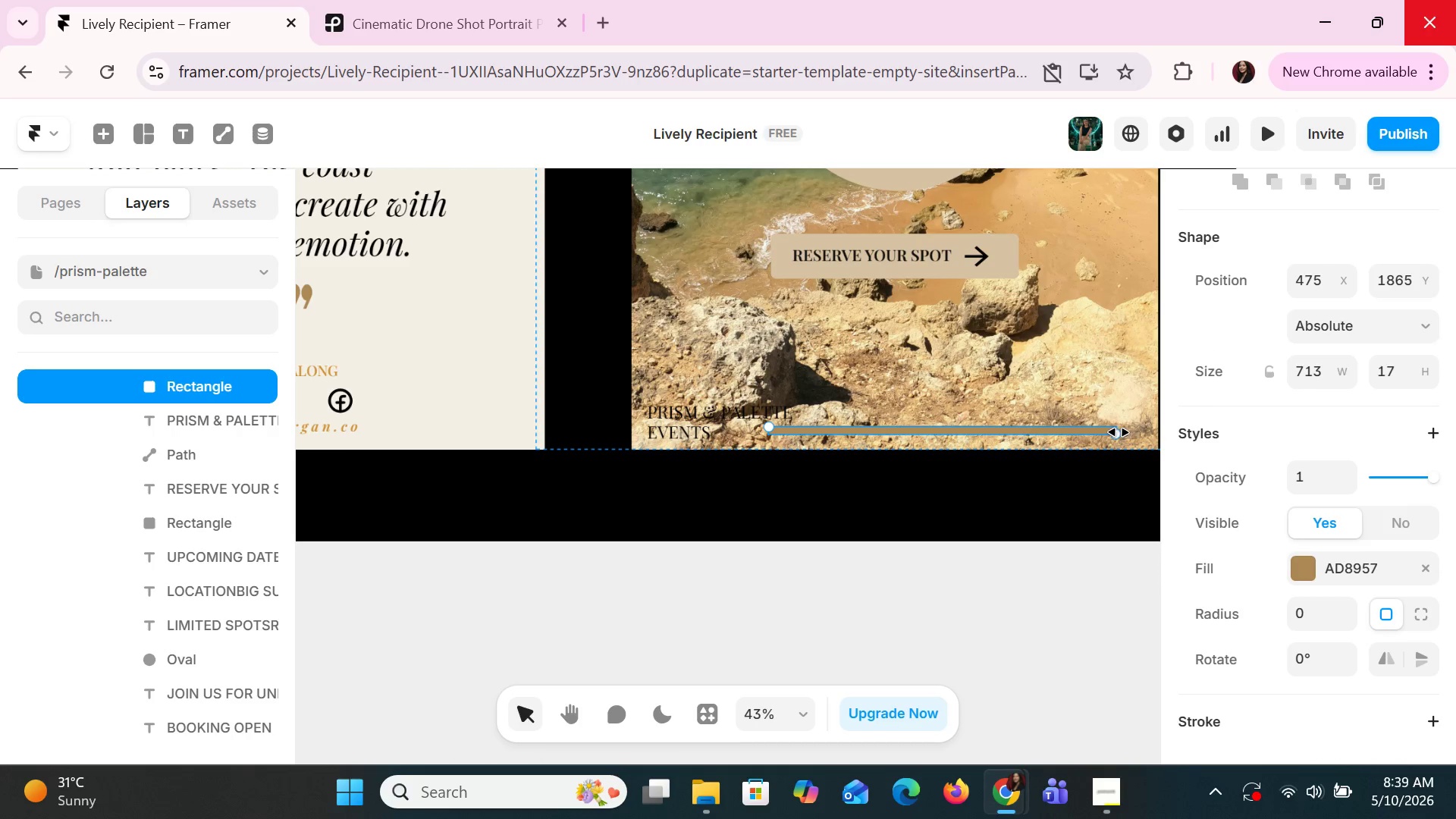 
left_click_drag(start_coordinate=[1118, 432], to_coordinate=[1133, 432])
 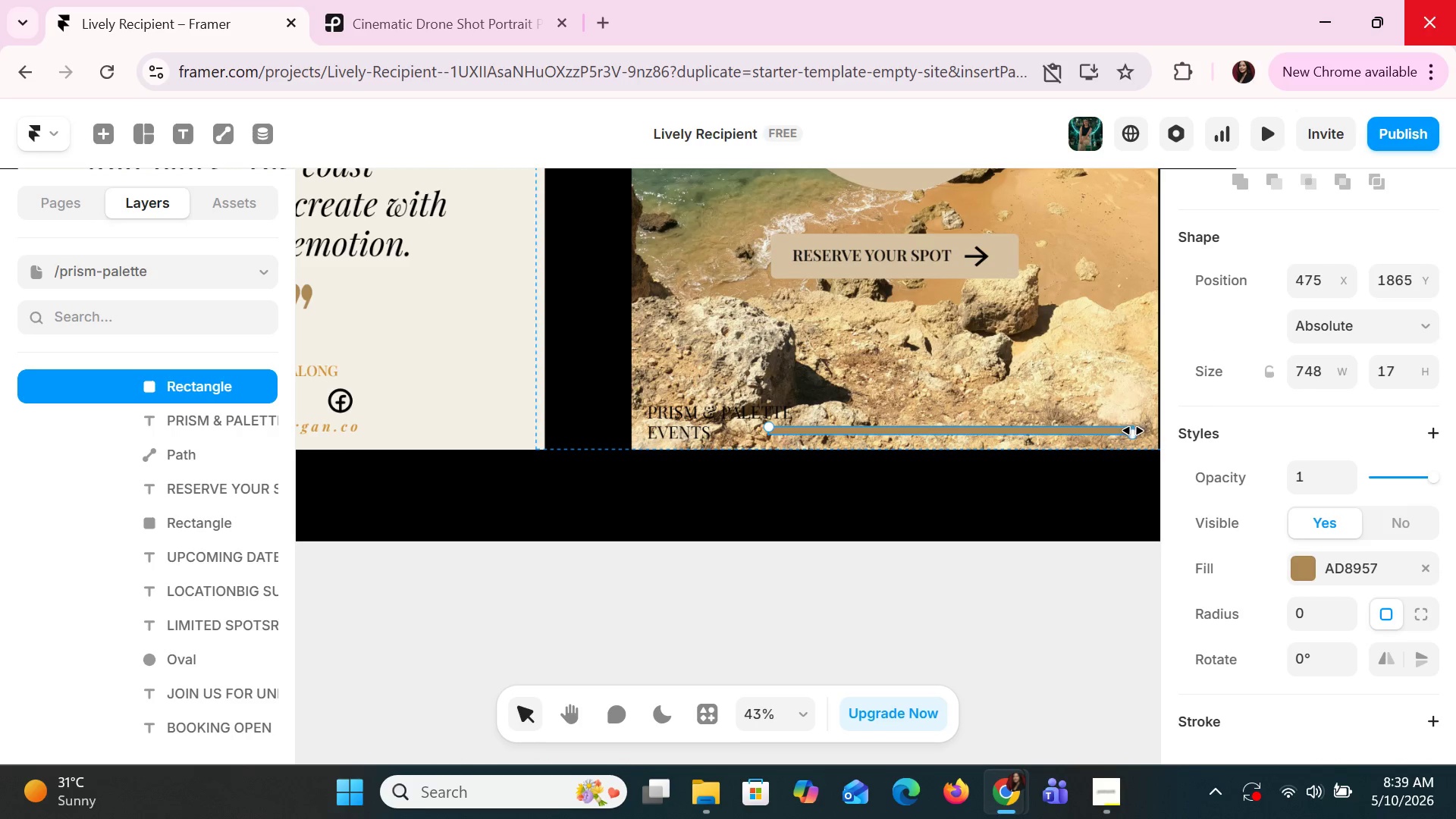 
key(Control+Z)
 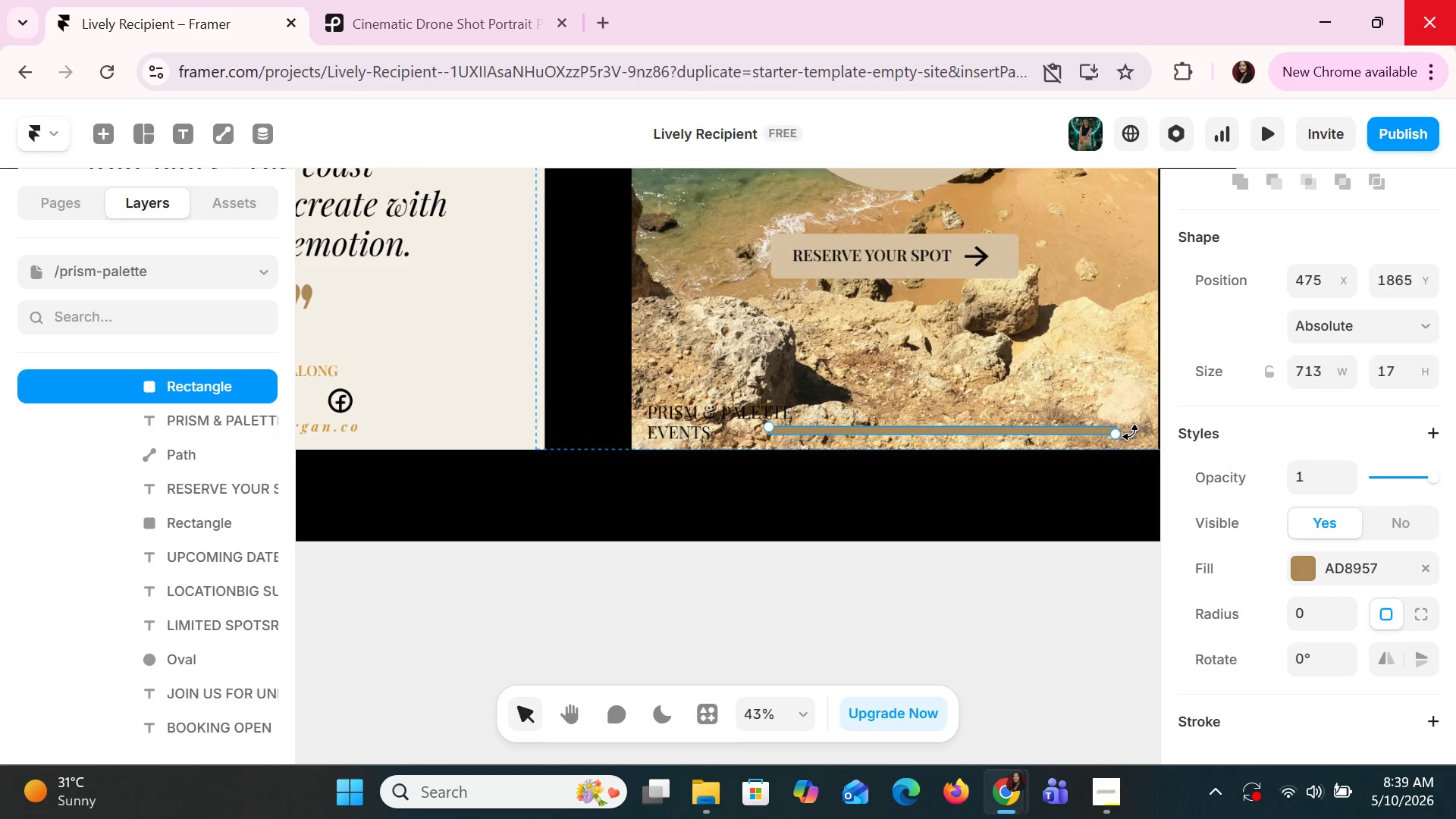 
key(Control+Z)
 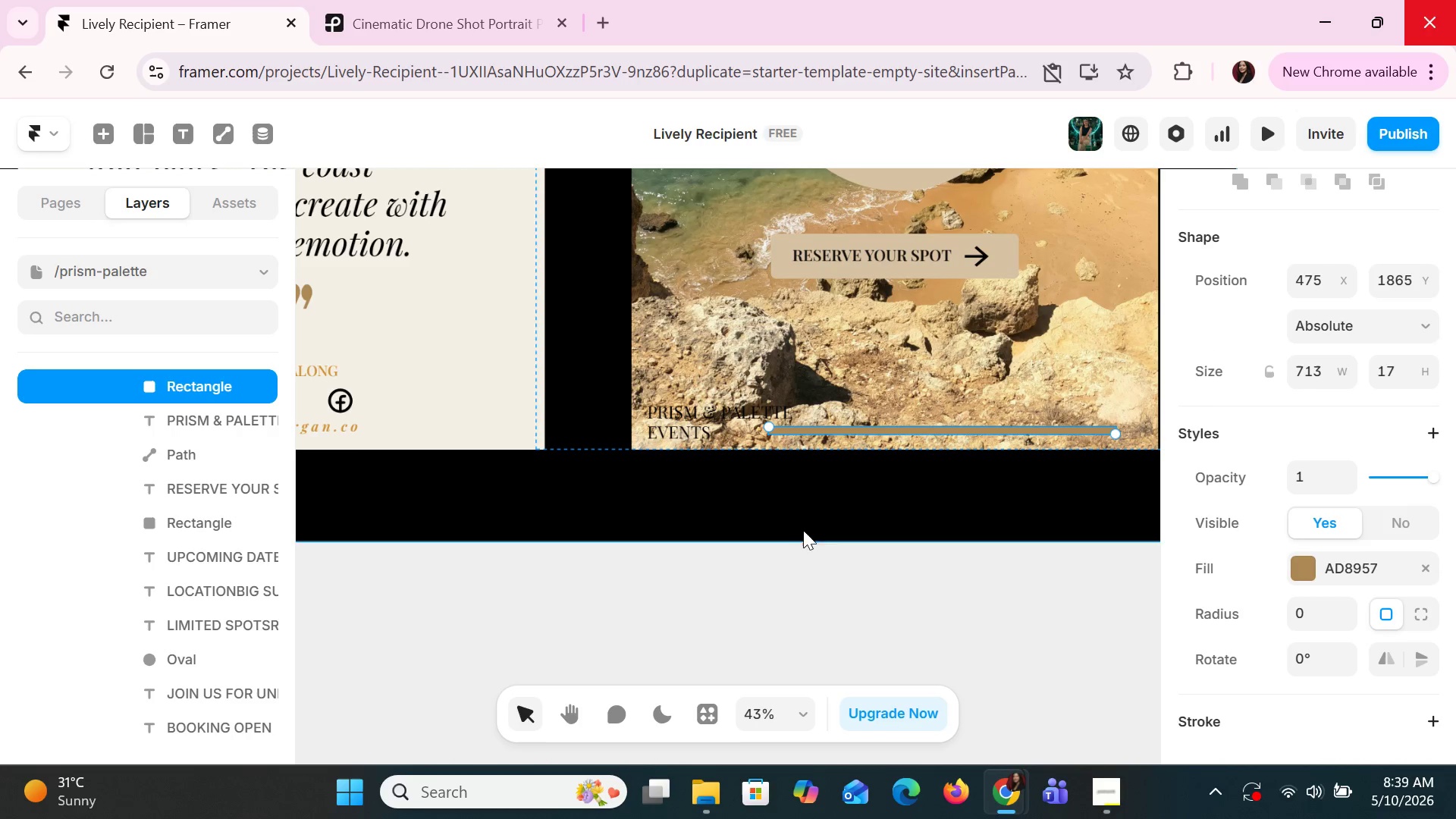 
hold_key(key=ControlLeft, duration=1.05)
scroll: coordinate [1345, 480], scroll_direction: down, amount: 18.0
 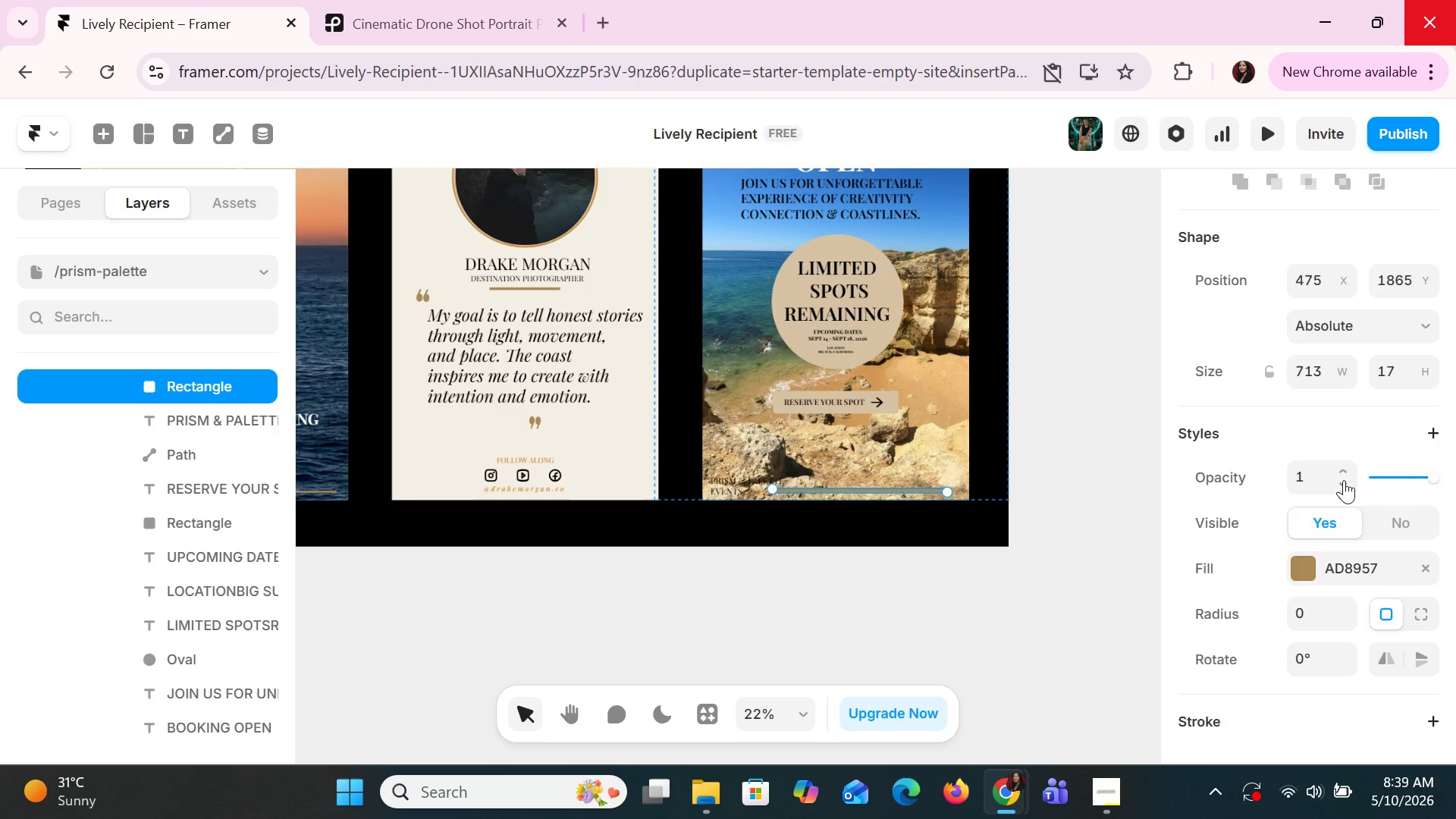 
scroll: coordinate [1344, 480], scroll_direction: up, amount: 5.0
 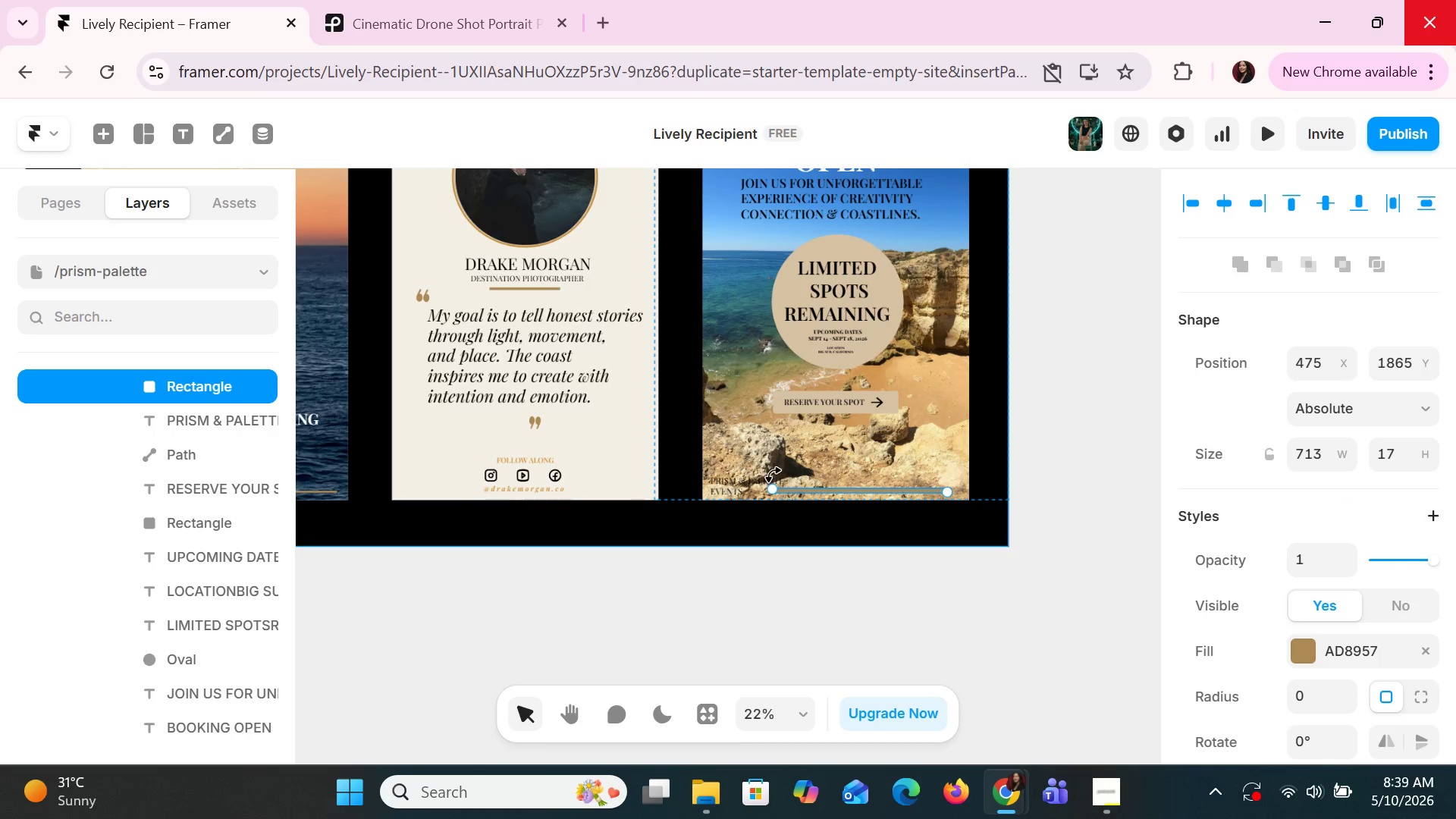 
hold_key(key=ControlLeft, duration=0.89)
scroll: coordinate [802, 489], scroll_direction: up, amount: 9.0
 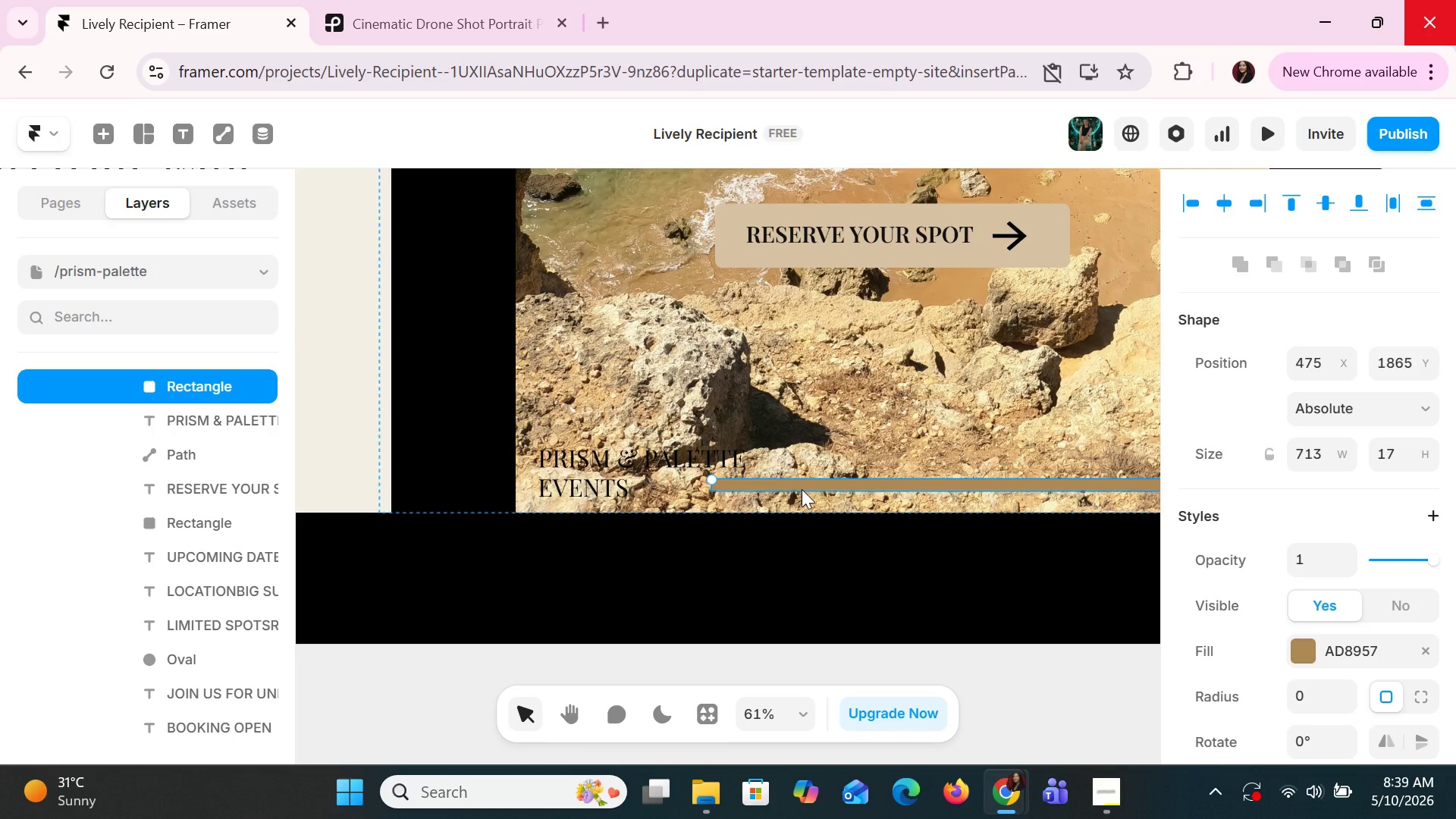 
left_click([802, 489])
 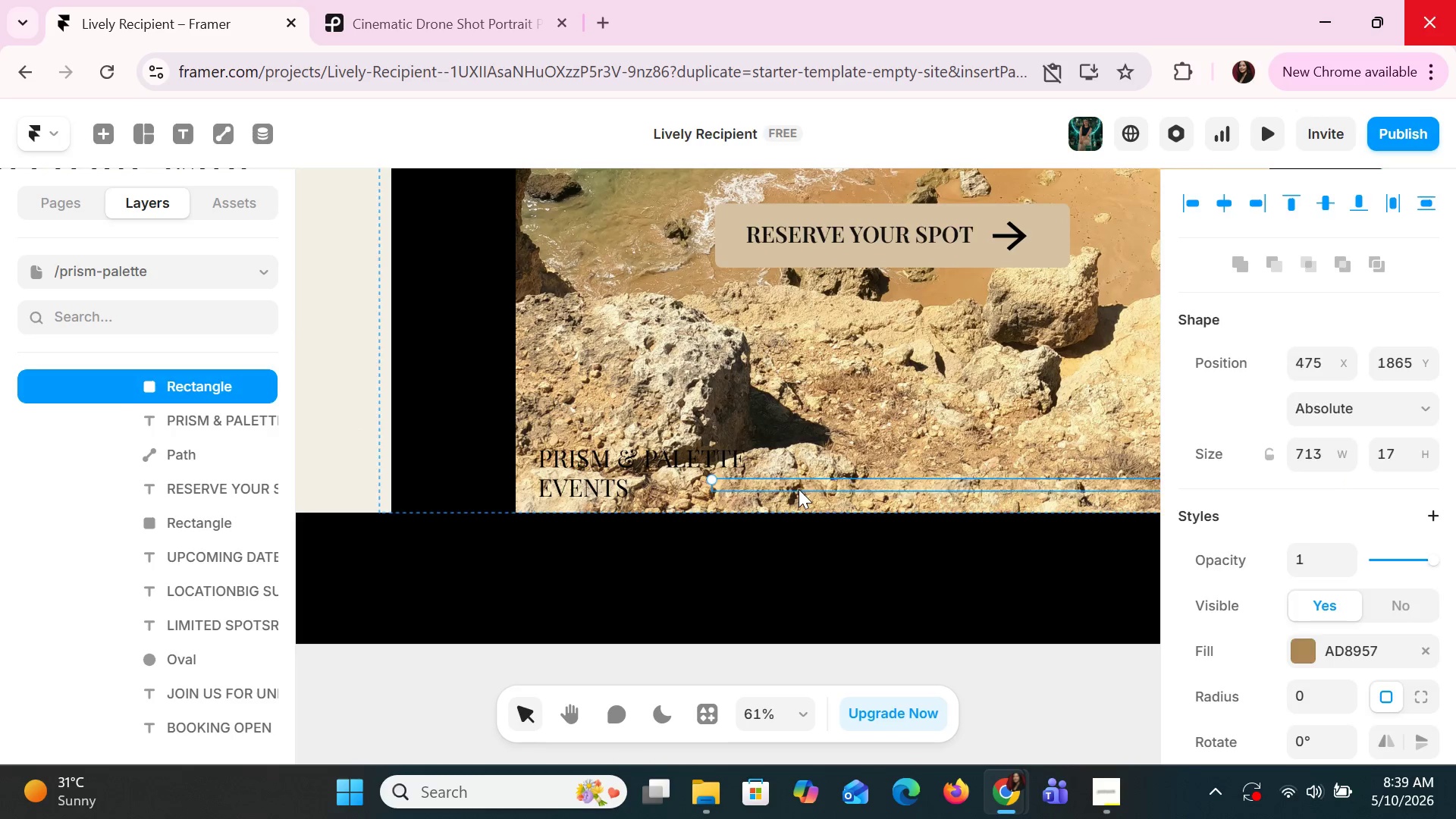 
key(Delete)
 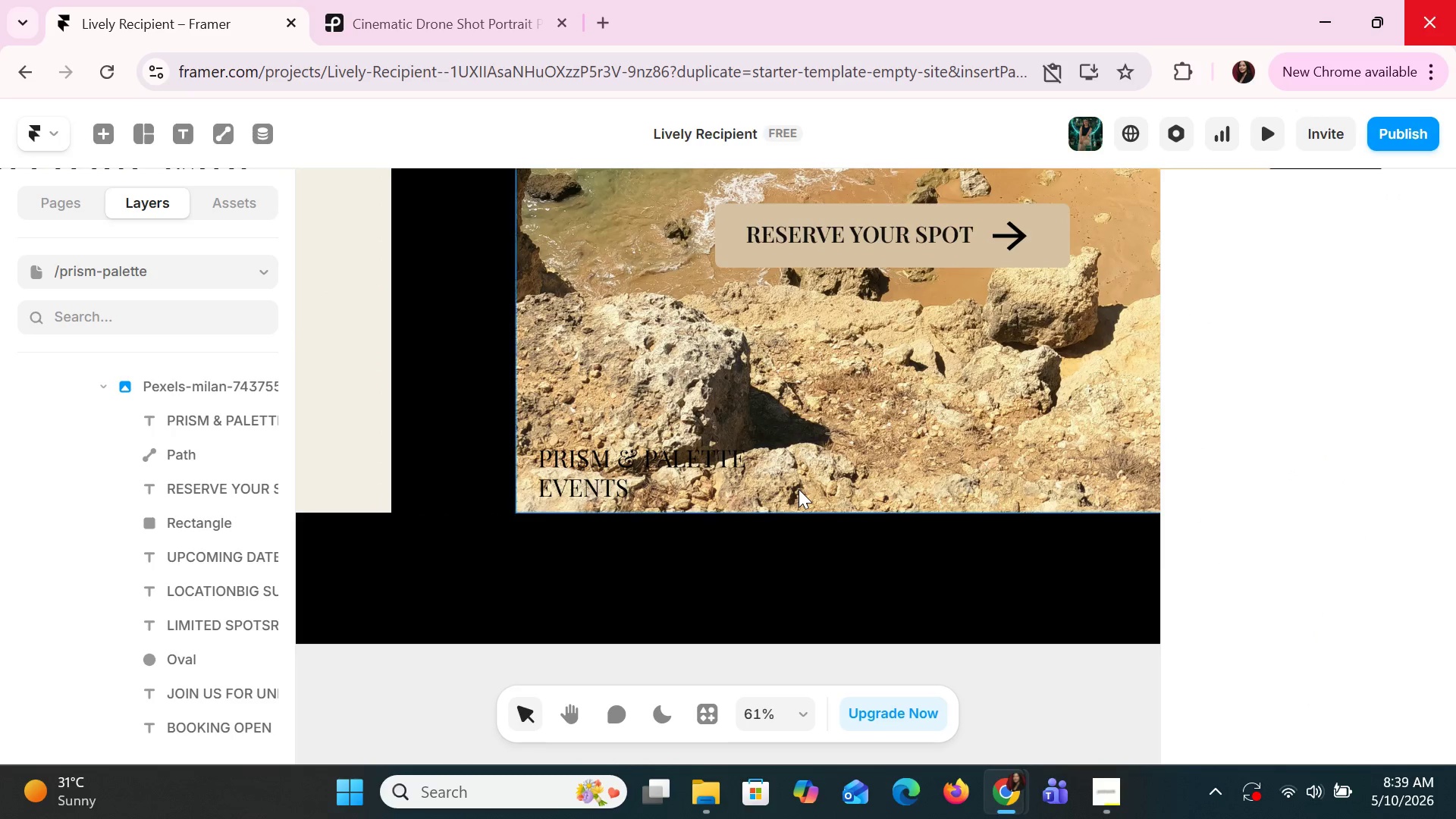 
hold_key(key=ControlLeft, duration=0.95)
scroll: coordinate [798, 490], scroll_direction: down, amount: 1.0
 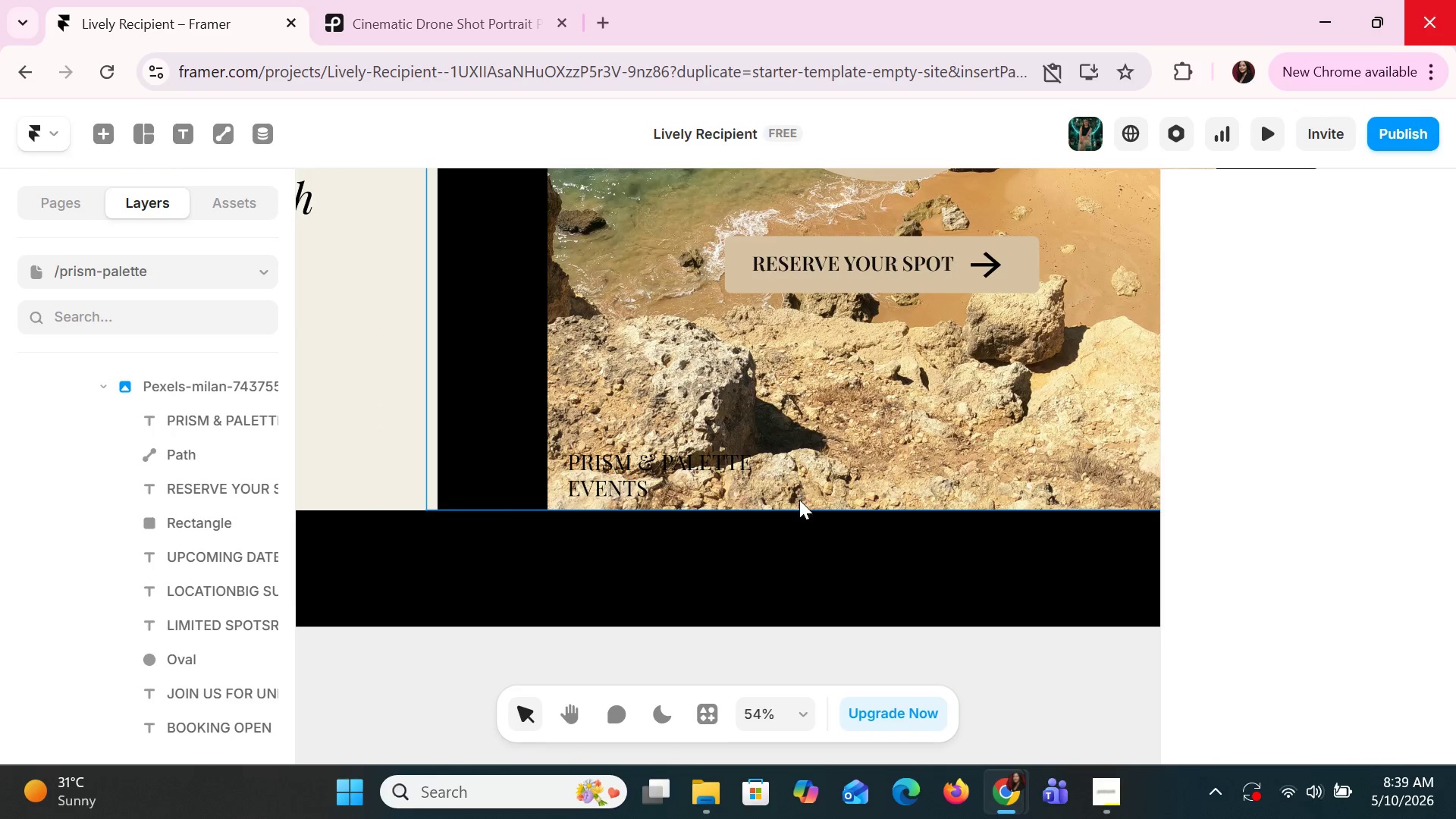 
hold_key(key=ShiftLeft, duration=0.58)
scroll: coordinate [802, 506], scroll_direction: down, amount: 3.0
 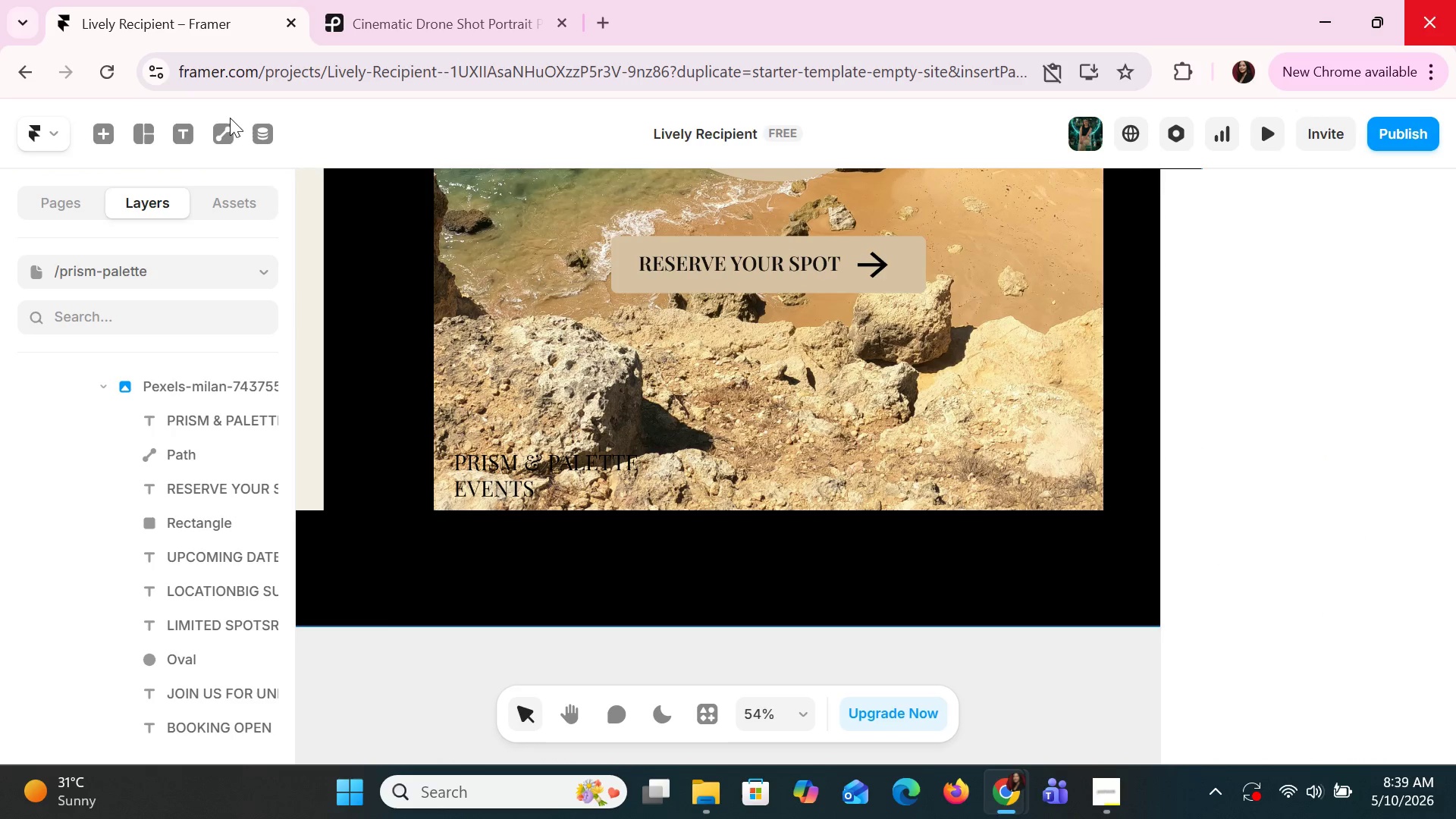 
left_click([180, 134])
 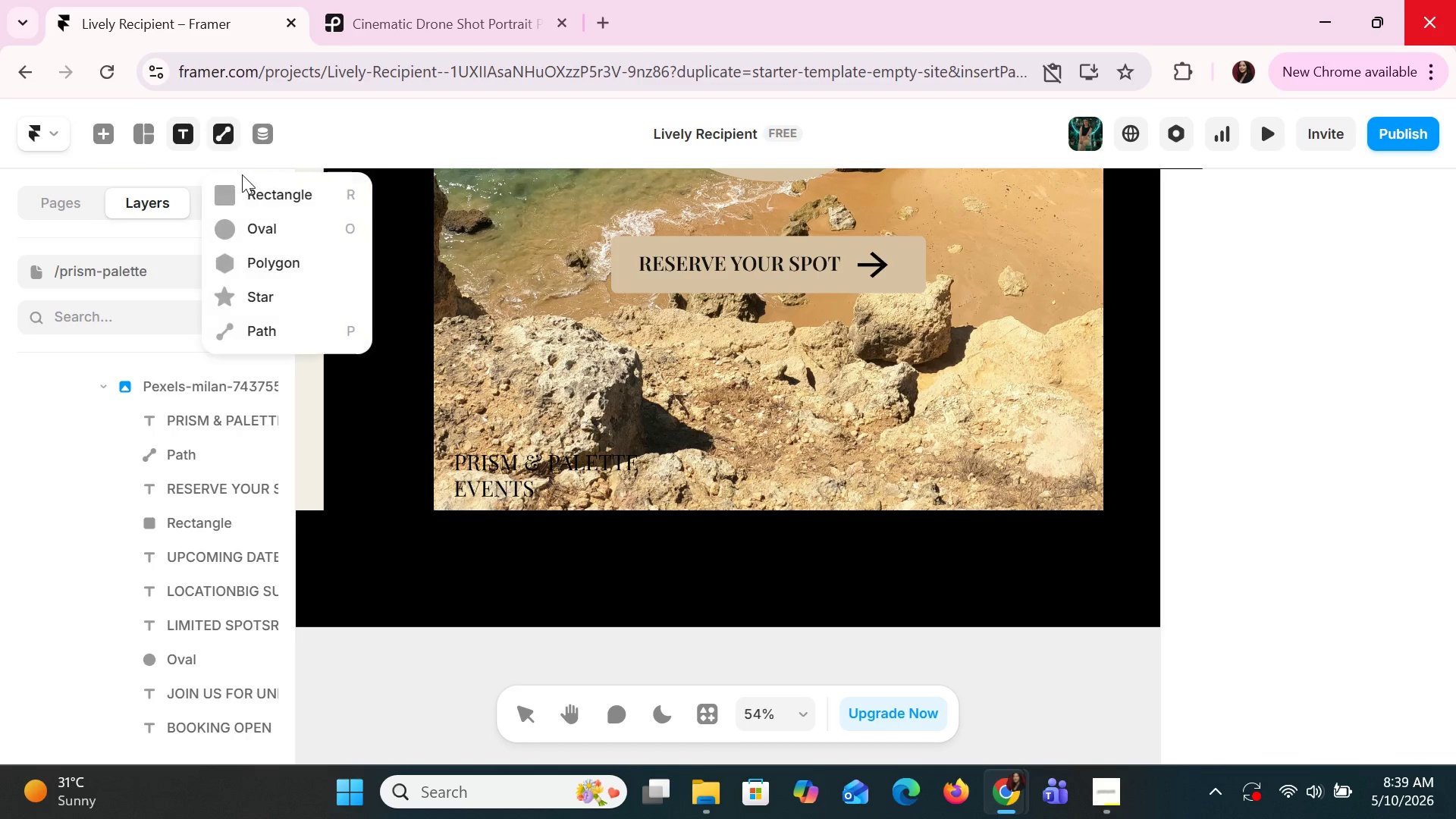 
left_click([253, 193])
 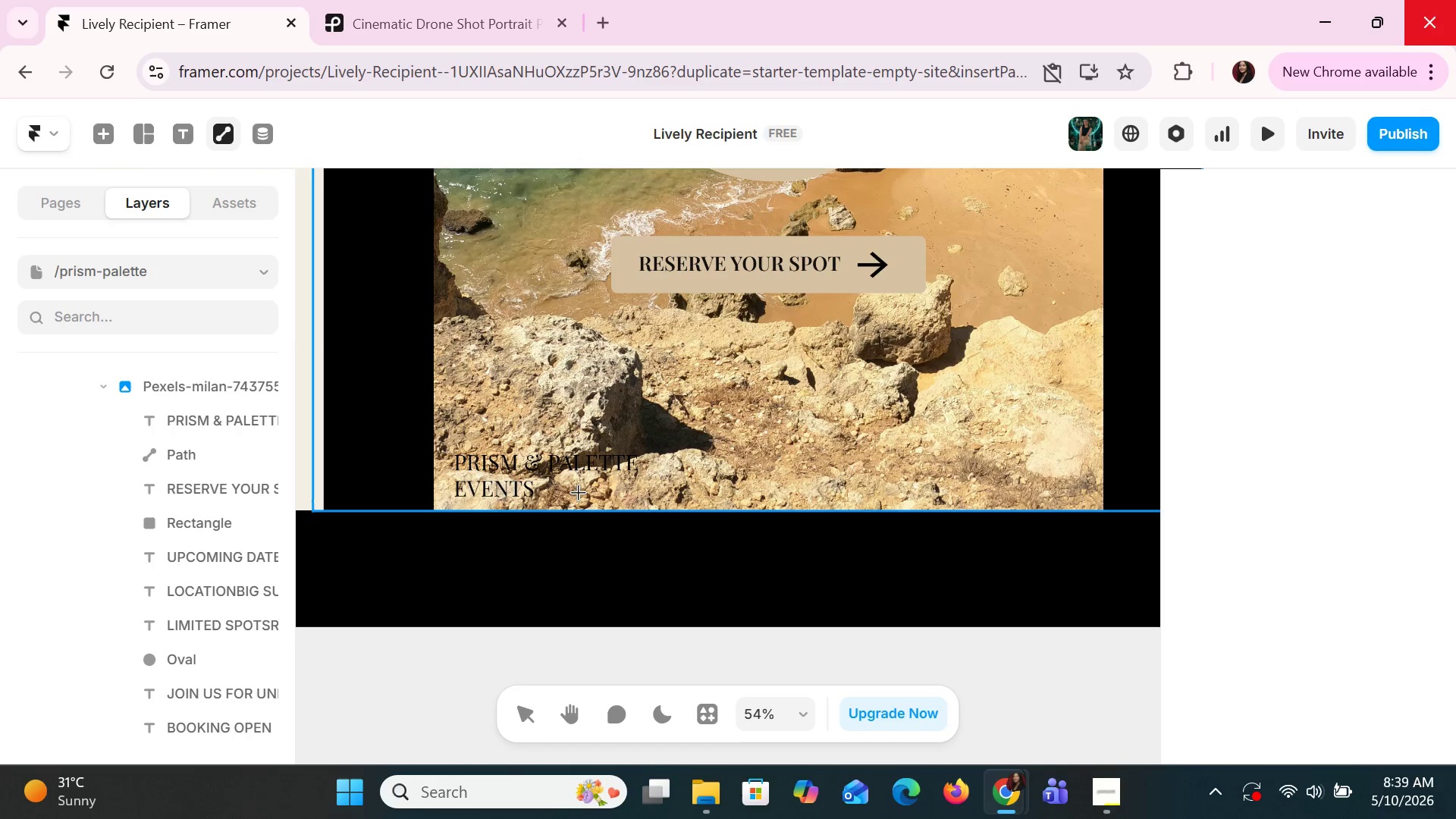 
left_click_drag(start_coordinate=[577, 485], to_coordinate=[1072, 490])
 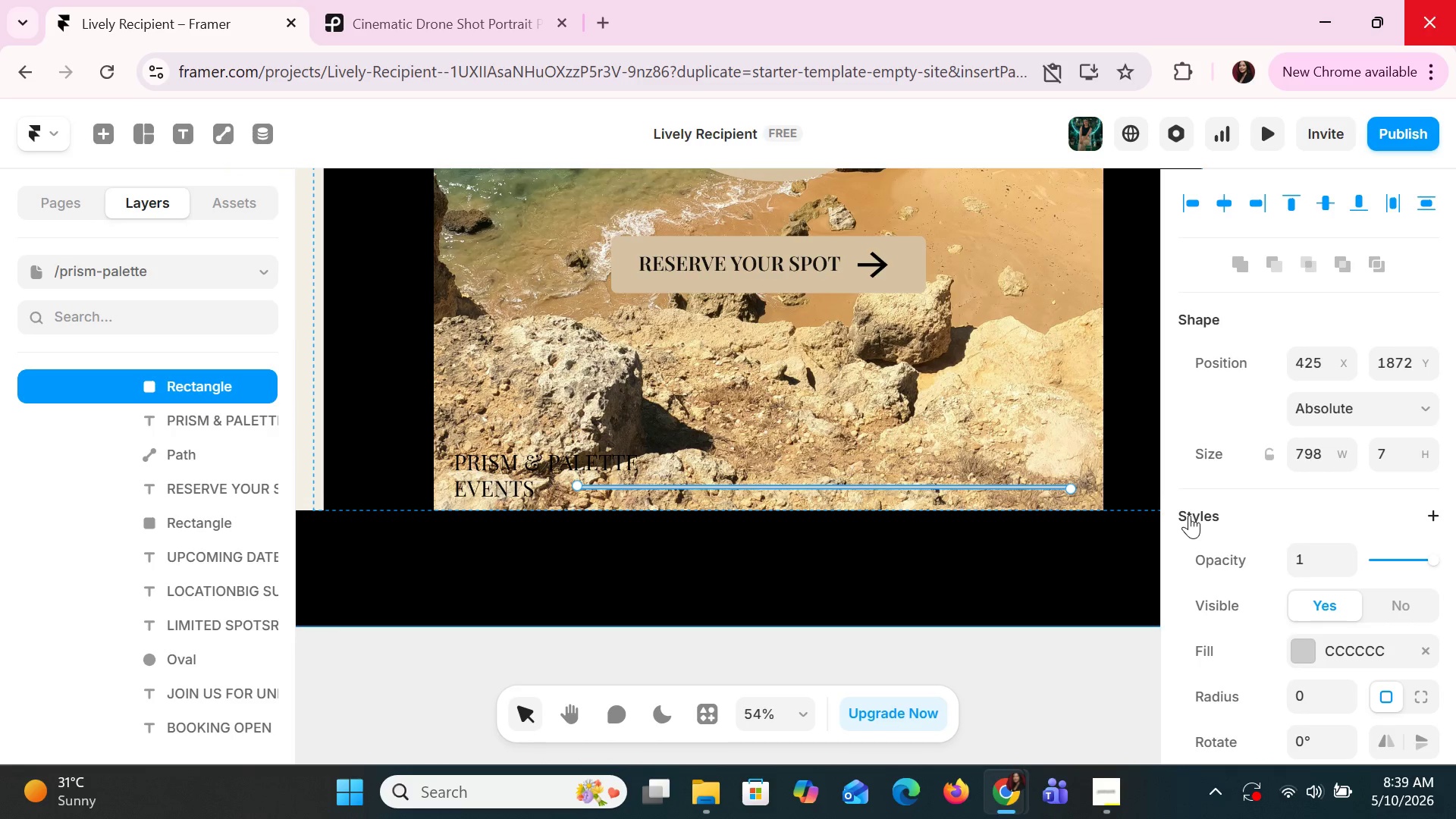 
scroll: coordinate [1189, 514], scroll_direction: down, amount: 3.0
 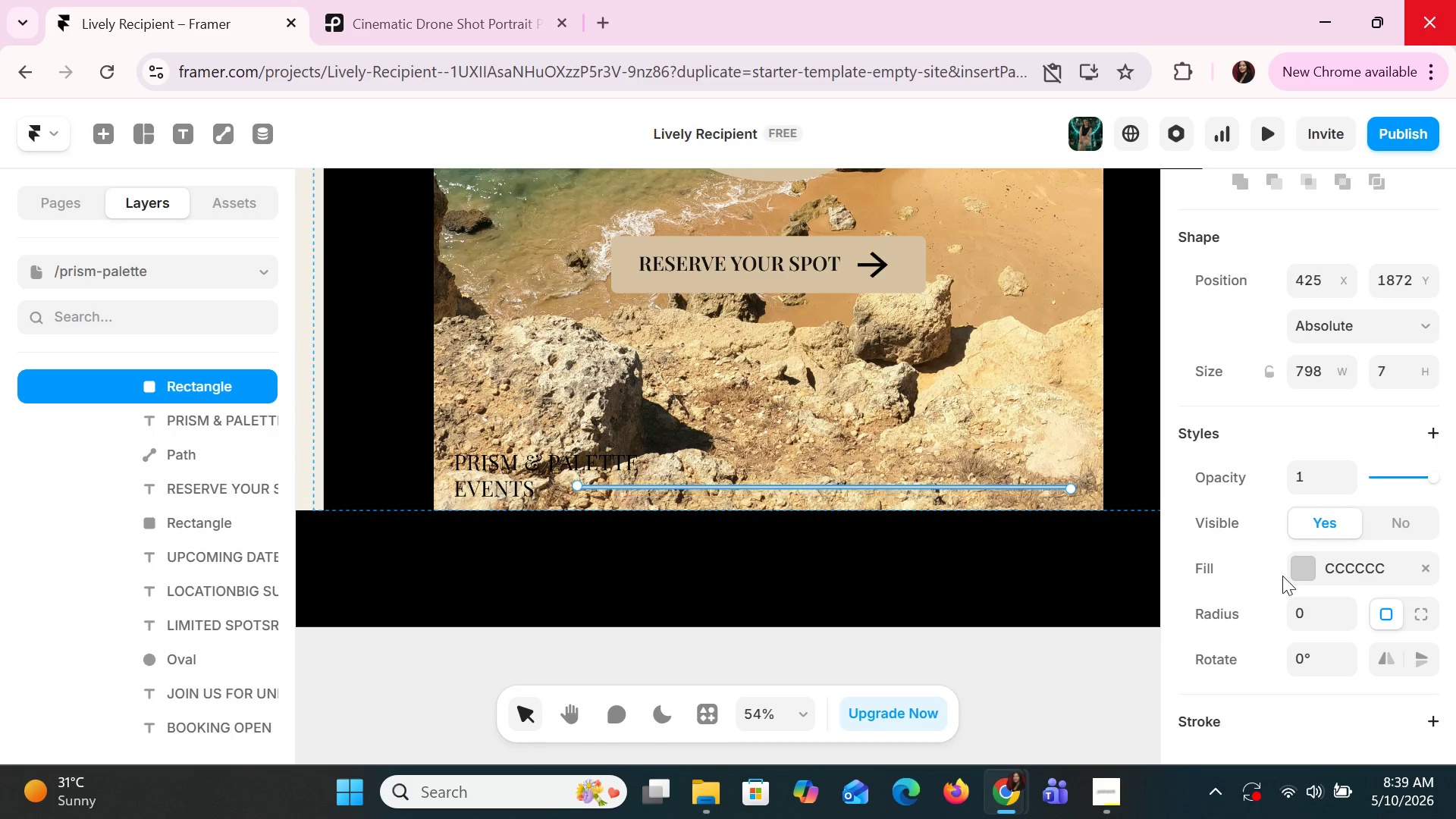 
left_click([1298, 577])
 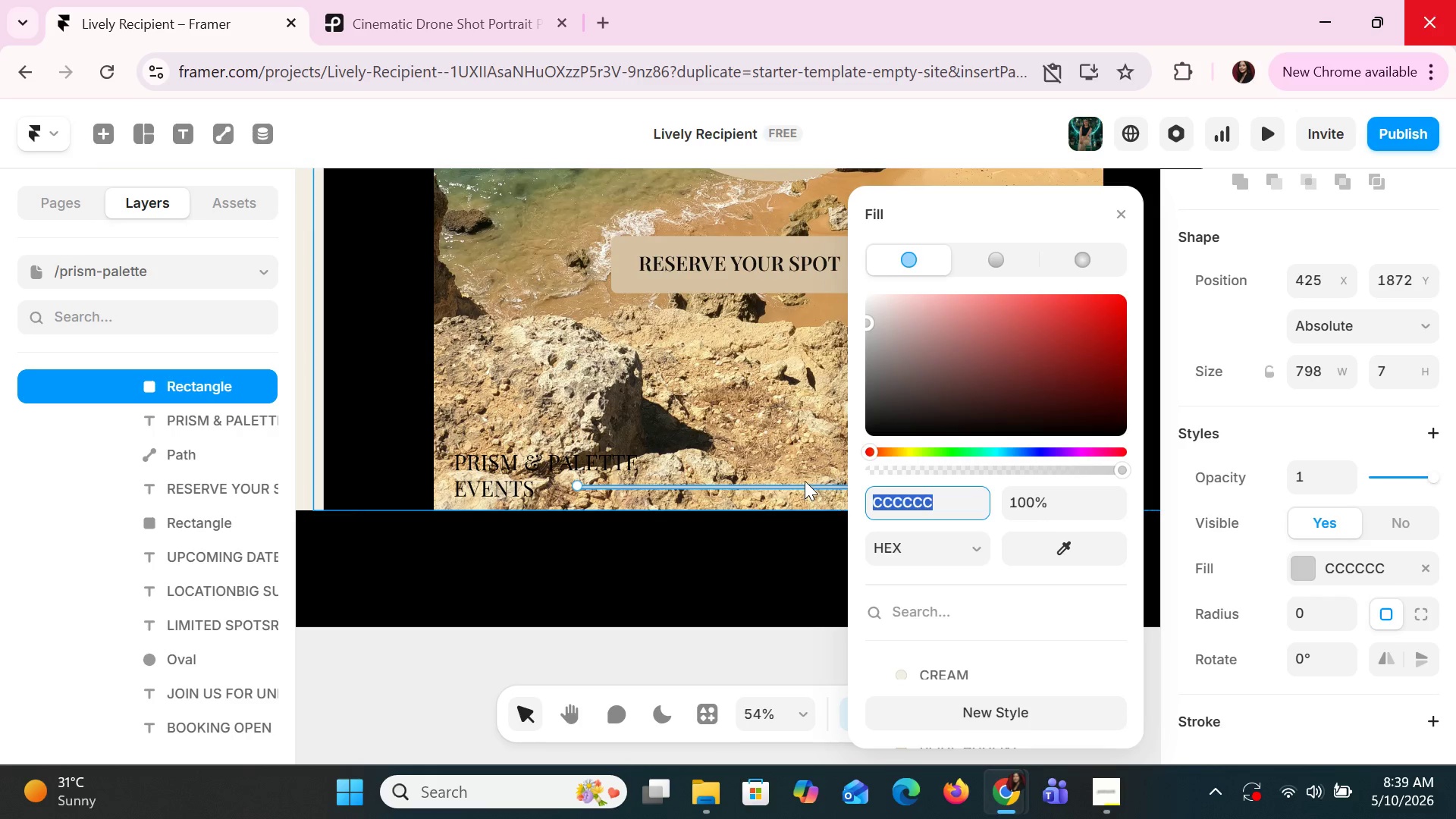 
key(Control+V)
 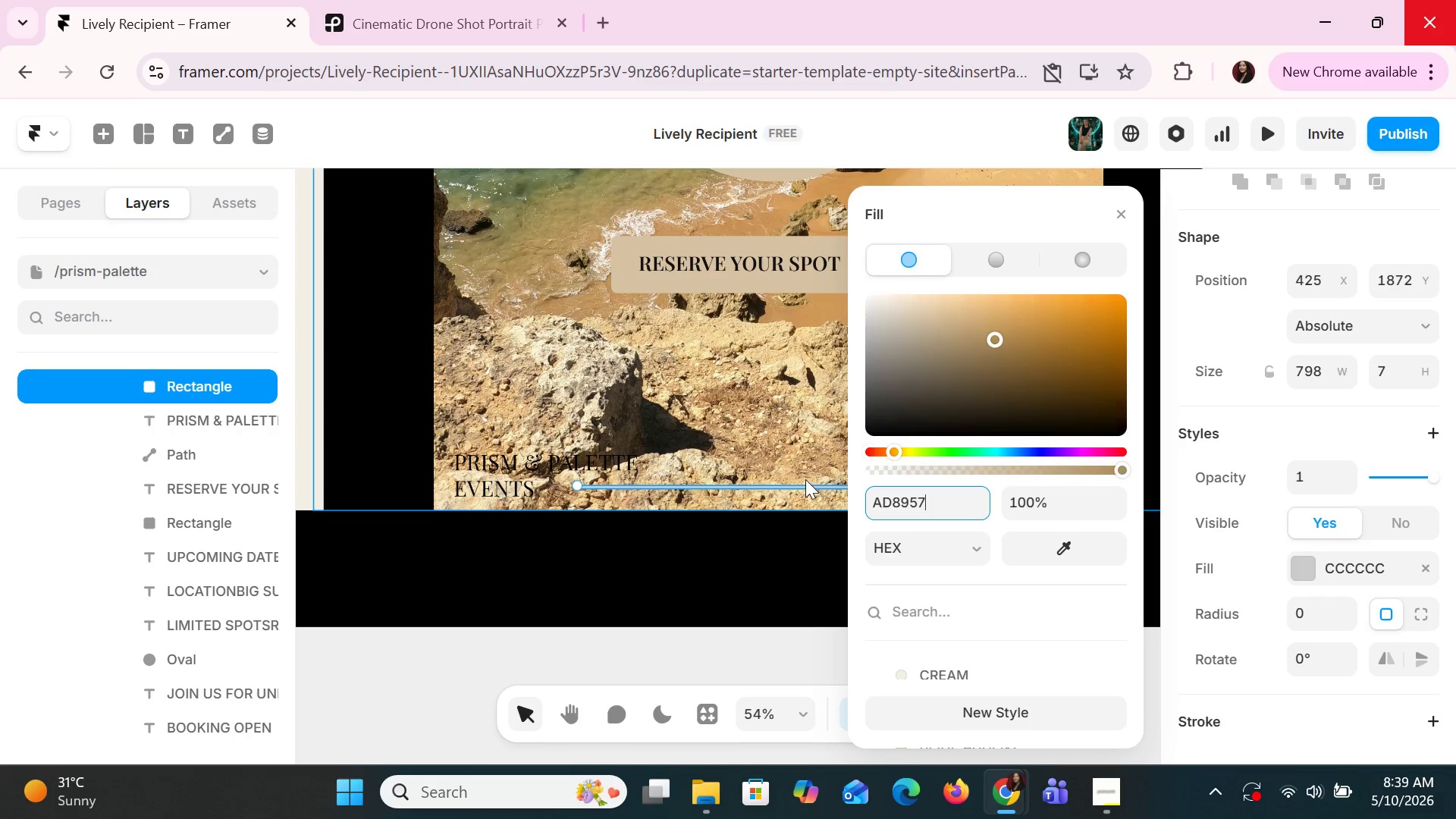 
key(Enter)
 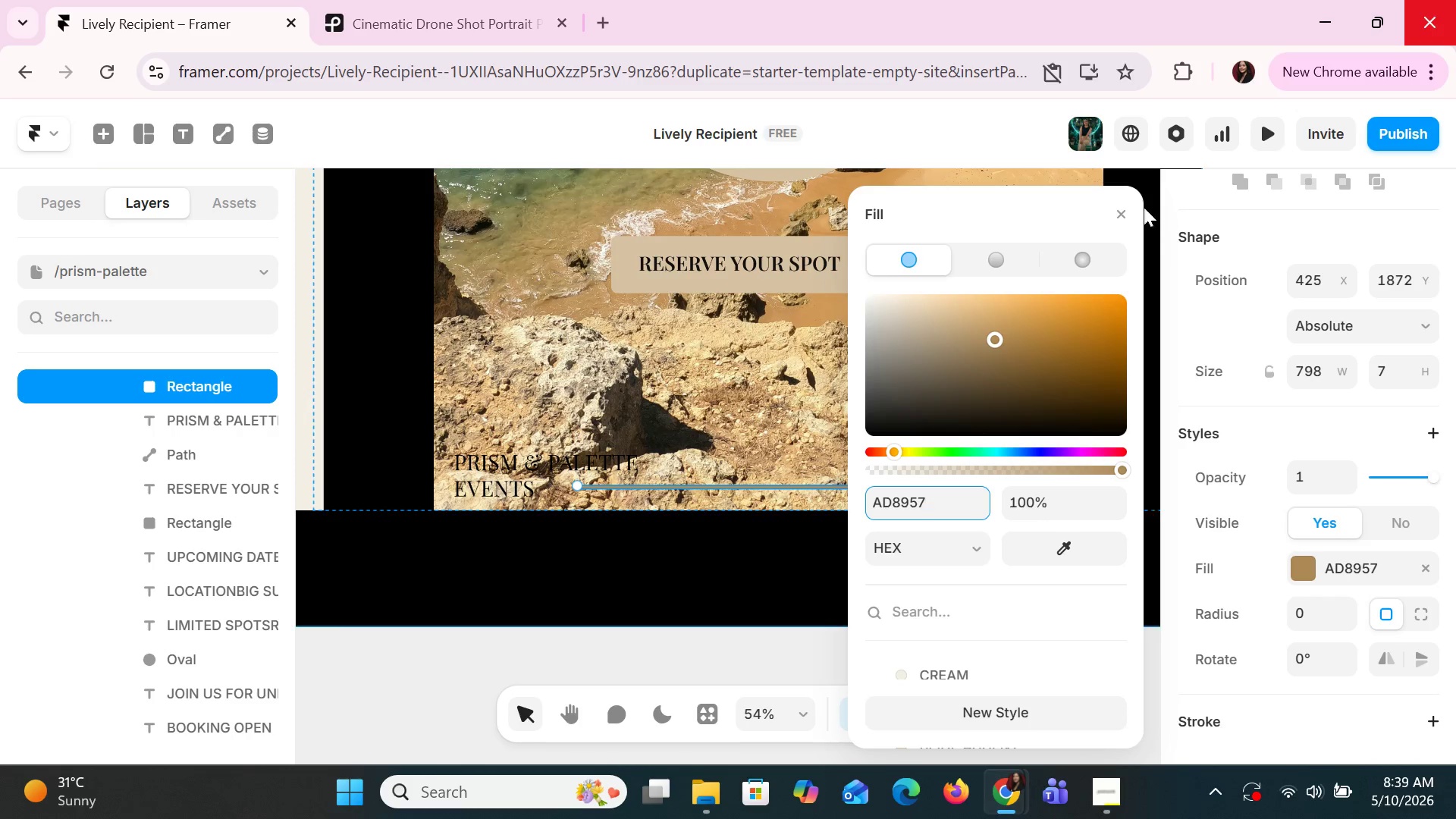 
left_click([1129, 208])
 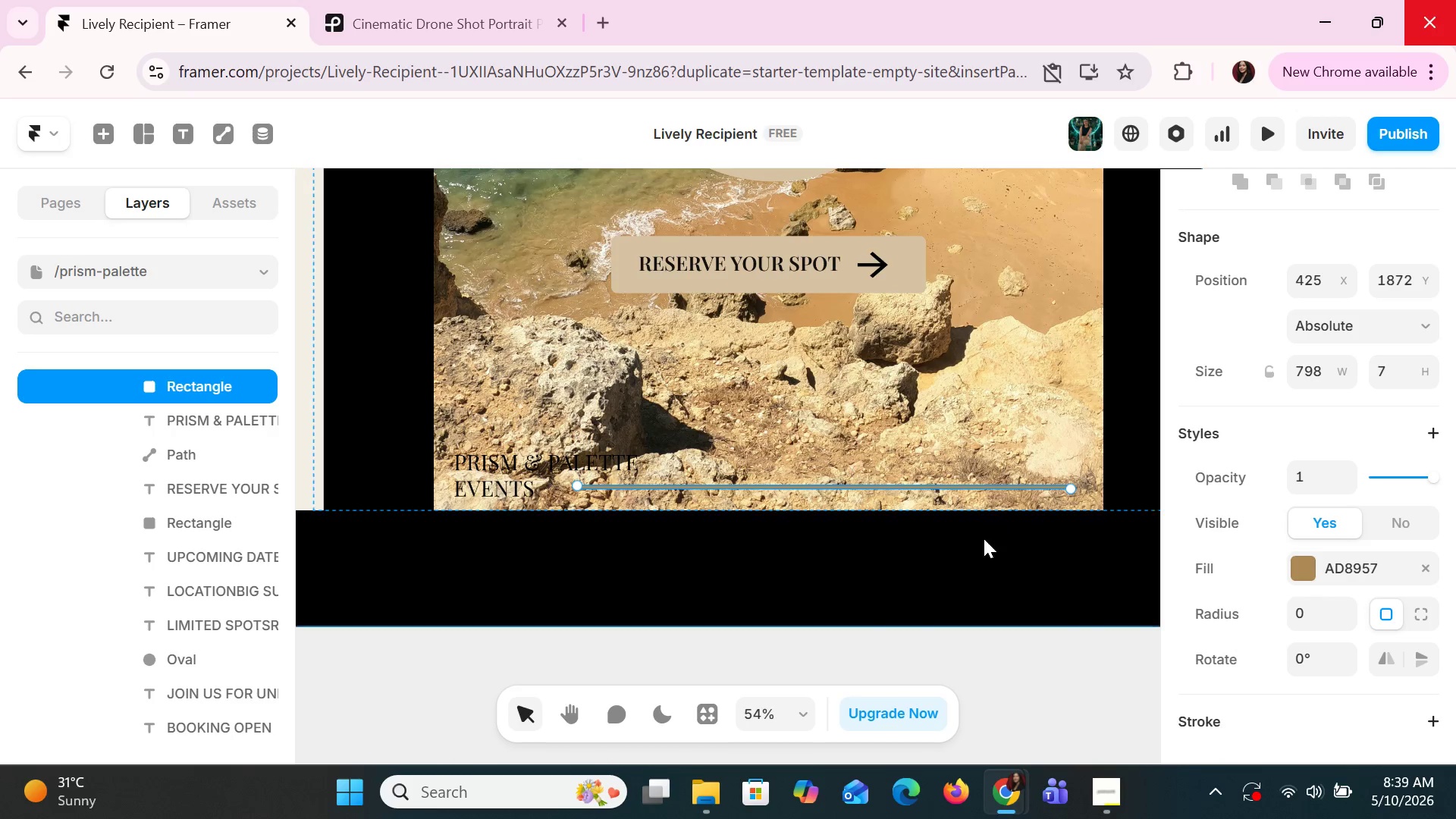 
left_click([982, 541])
 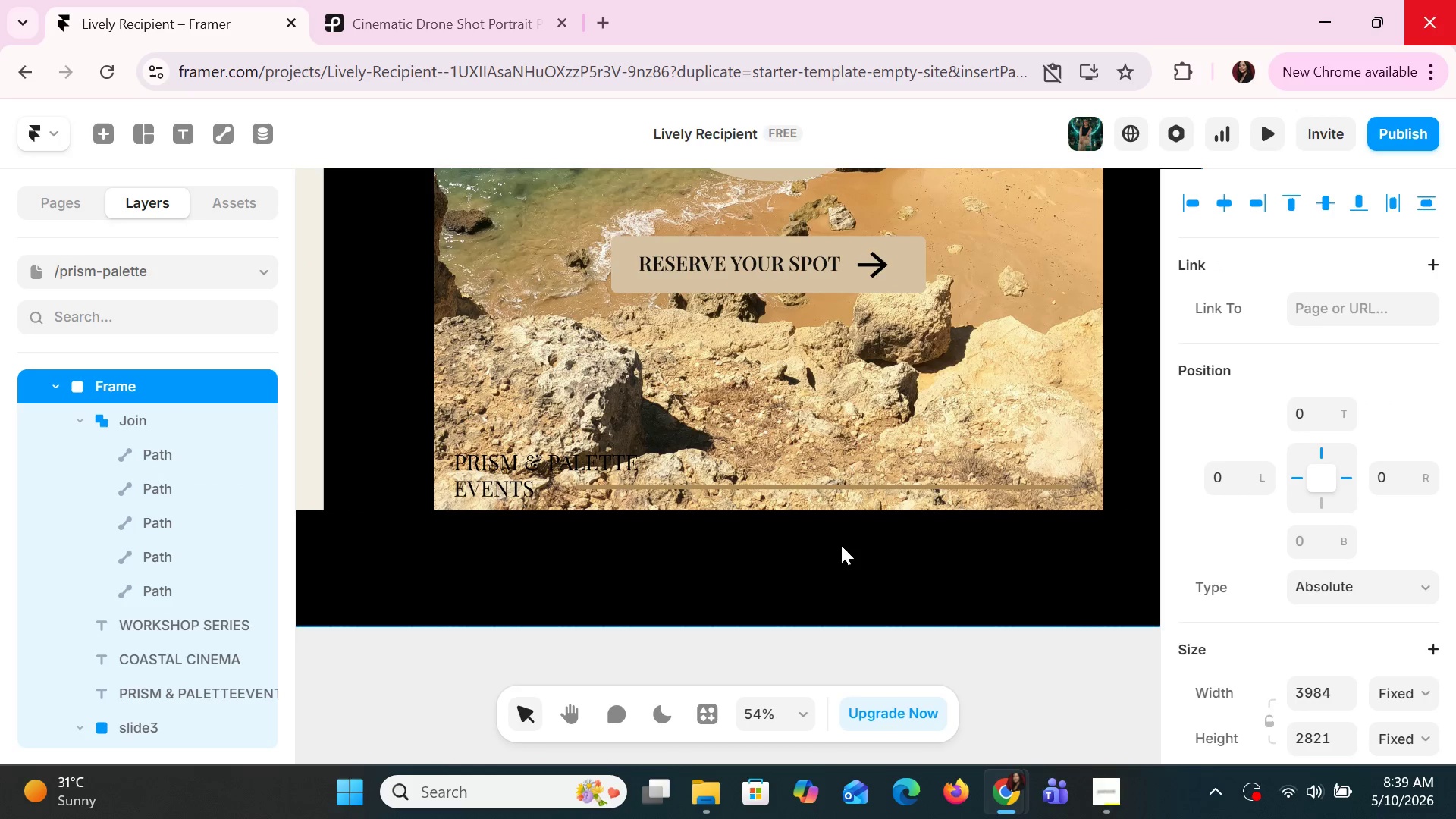 
hold_key(key=ControlLeft, duration=0.97)
 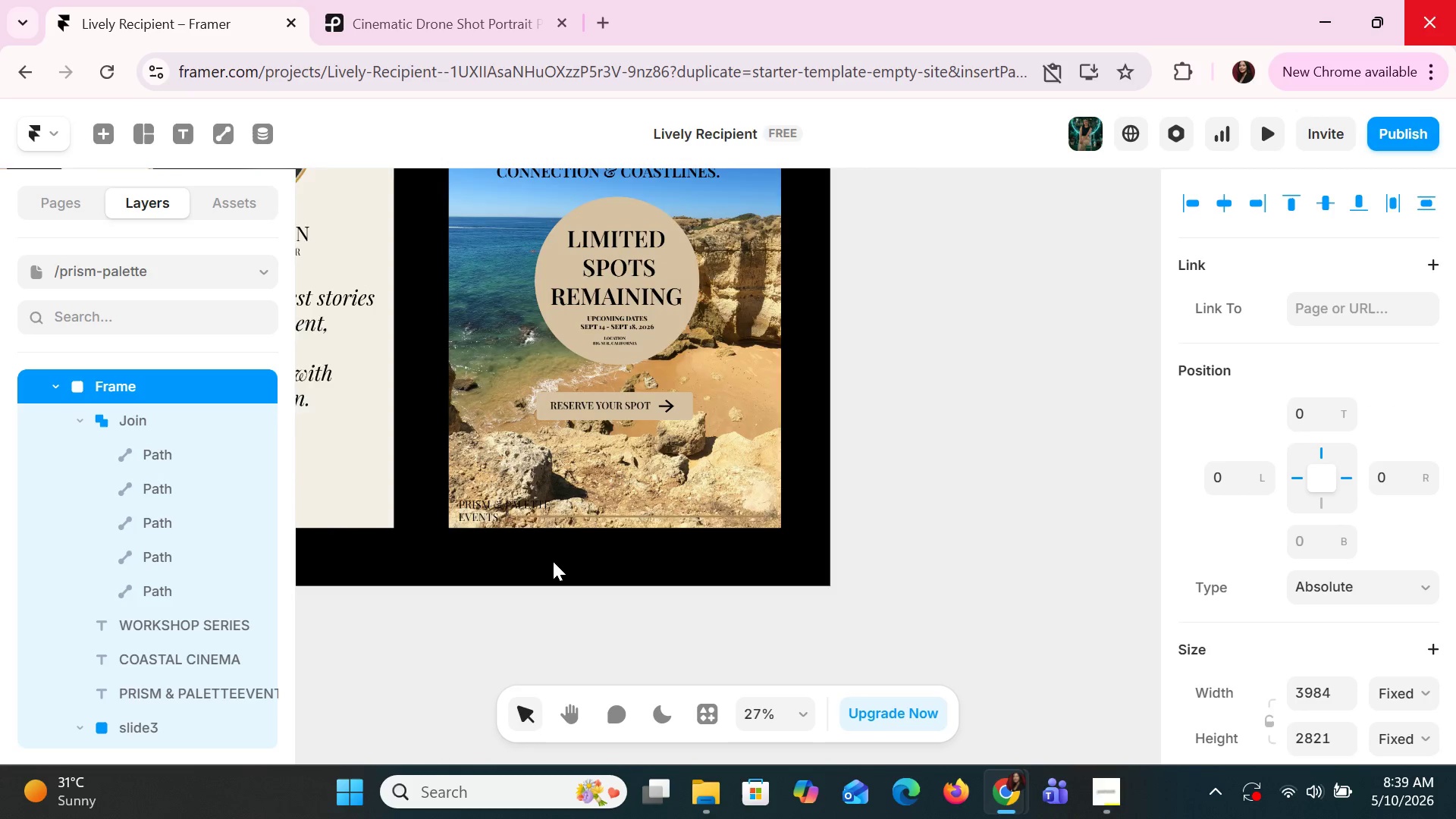 
hold_key(key=ShiftLeft, duration=1.5)
 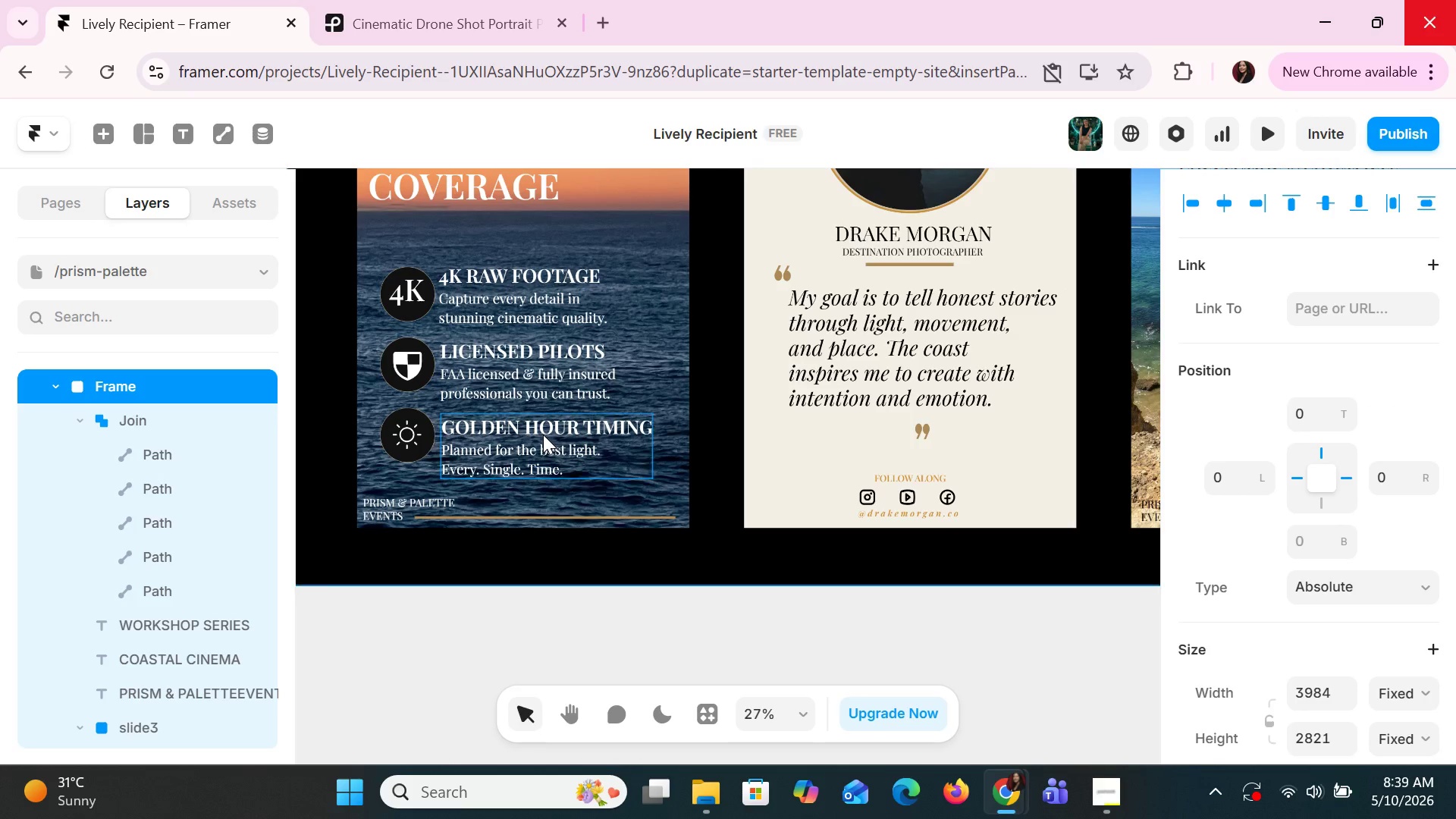 
scroll: coordinate [841, 545], scroll_direction: down, amount: 6.0
 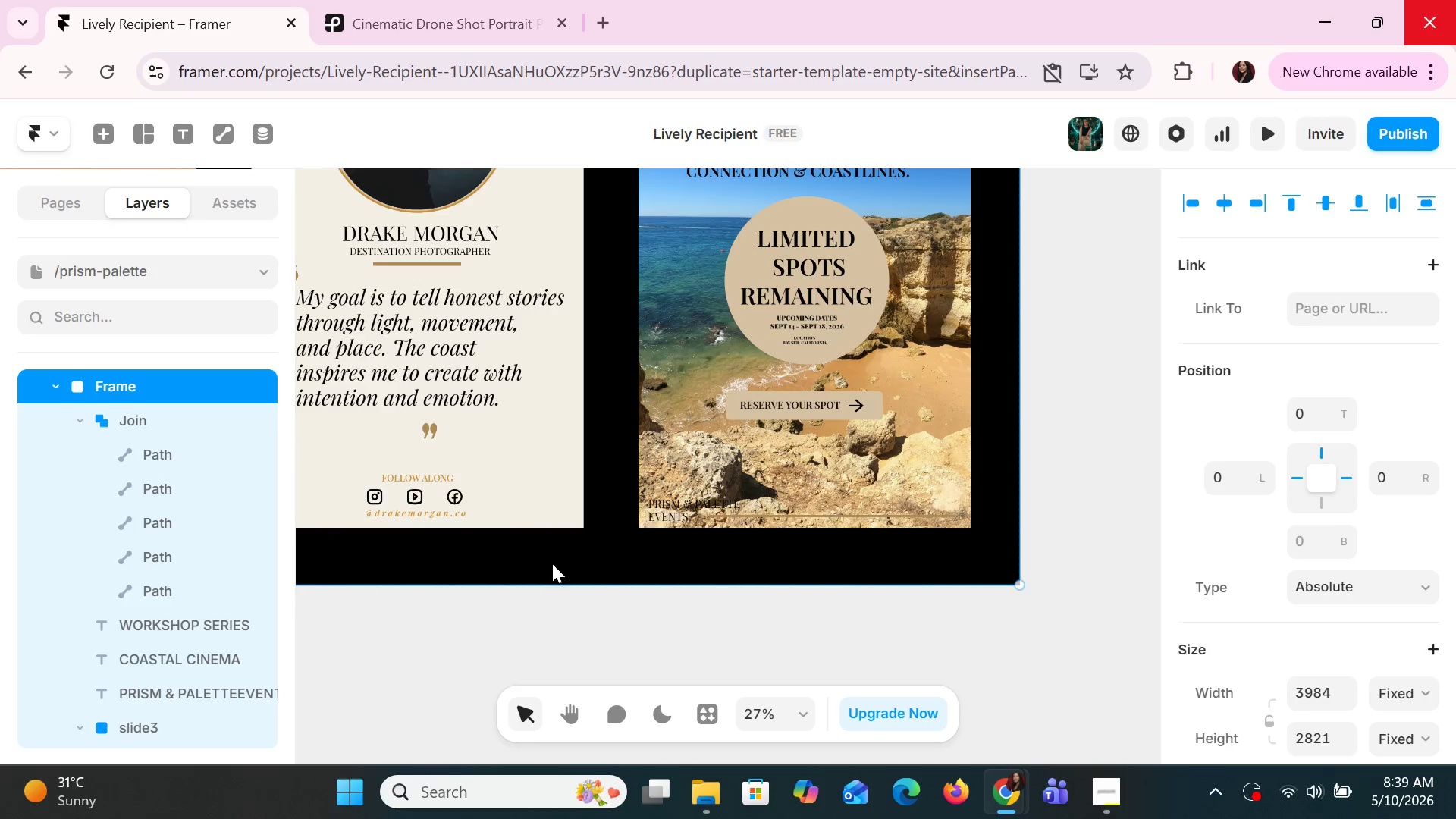 
hold_key(key=ShiftLeft, duration=0.55)
scroll: coordinate [542, 439], scroll_direction: up, amount: 17.0
 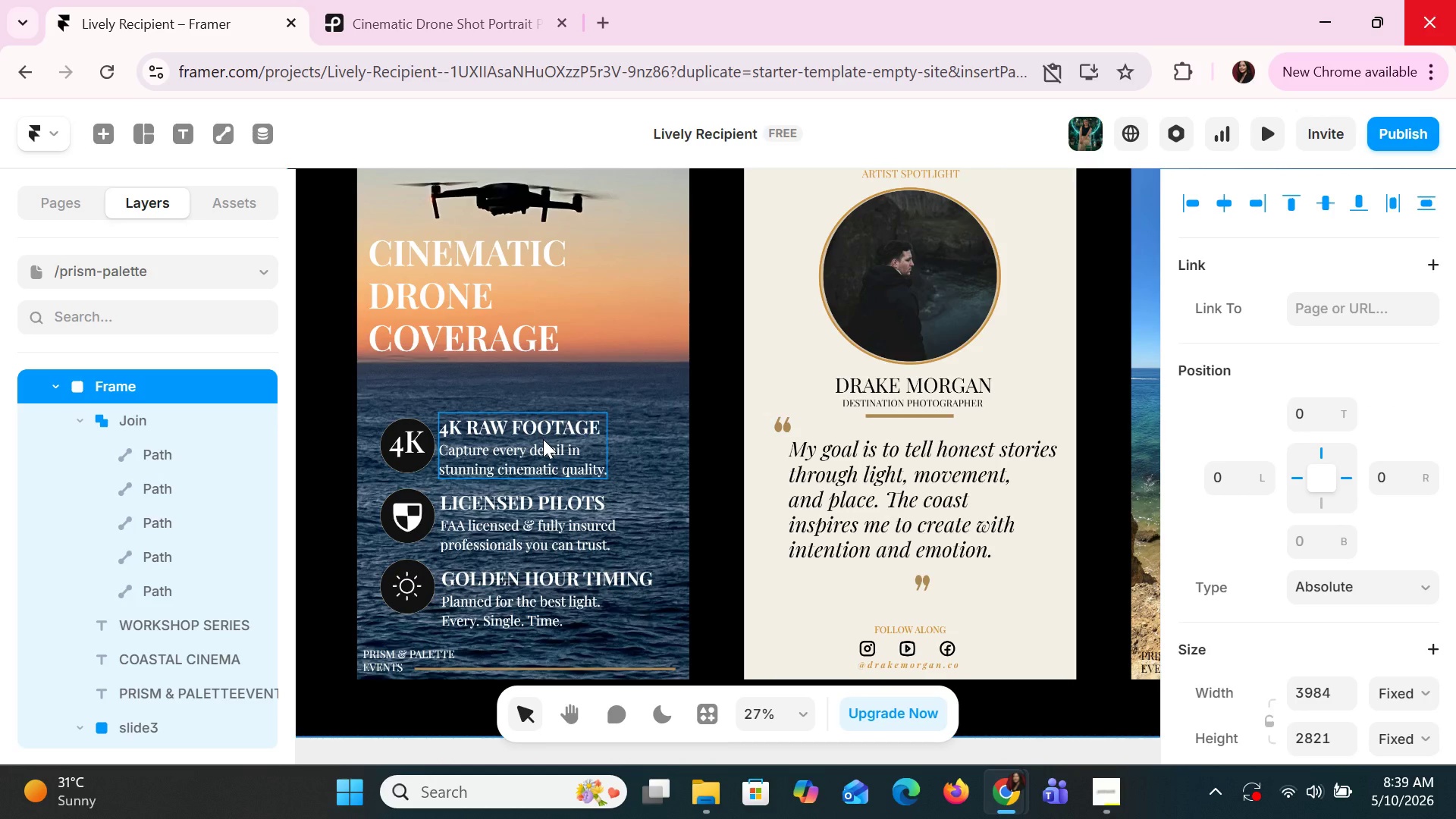 
wait(15.08)
 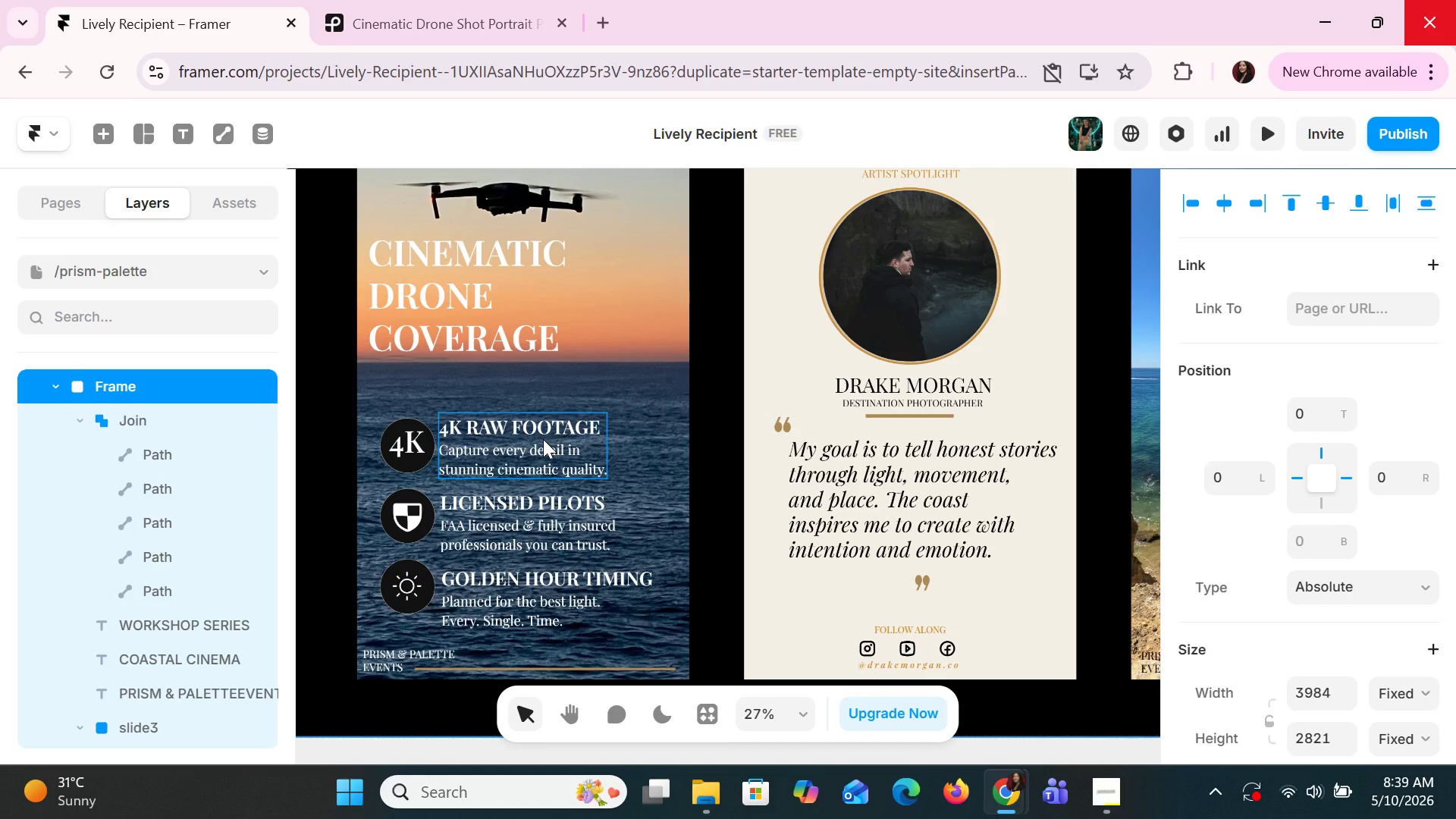 
left_click([256, 194])
 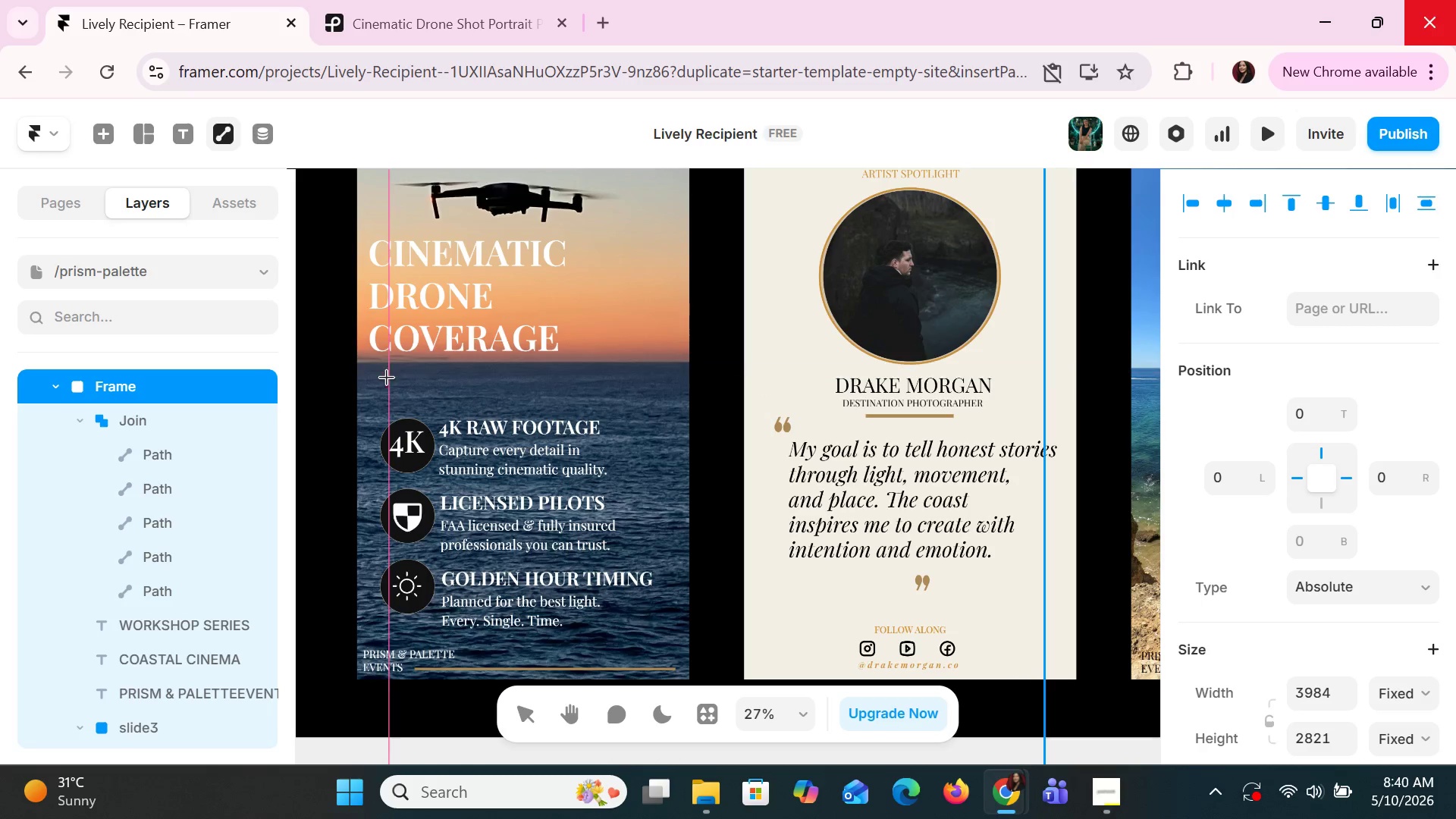 
left_click_drag(start_coordinate=[384, 373], to_coordinate=[509, 376])
 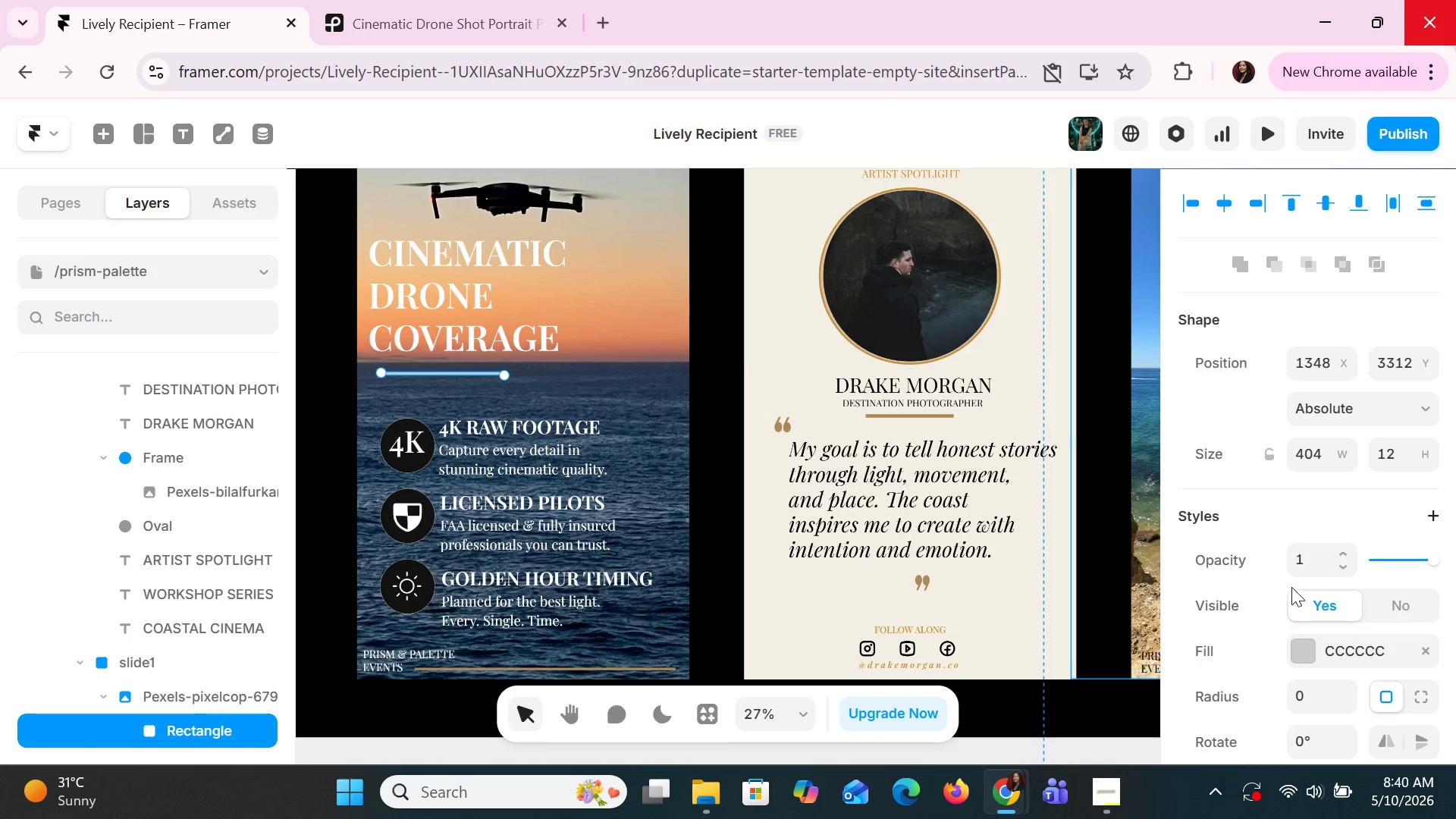 
left_click([1298, 639])
 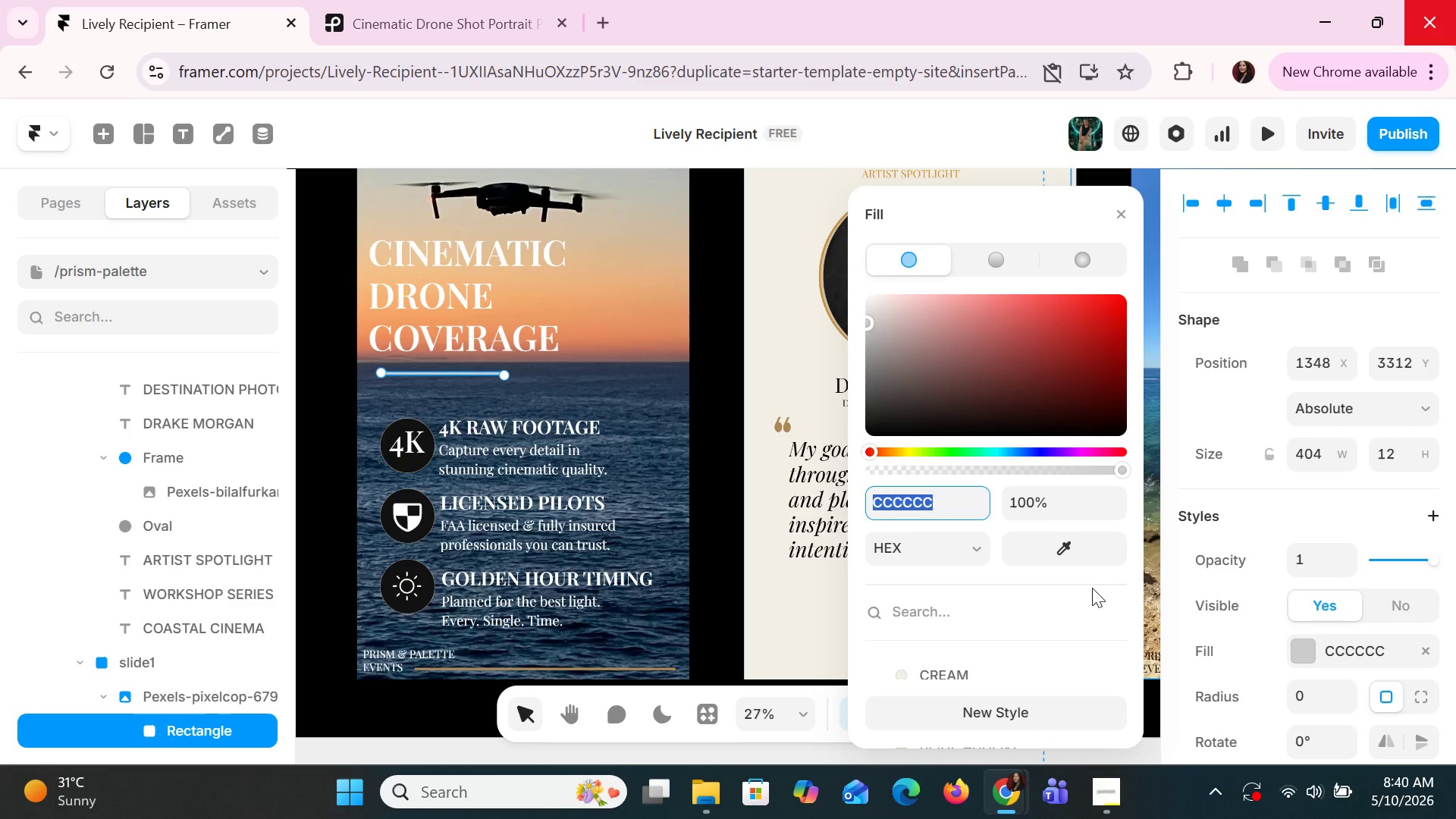 
key(Control+V)
 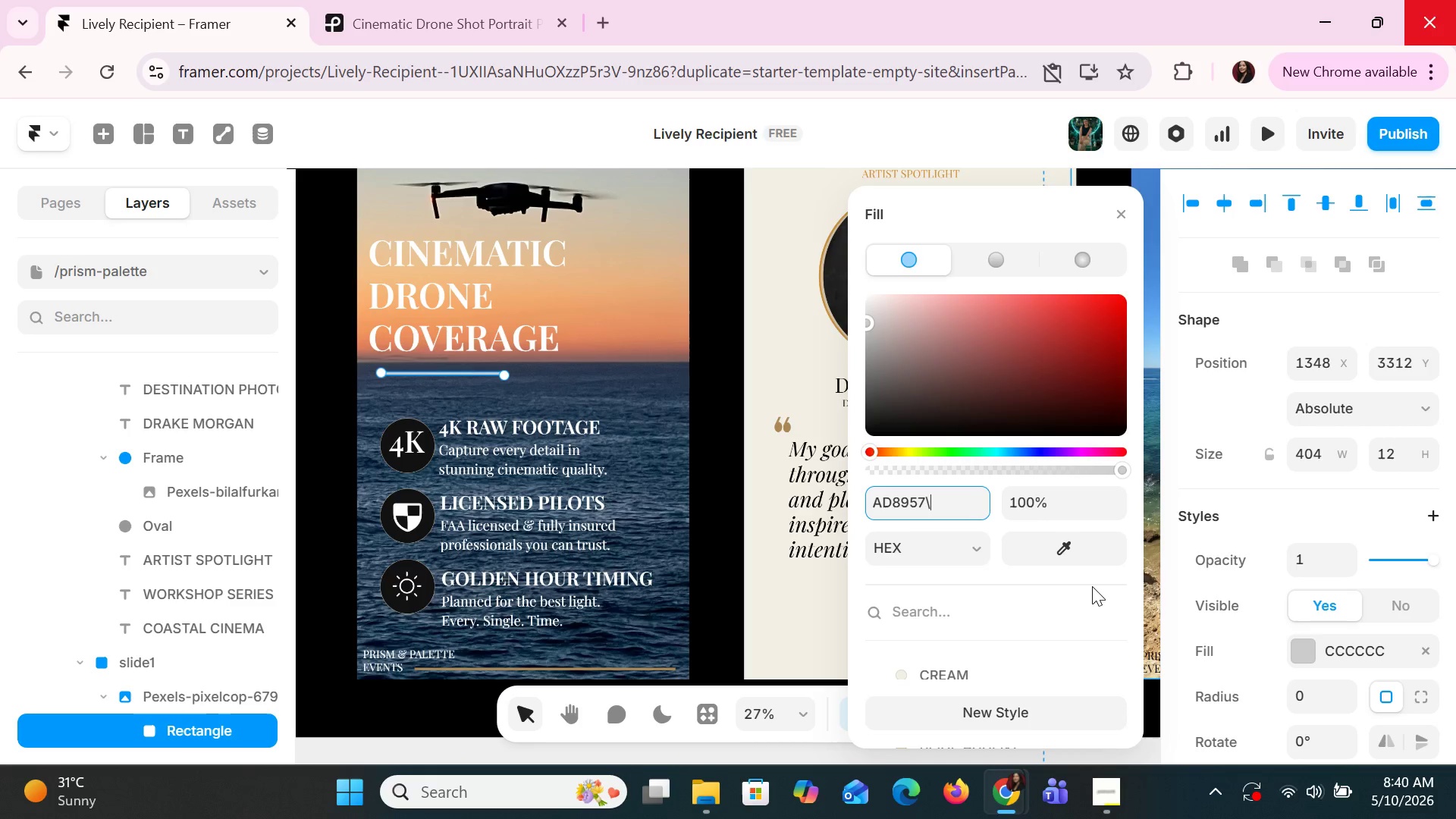 
key(Backslash)
 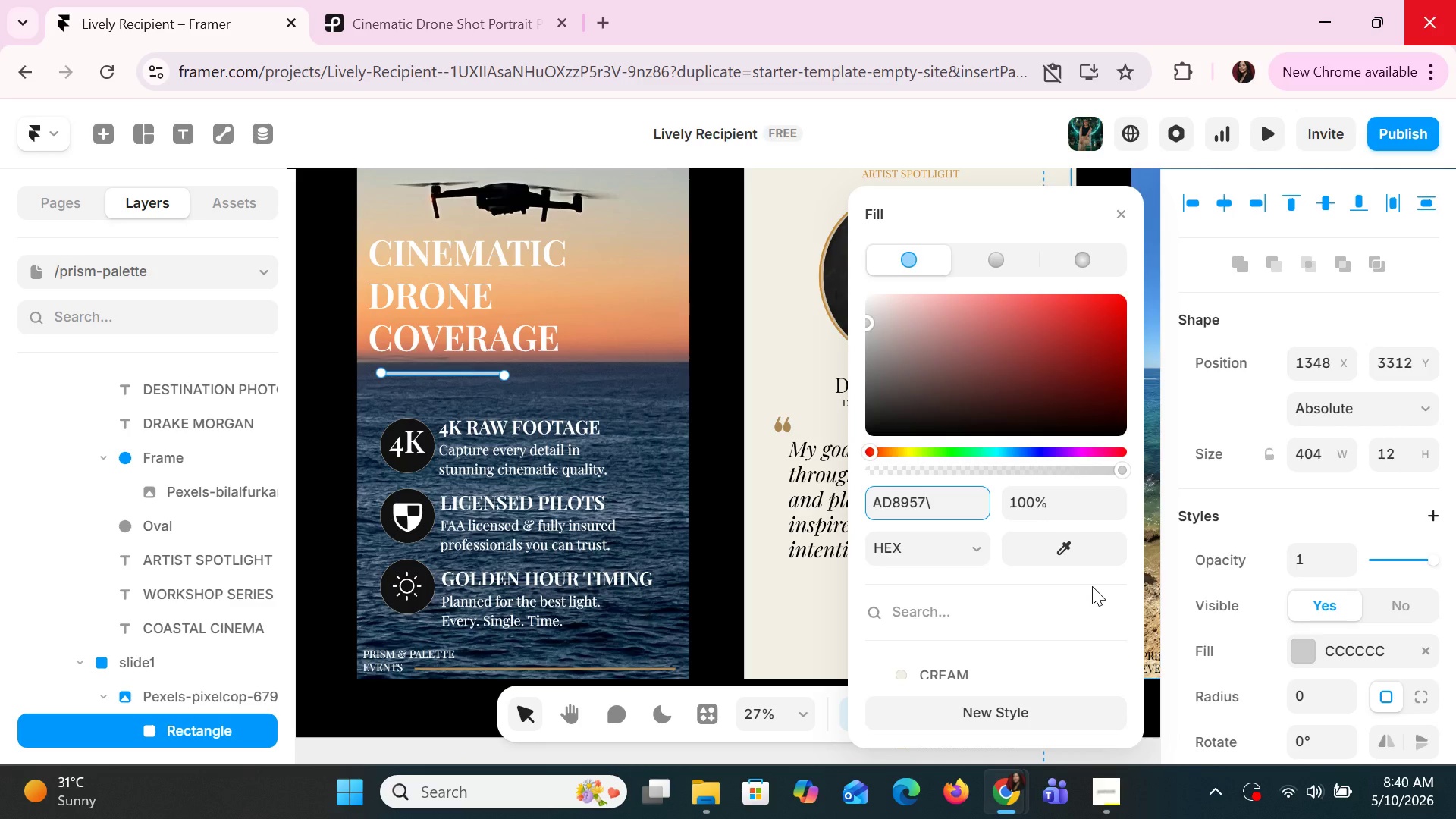 
key(Enter)
 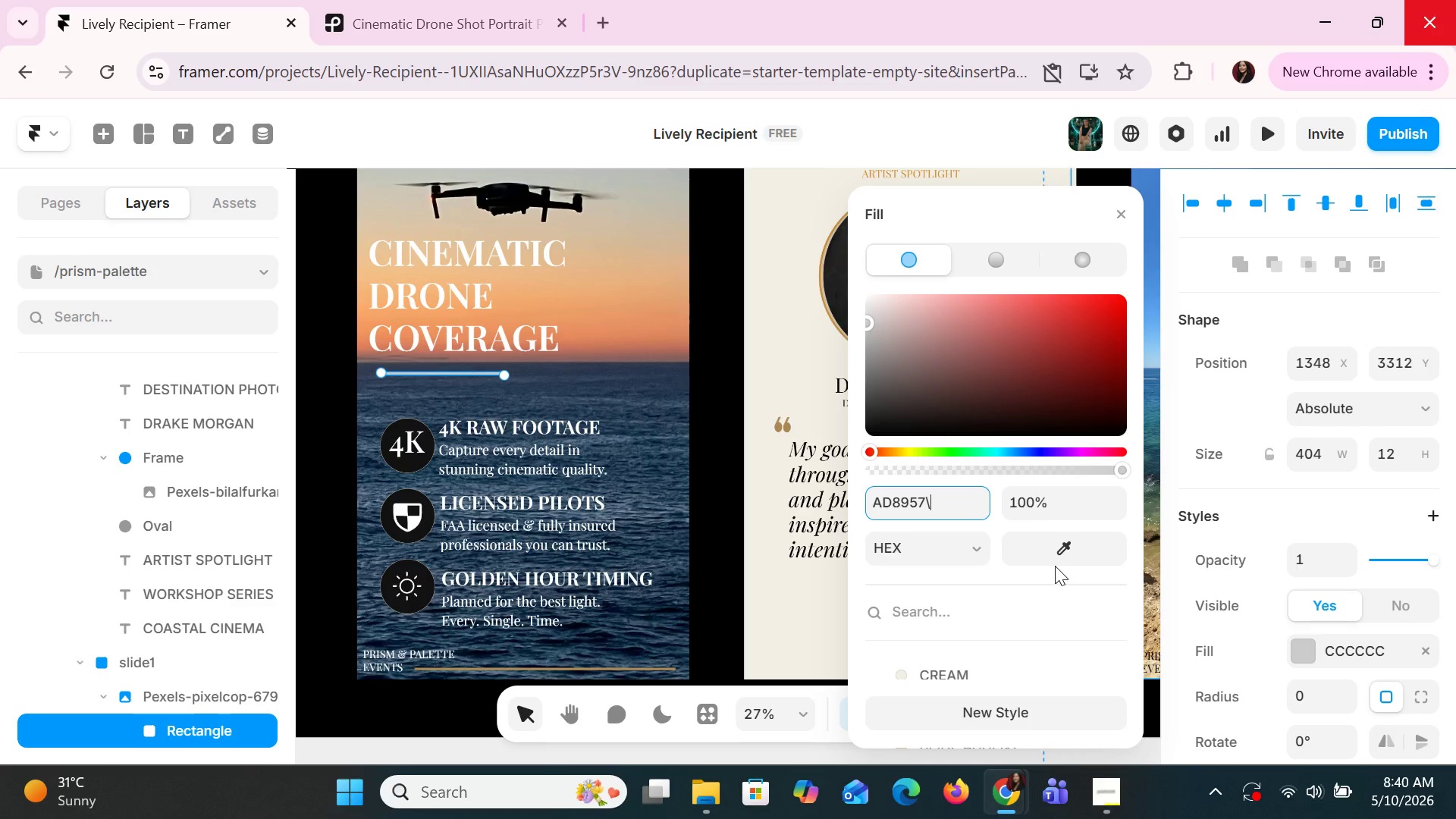 
key(Backspace)
 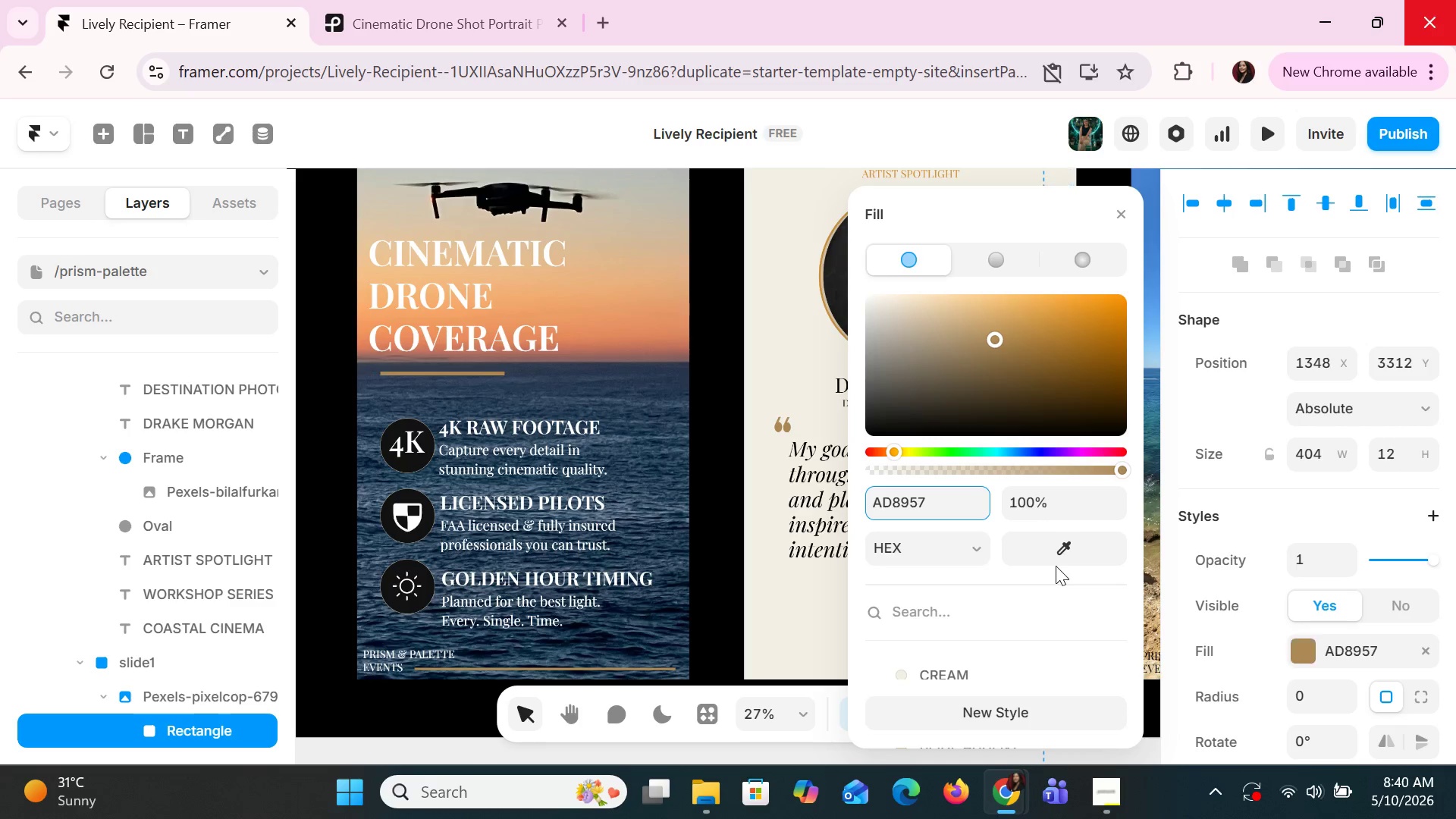 
key(Enter)
 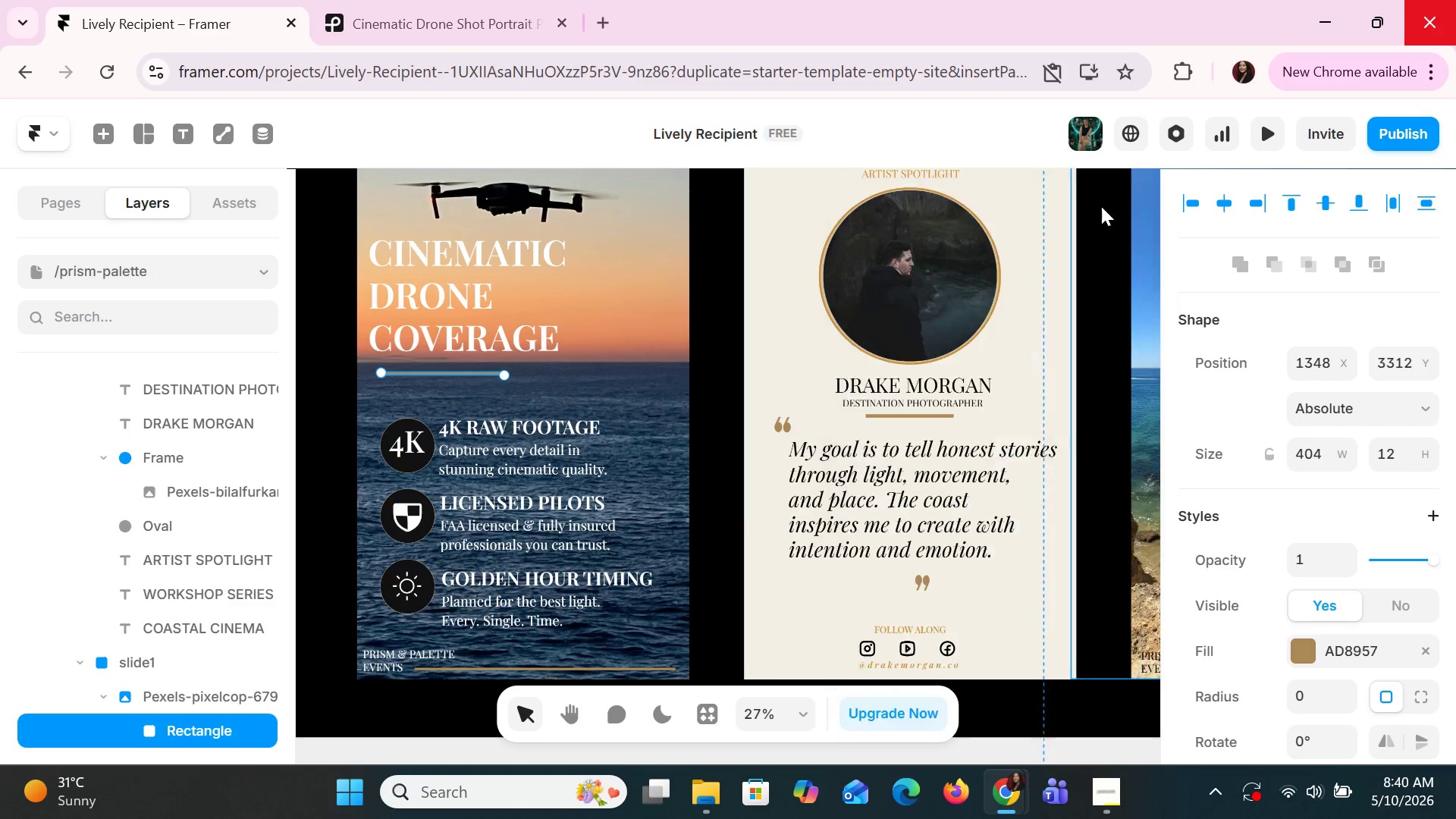 
double_click([576, 389])
 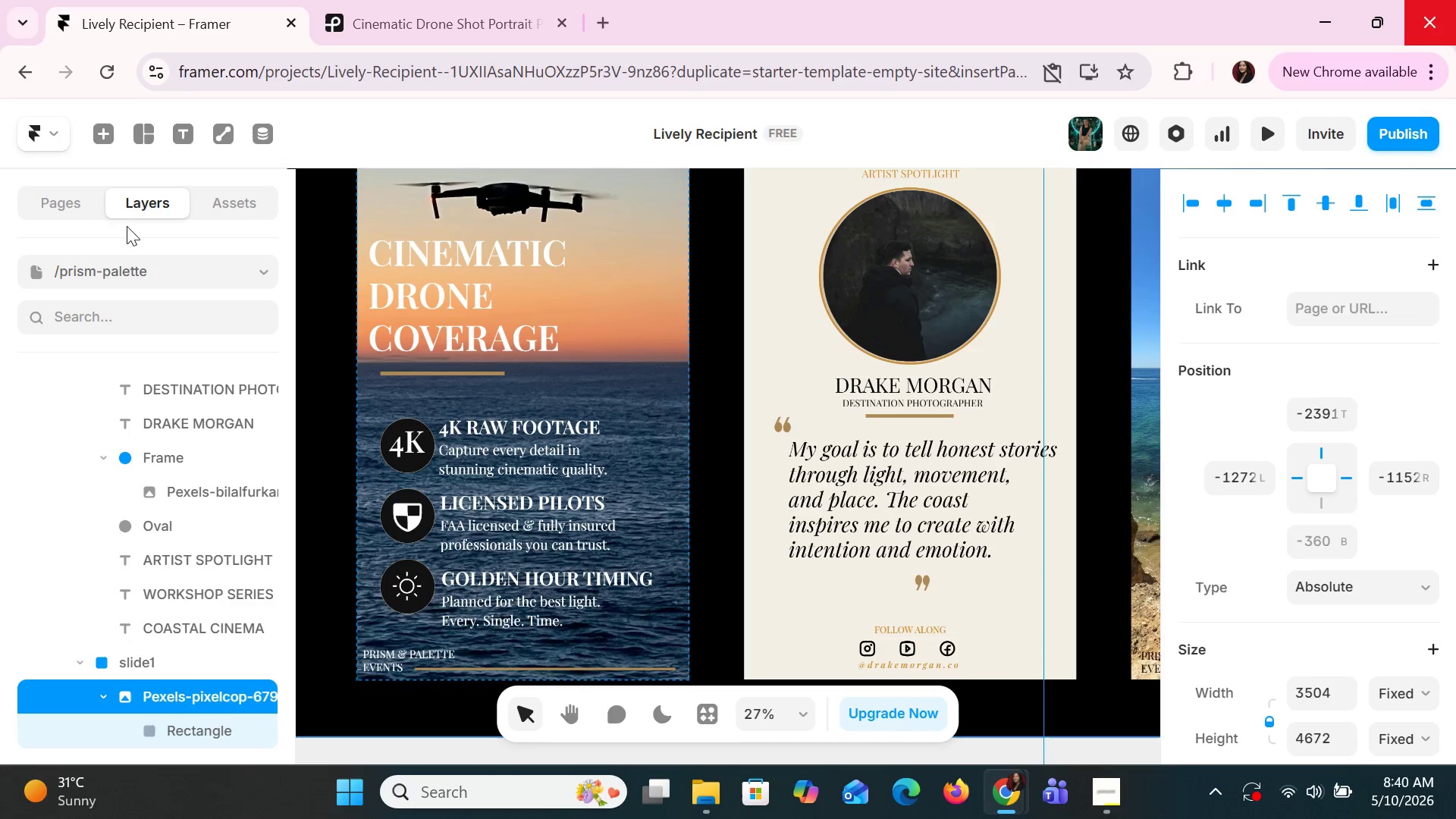 
left_click([188, 133])
 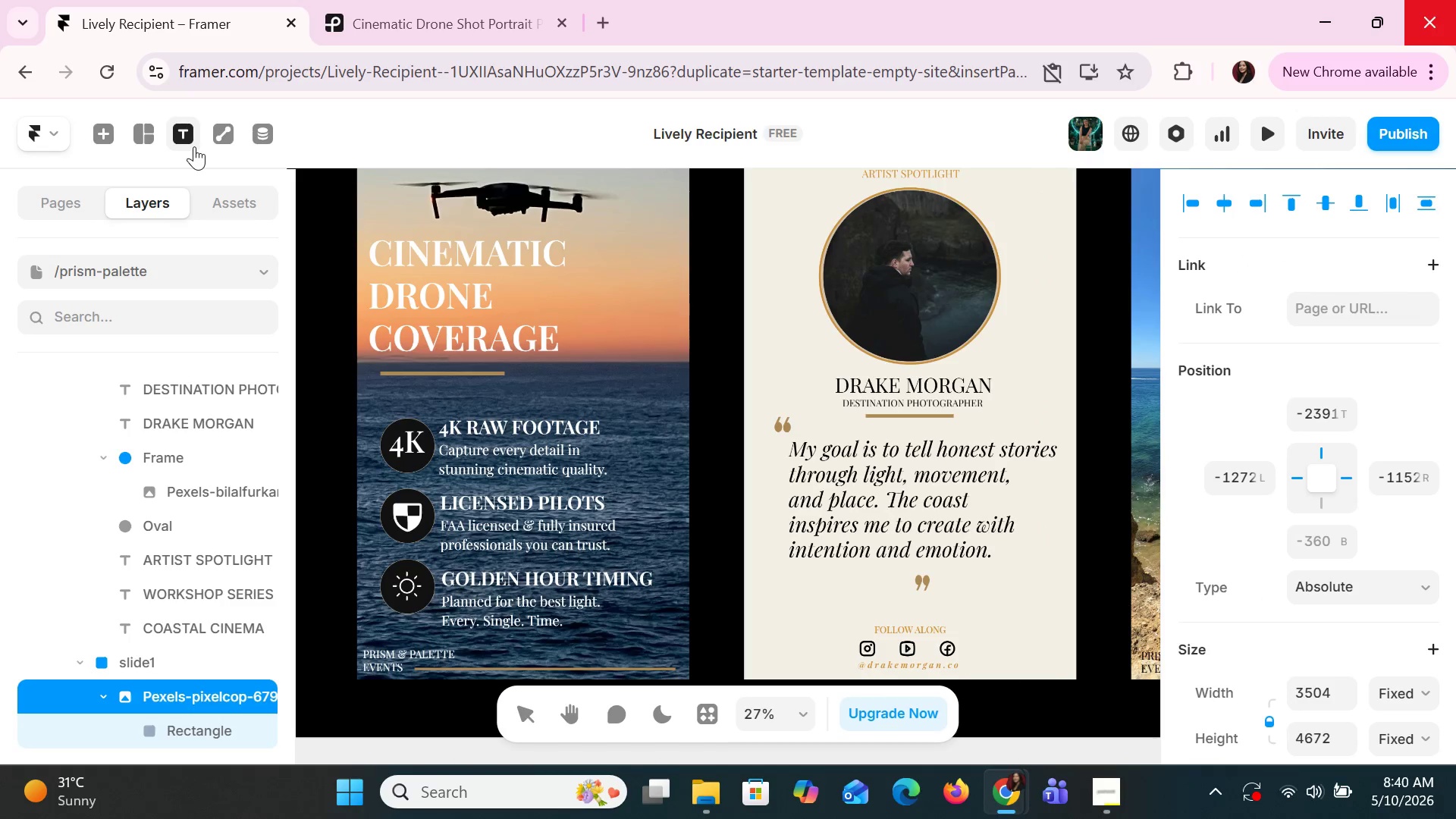 
left_click([224, 148])
 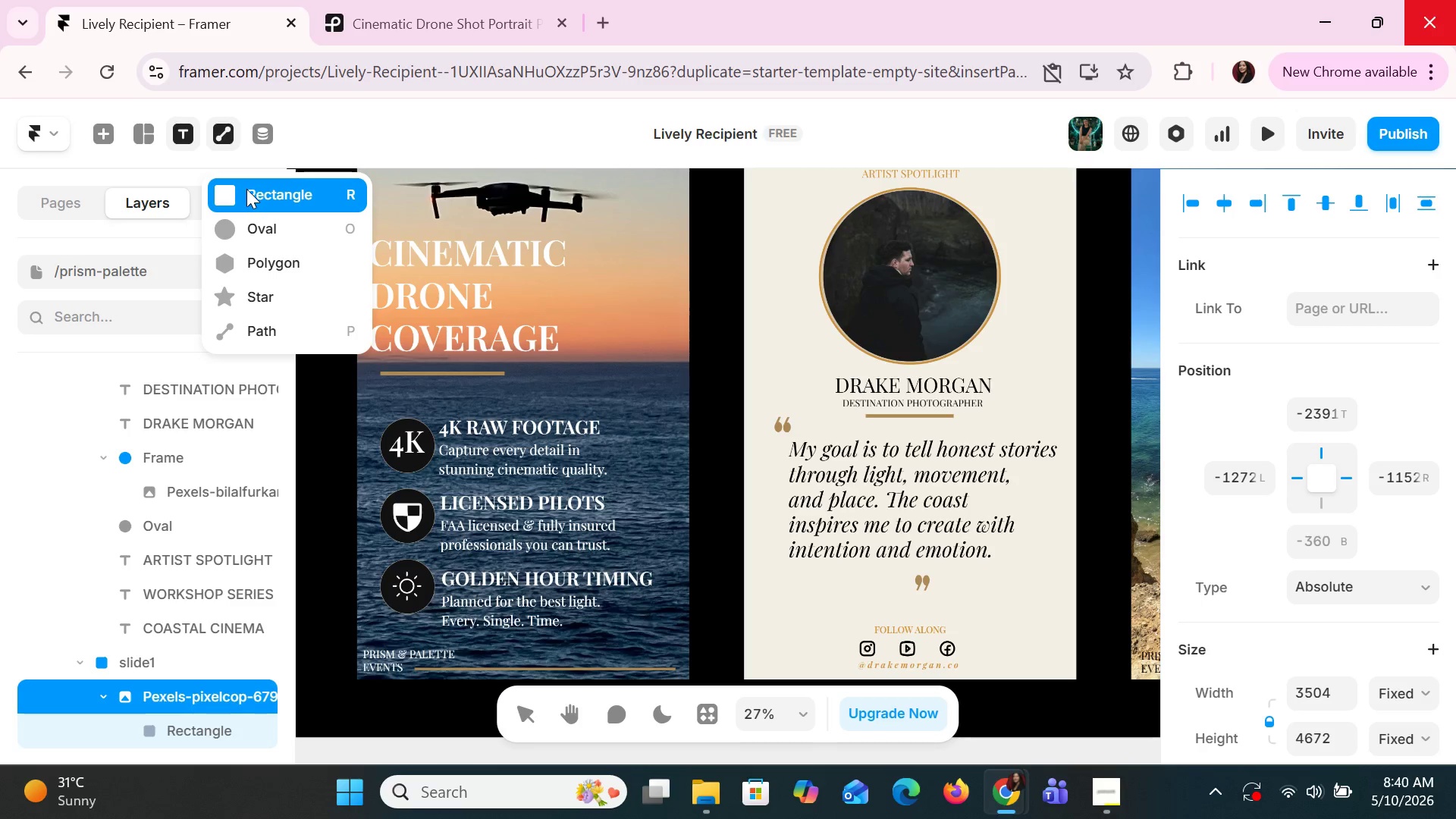 
left_click([246, 189])
 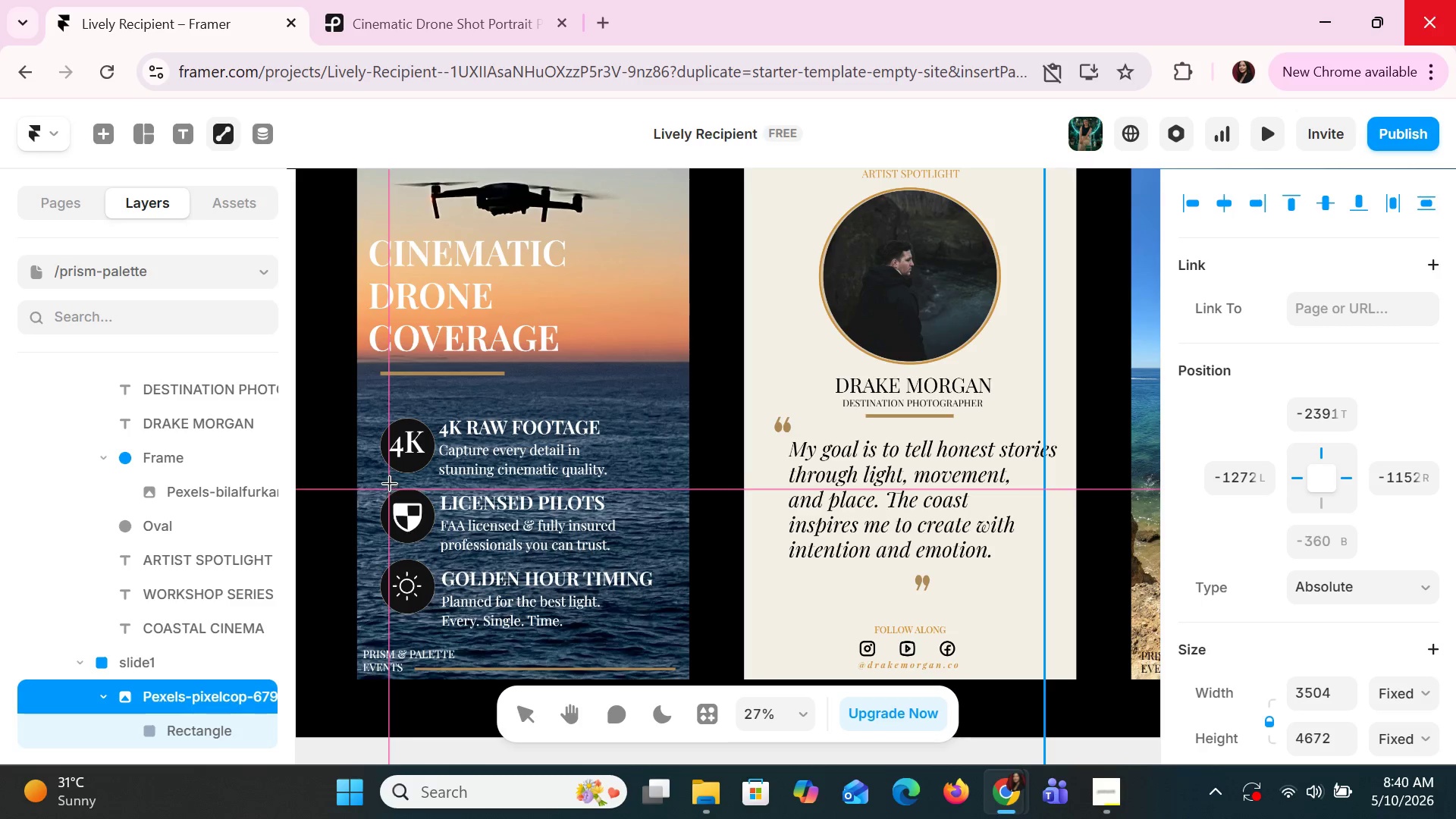 
left_click_drag(start_coordinate=[386, 480], to_coordinate=[626, 482])
 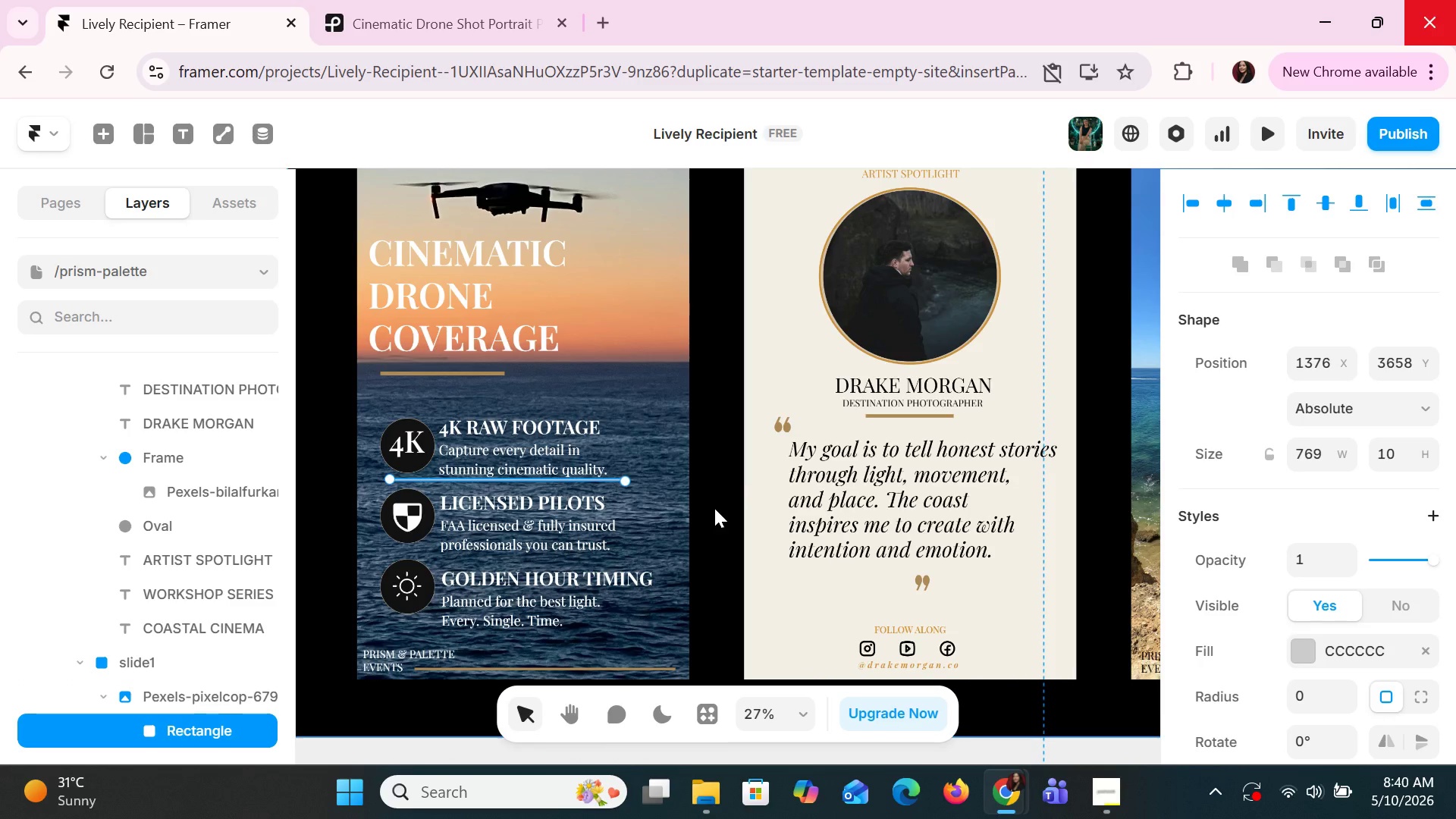 
key(ArrowDown)
 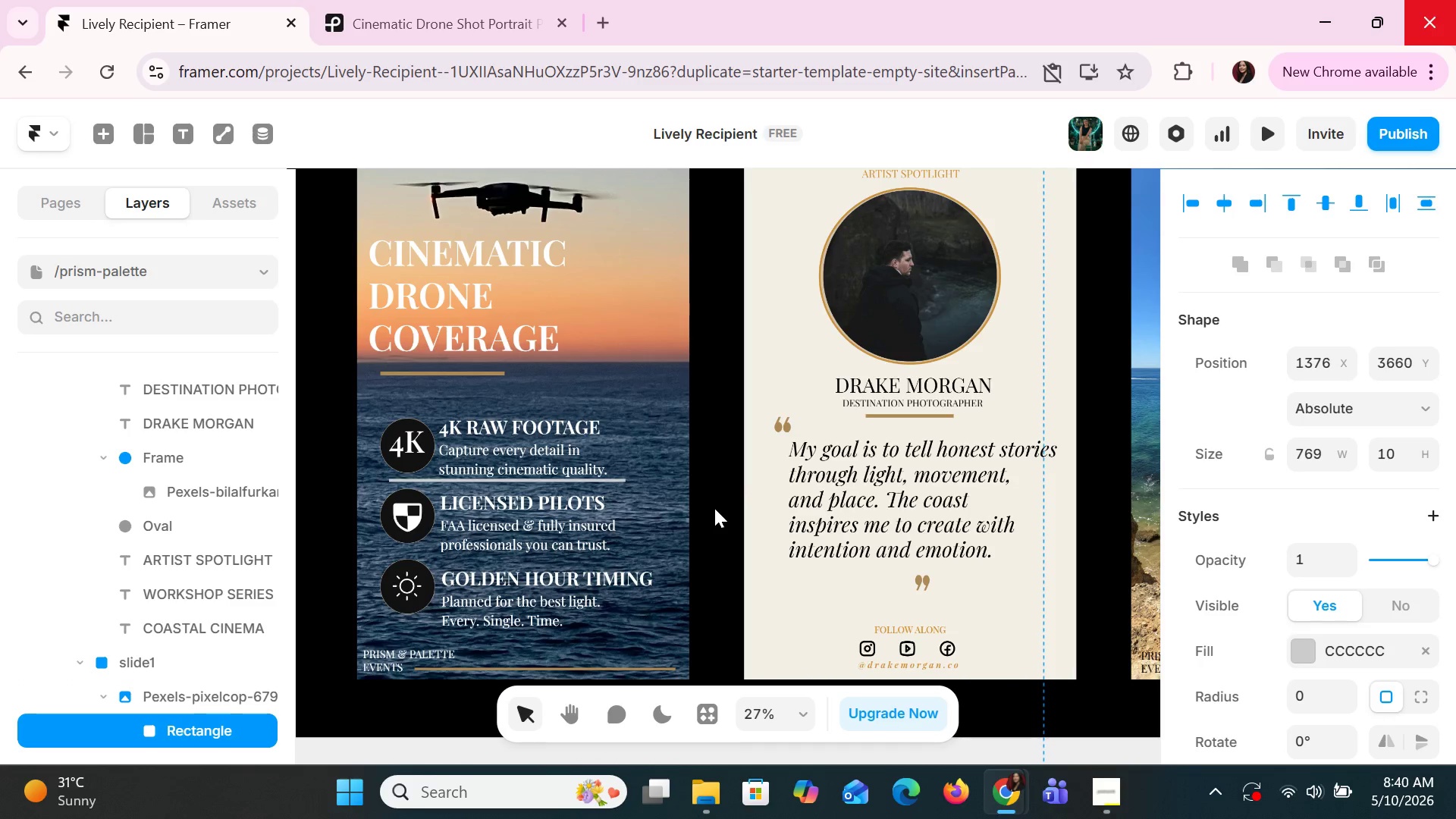 
key(ArrowDown)
 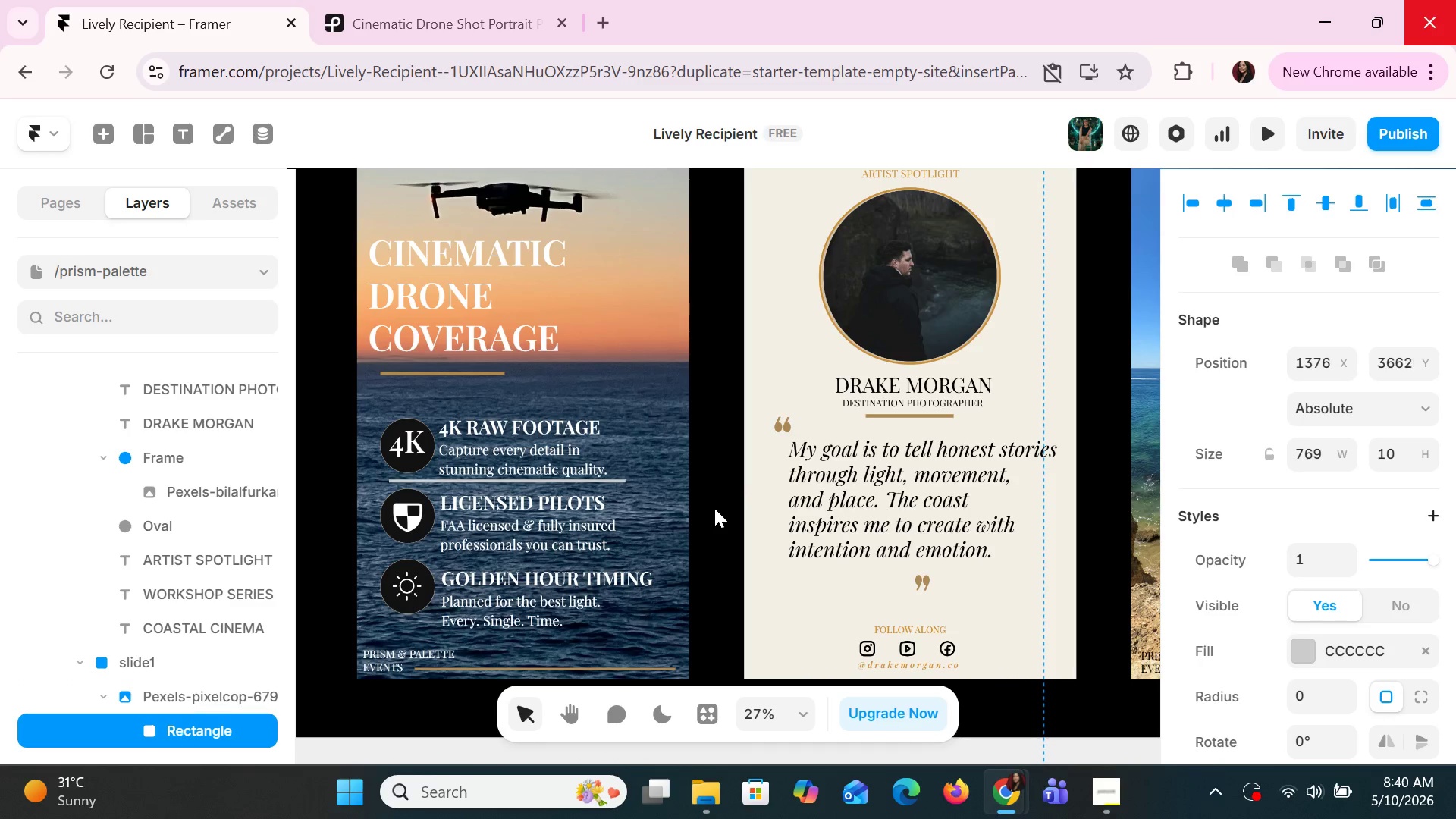 
key(ArrowDown)
 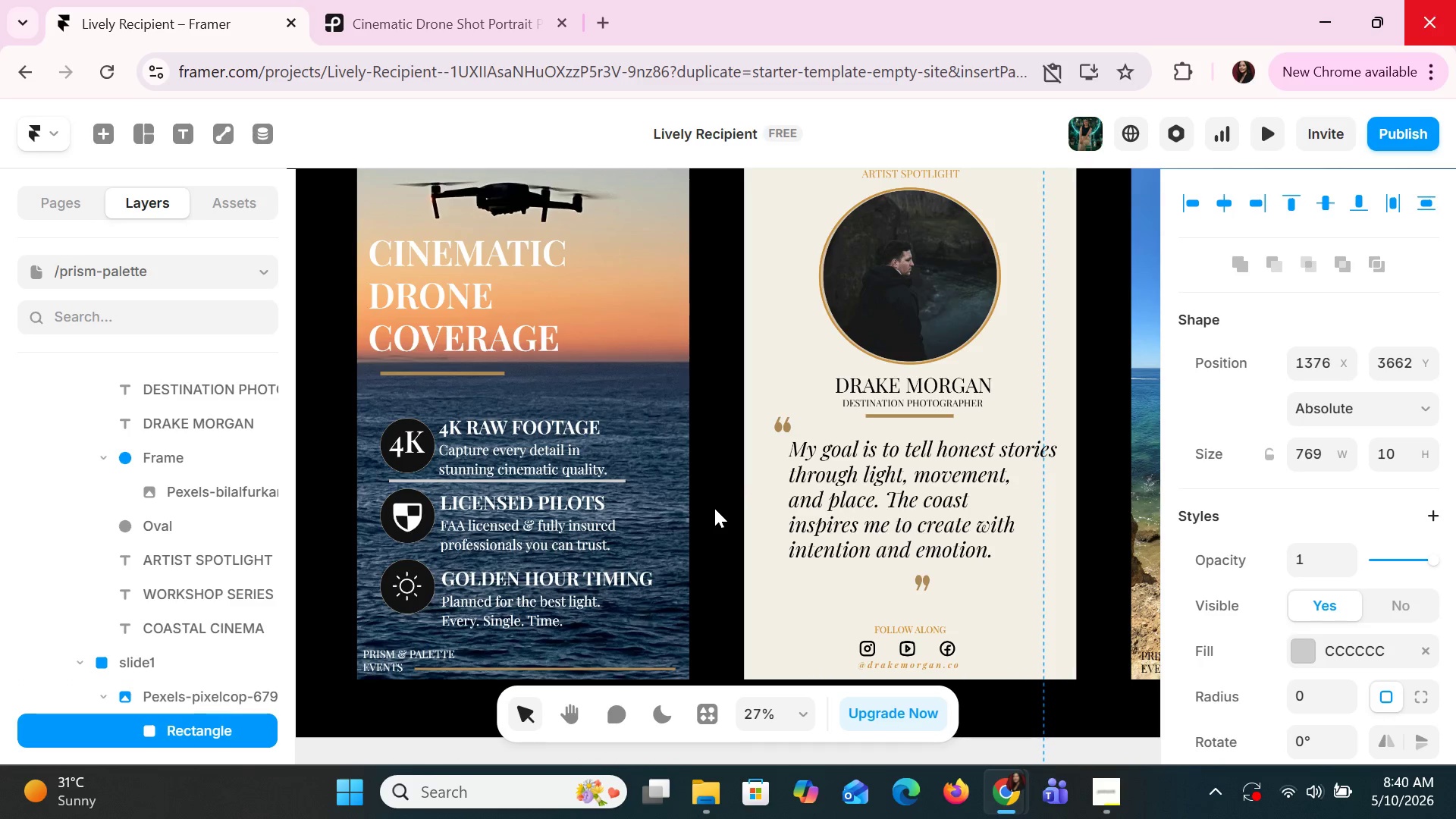 
key(ArrowDown)
 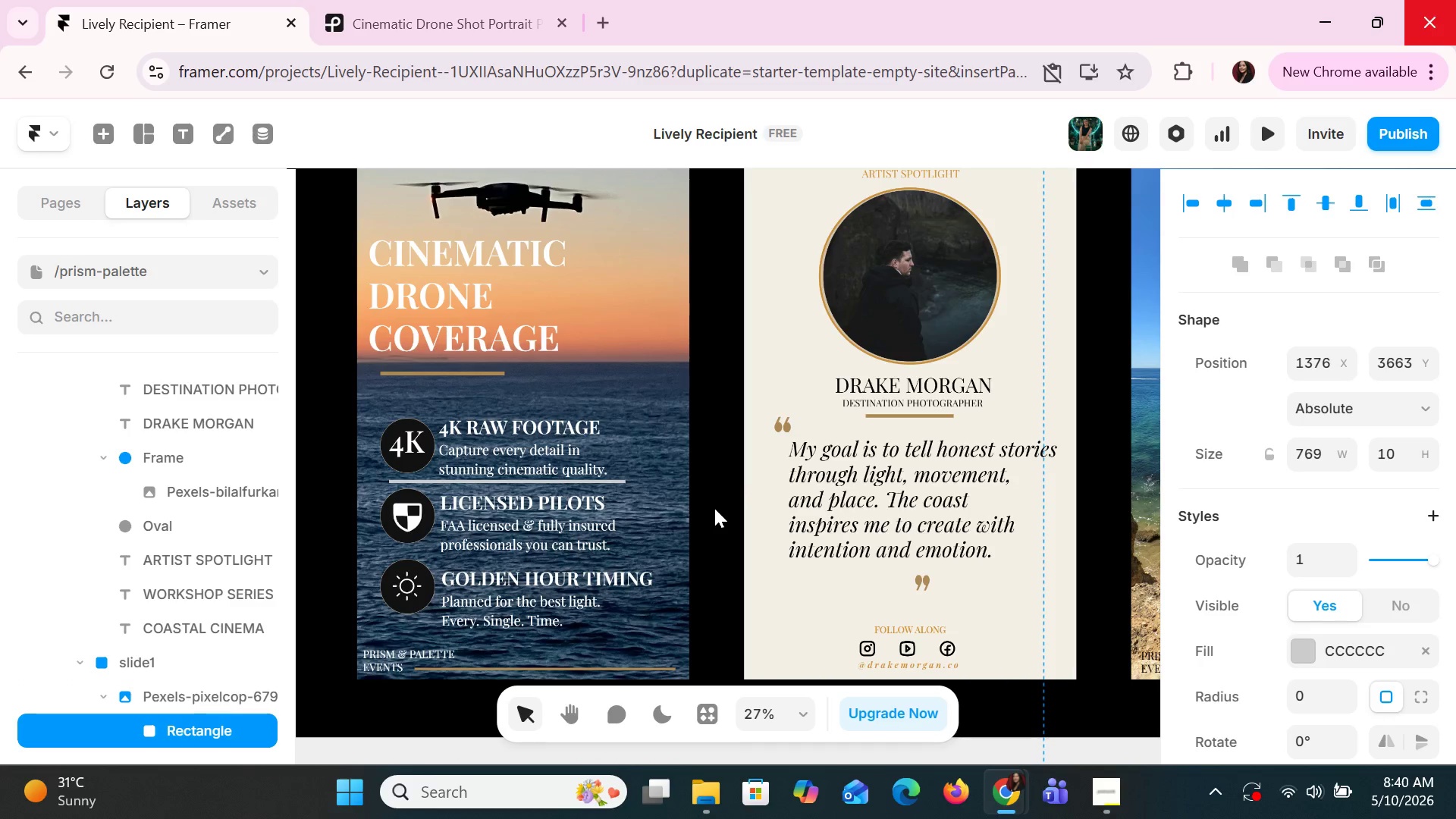 
key(ArrowDown)
 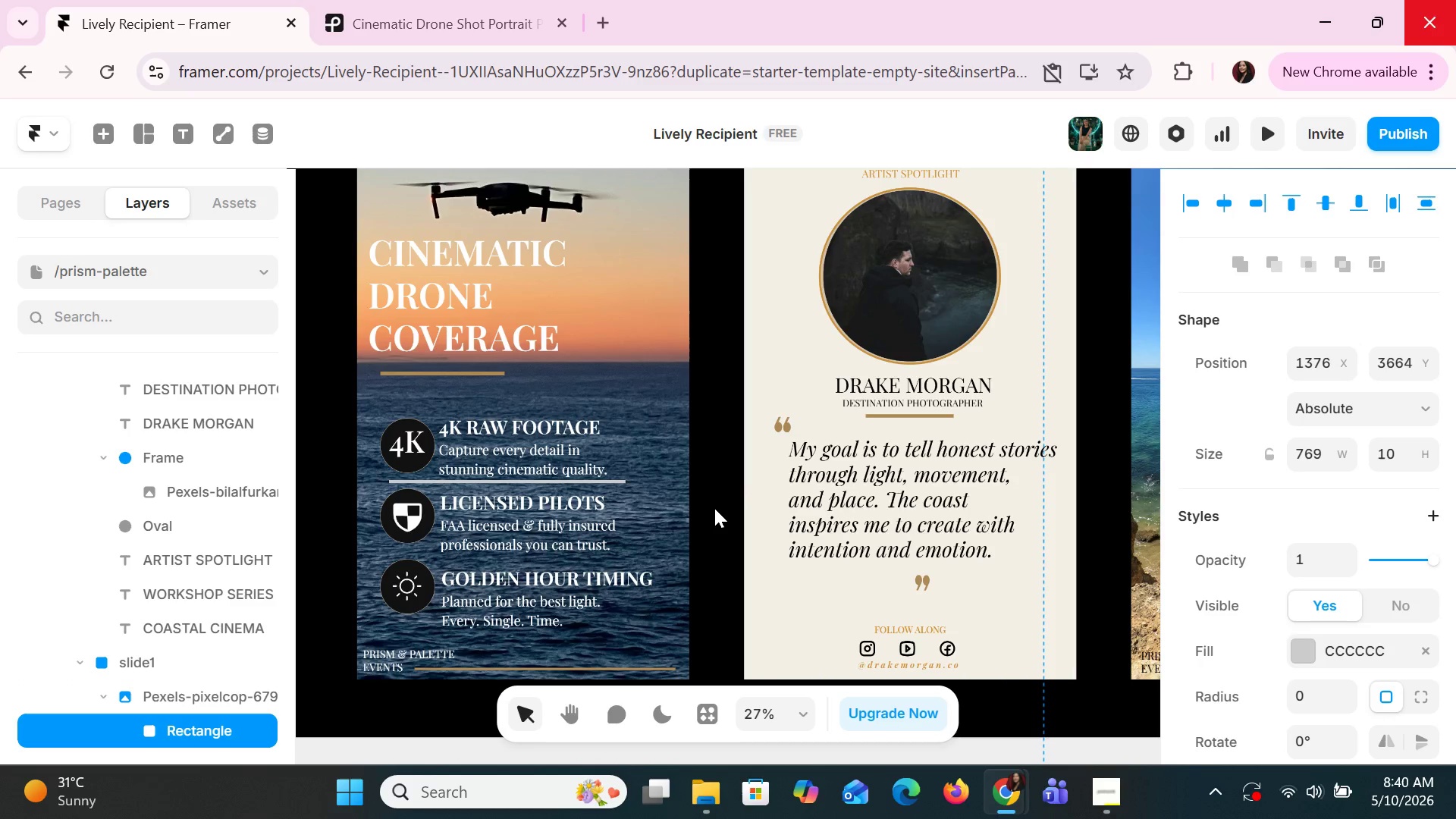 
key(ArrowDown)
 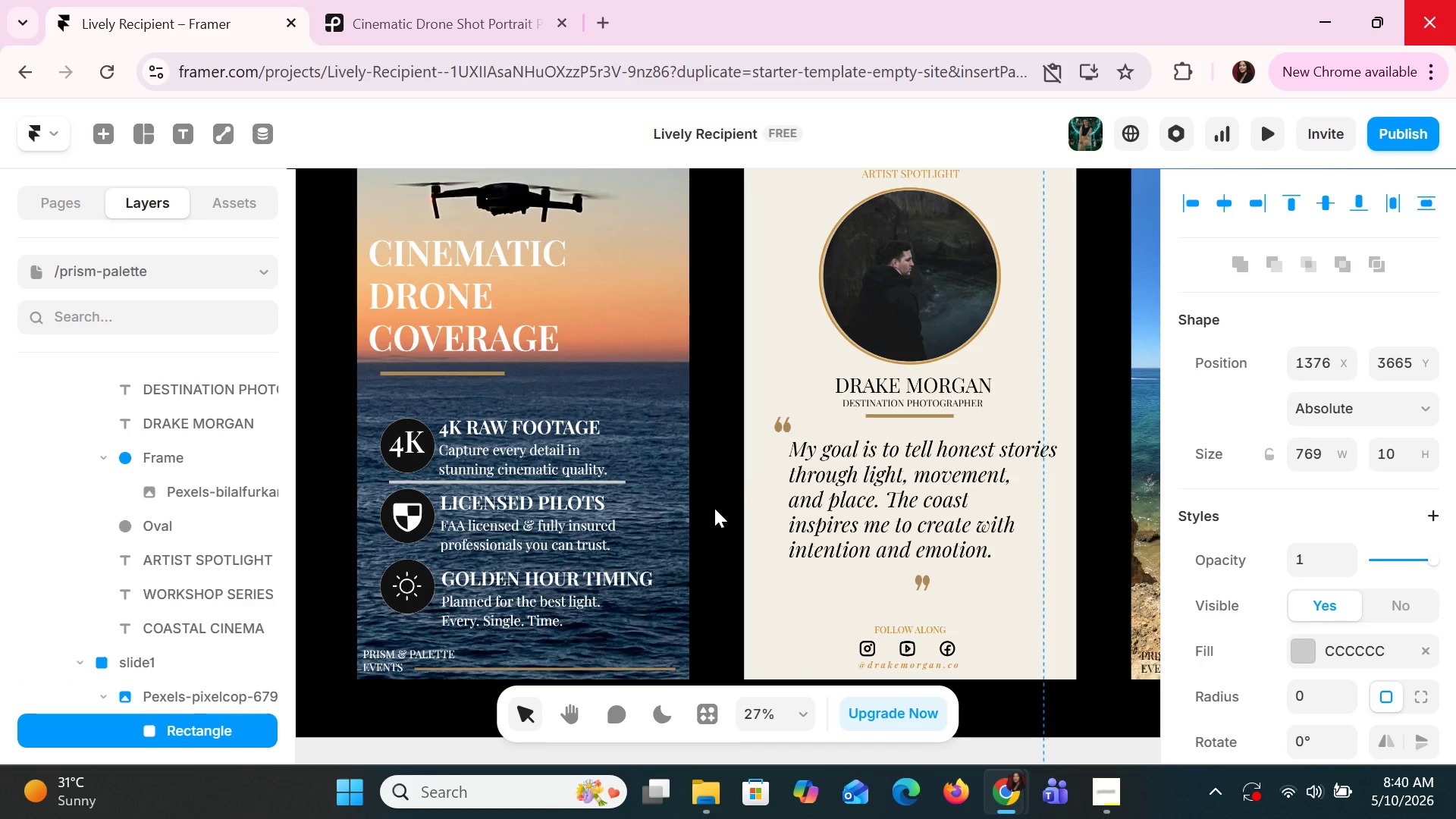 
key(ArrowDown)
 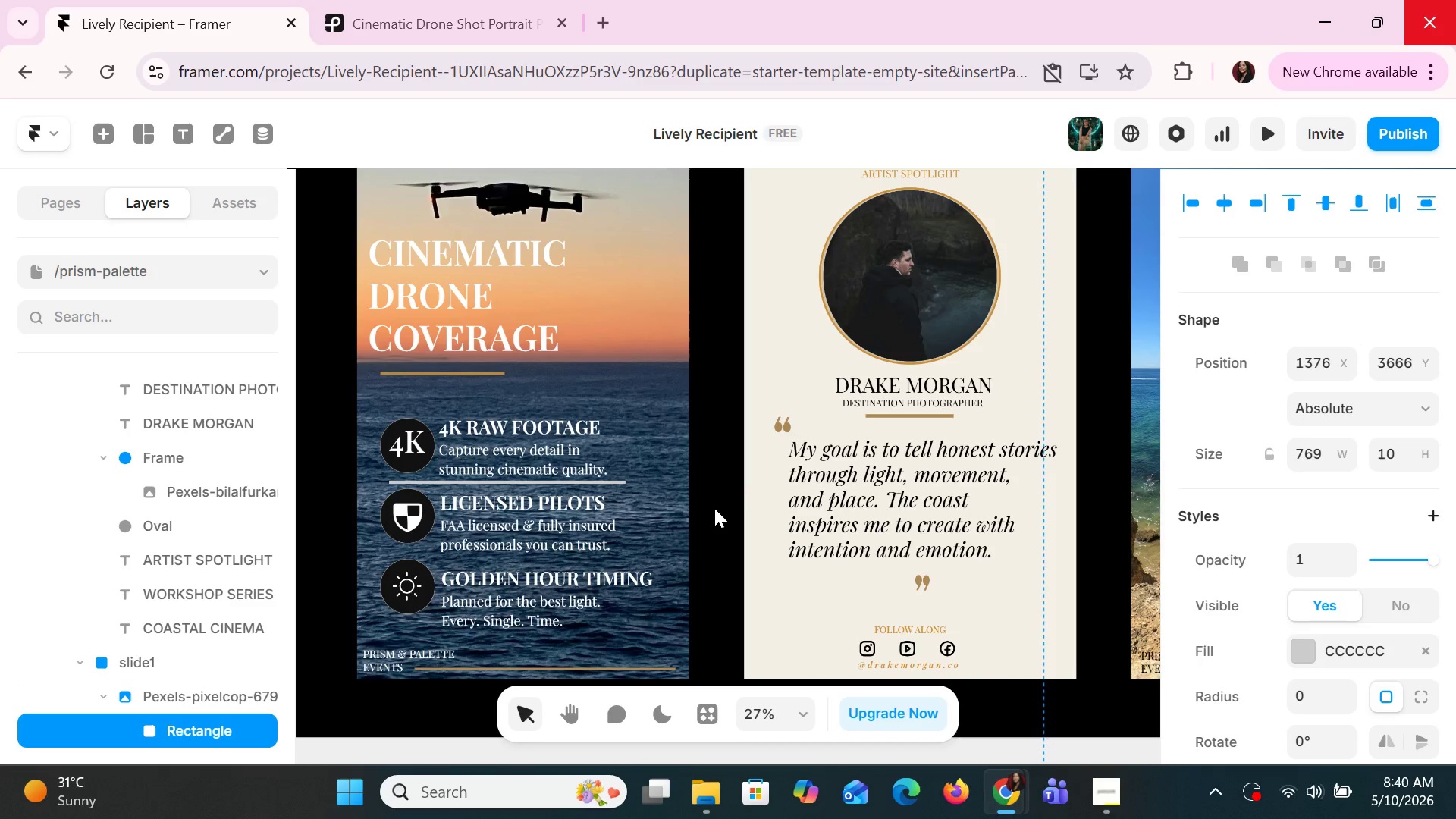 
key(ArrowDown)
 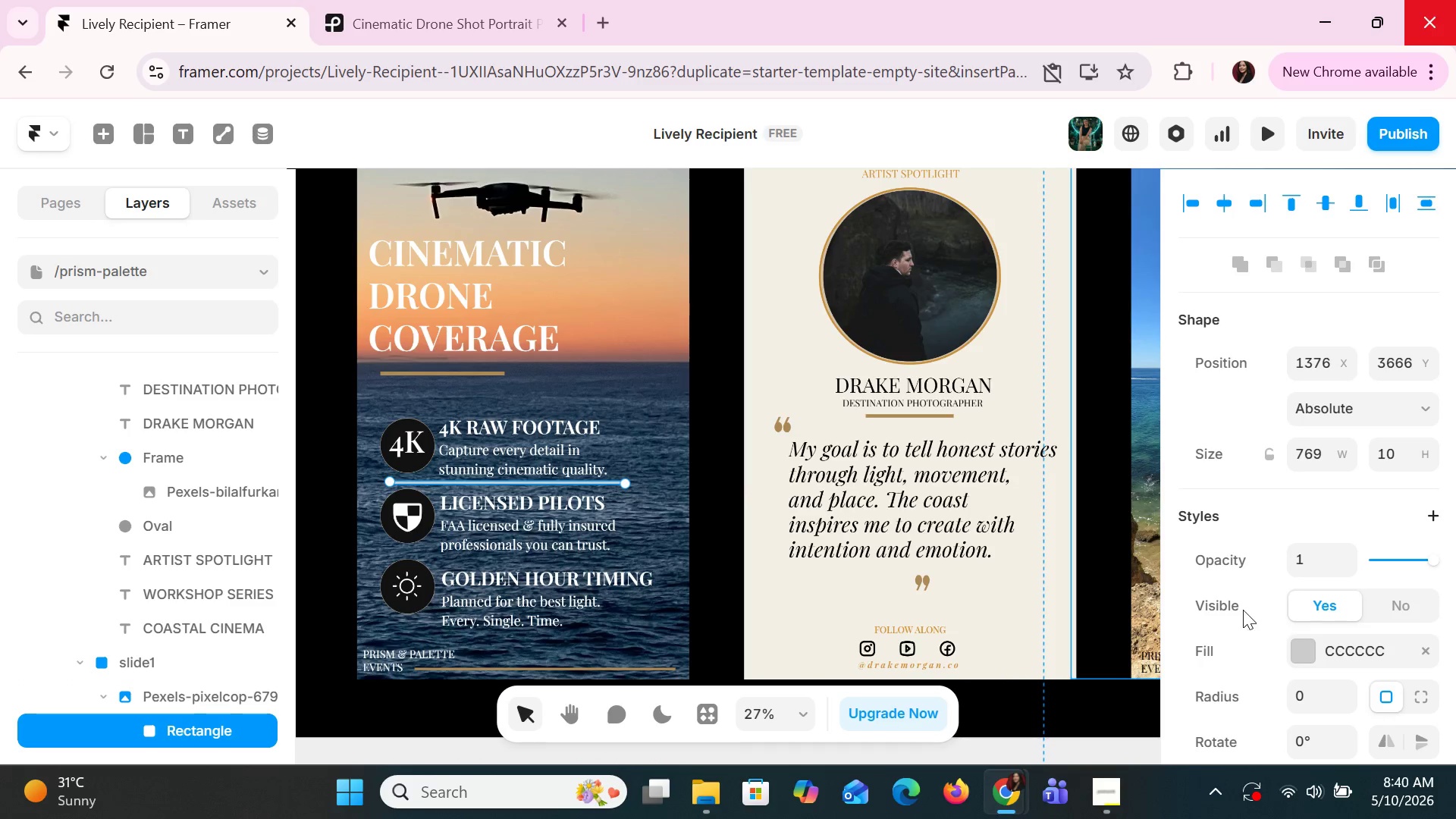 
left_click([1299, 643])
 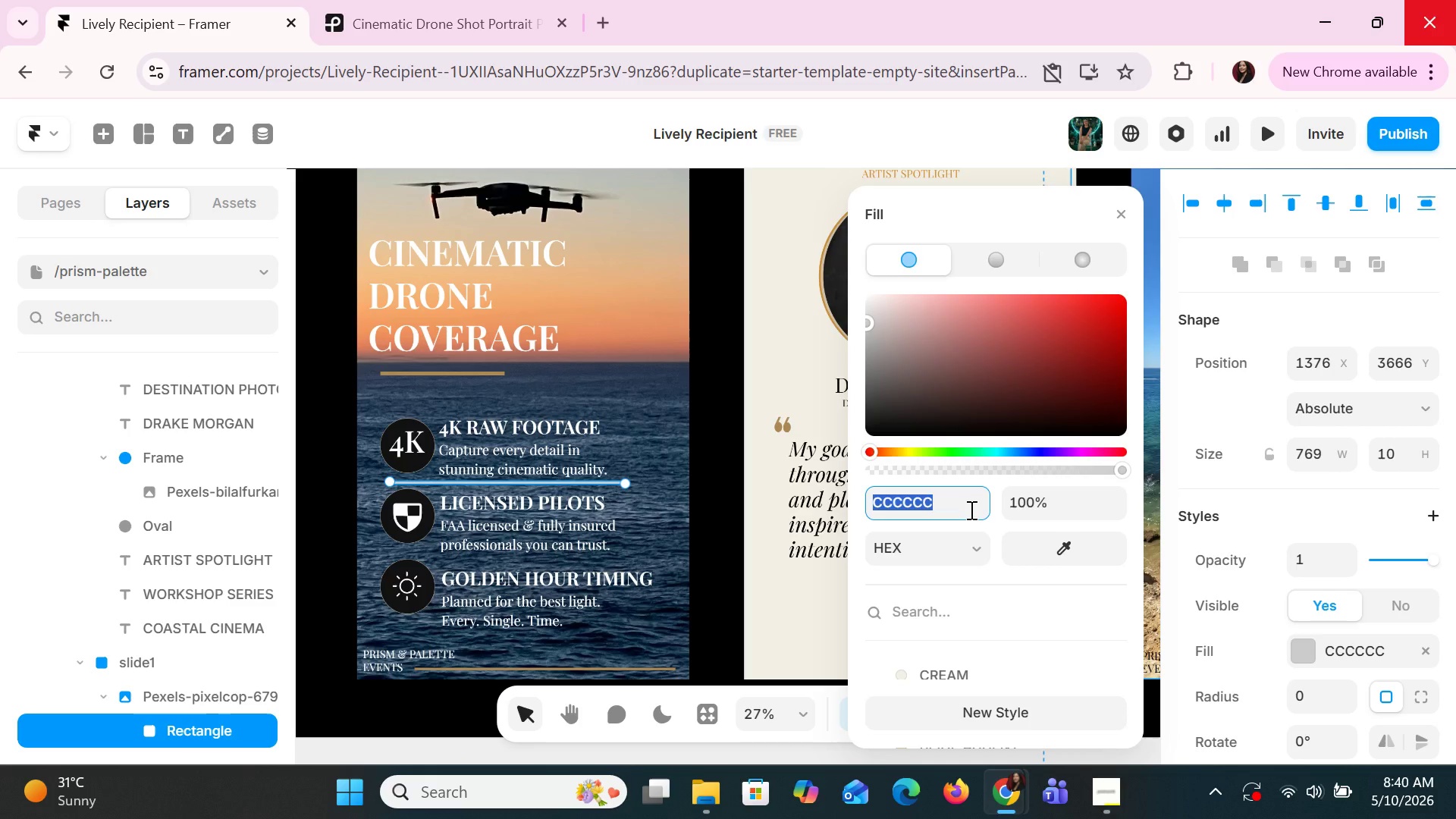 
key(Control+V)
 